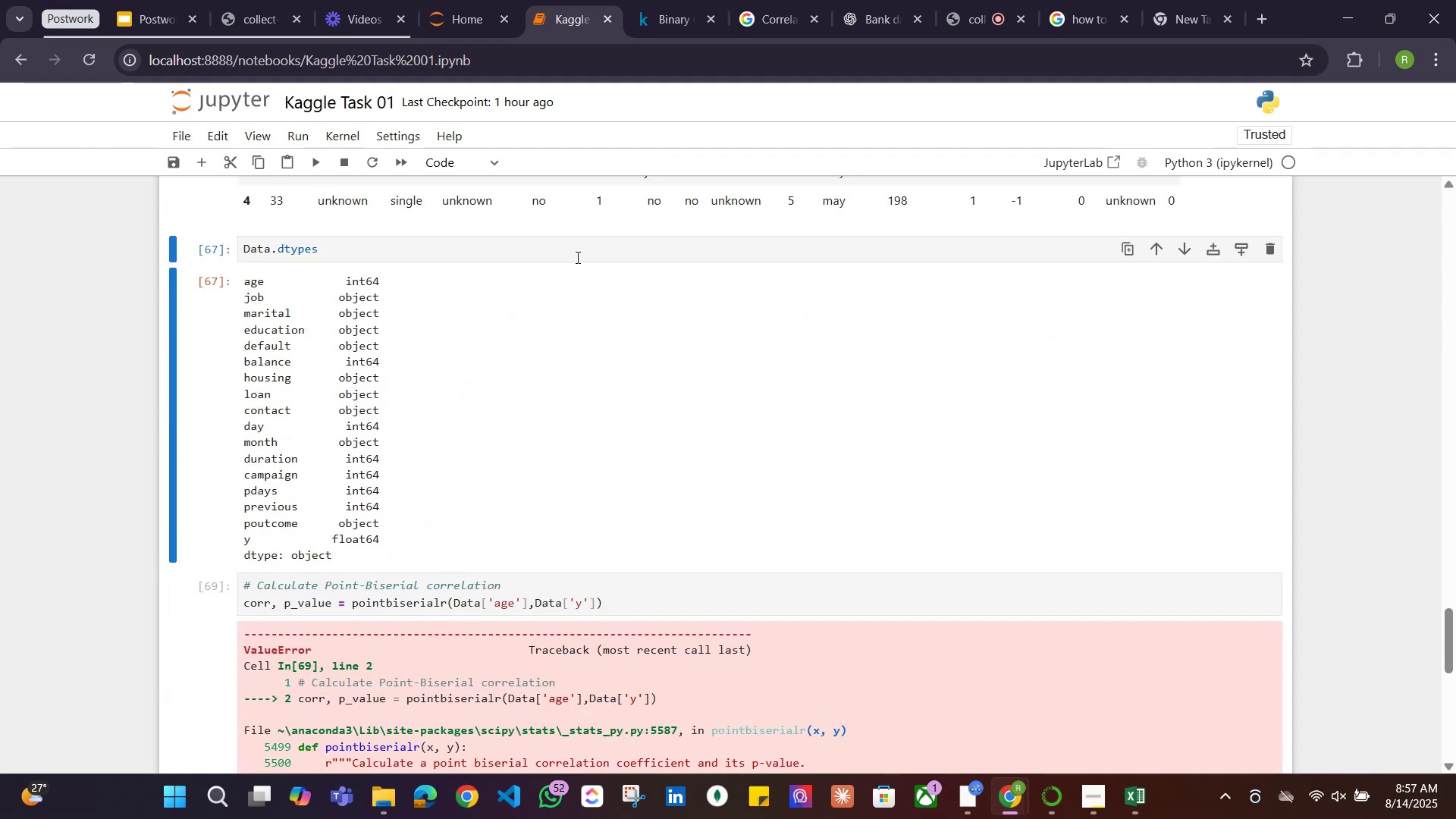 
left_click([576, 257])
 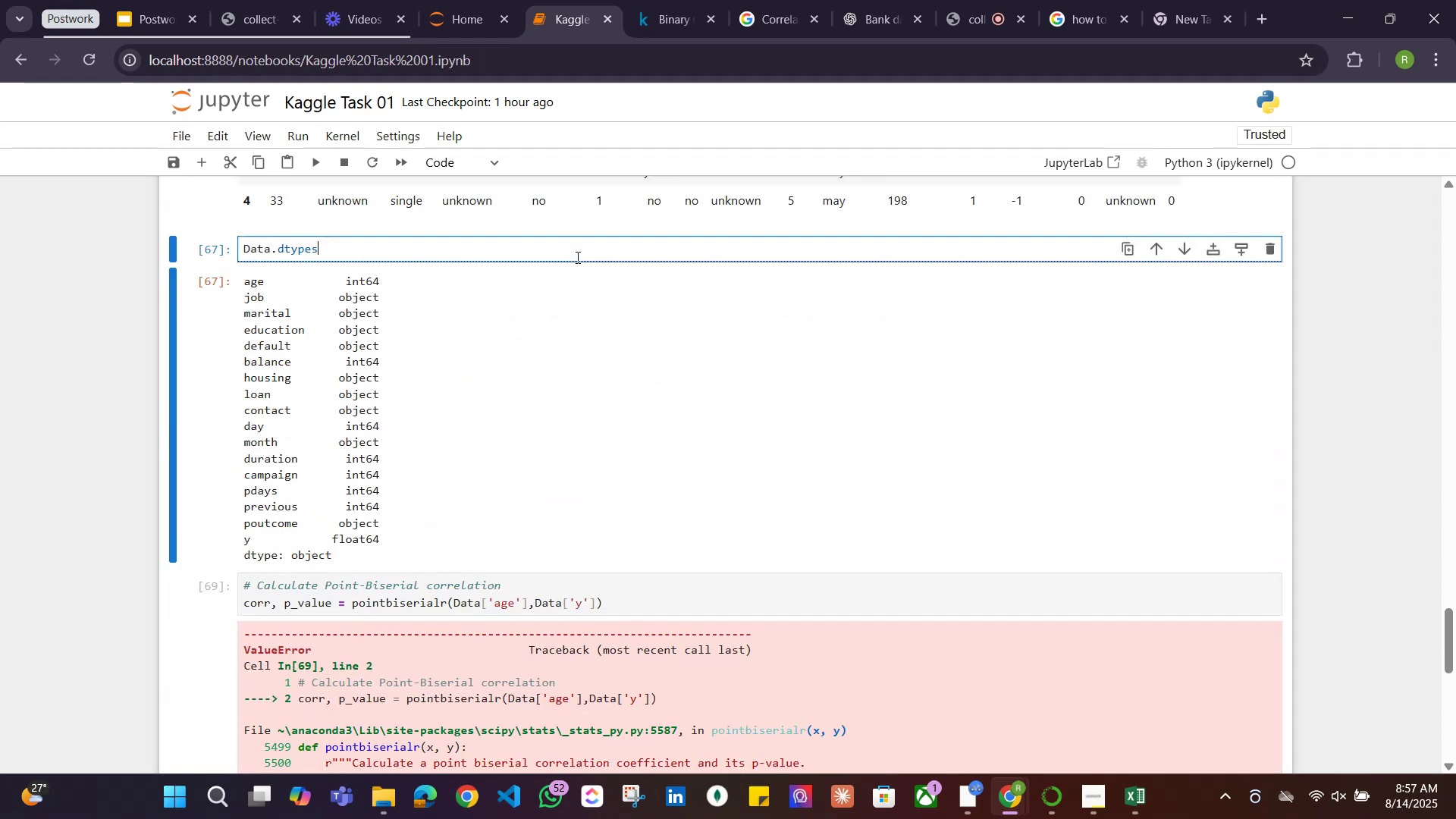 
key(Shift+ShiftRight)
 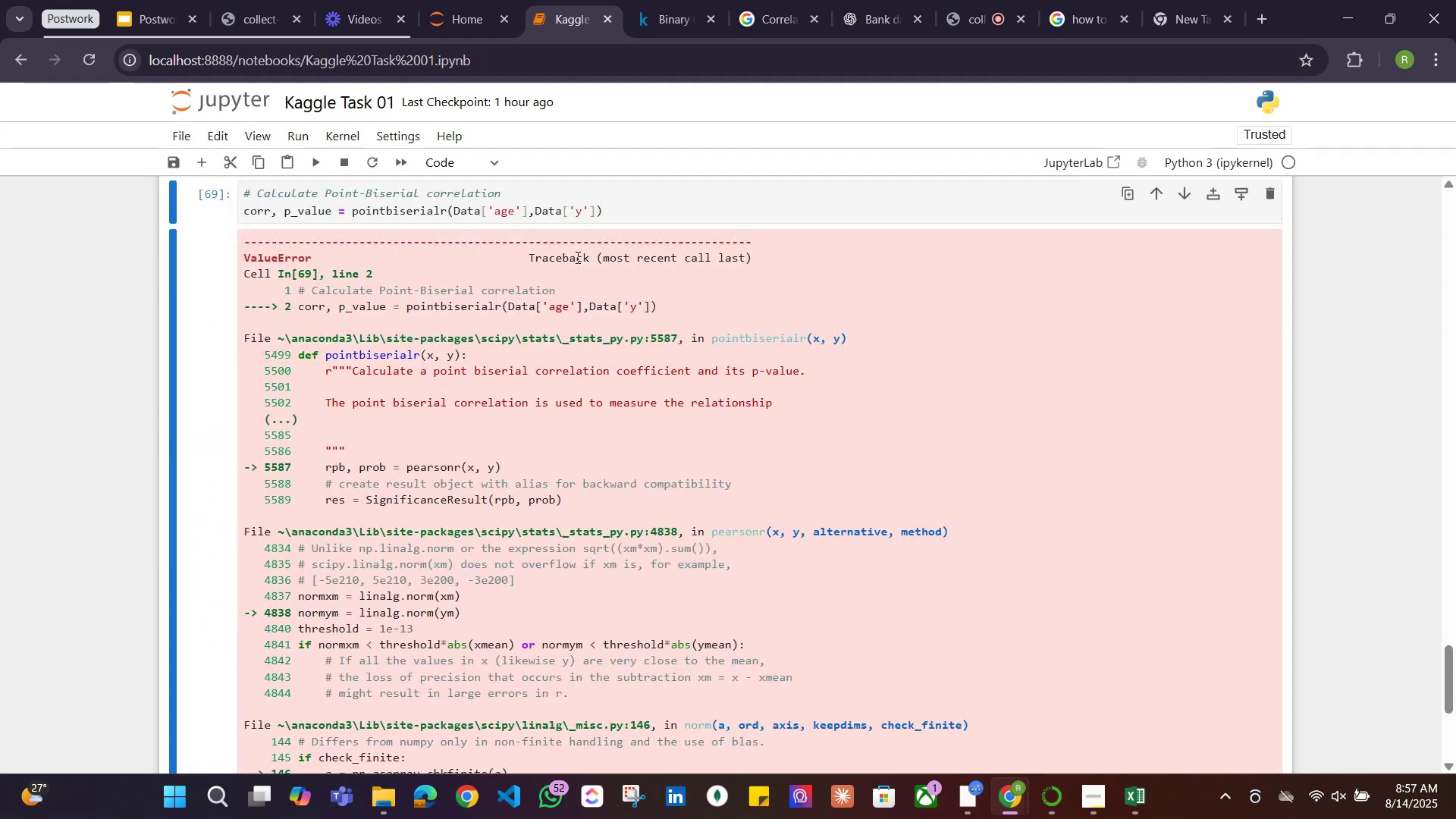 
key(Shift+Enter)
 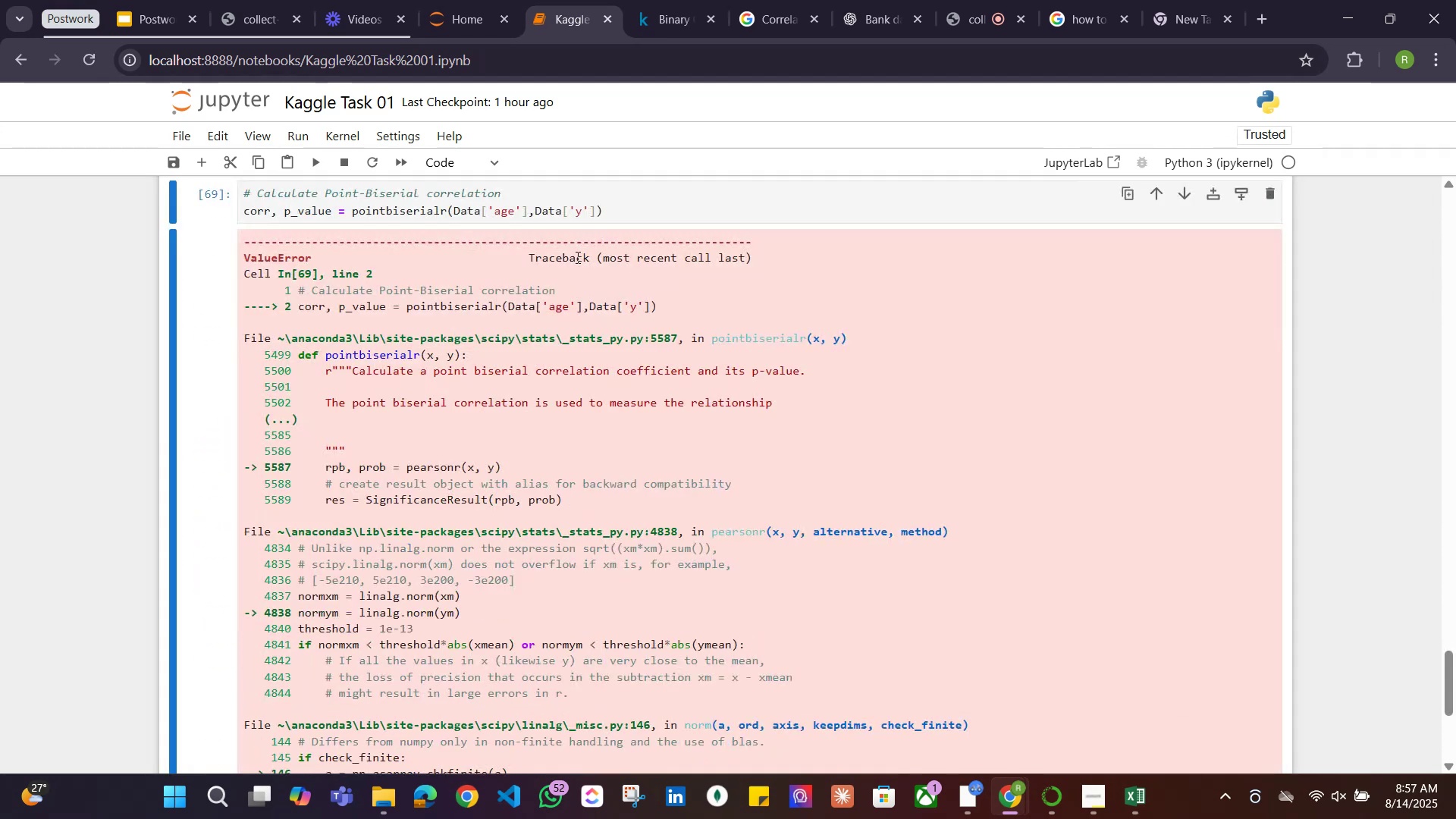 
key(Shift+ShiftRight)
 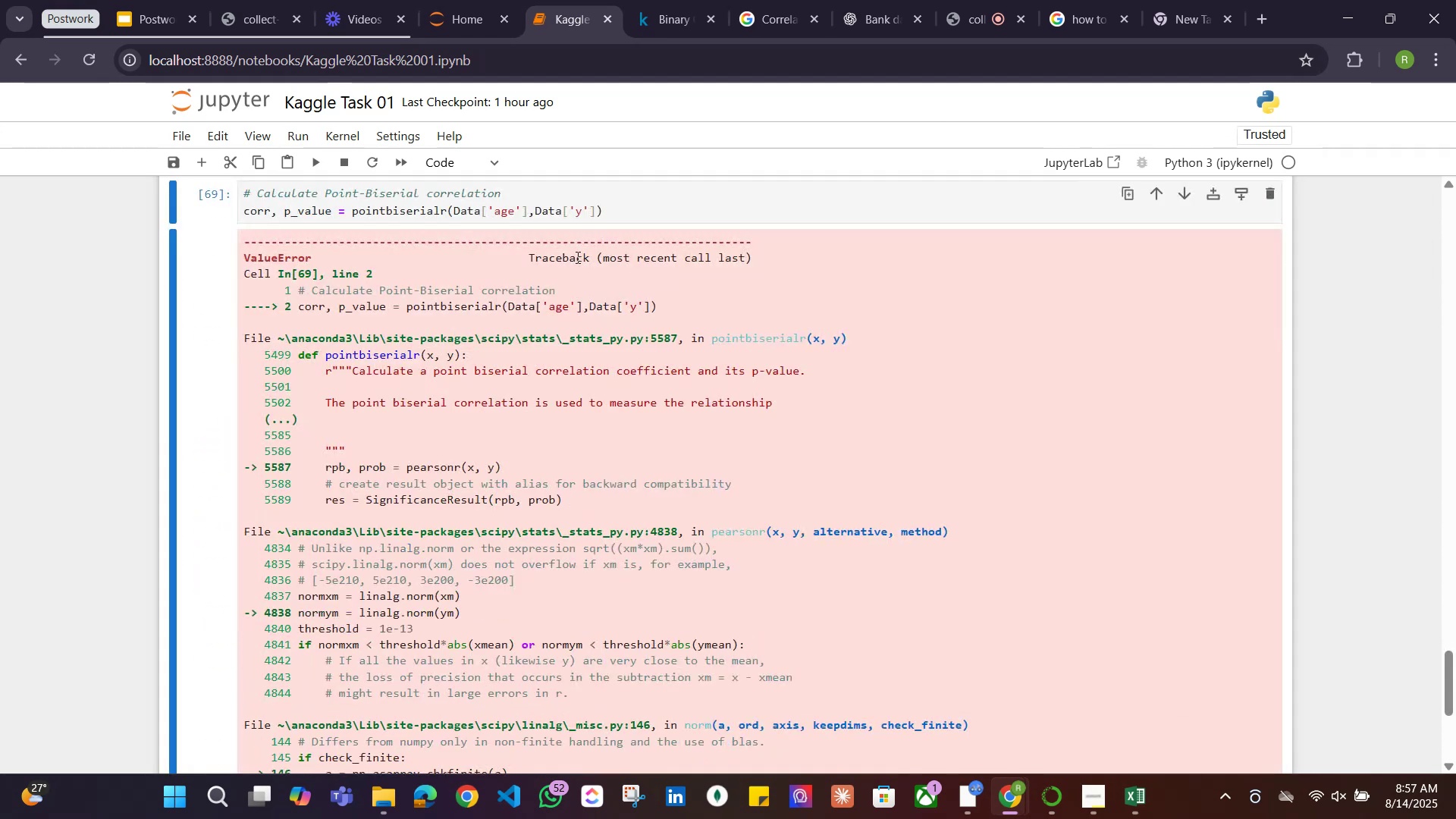 
key(Shift+Enter)
 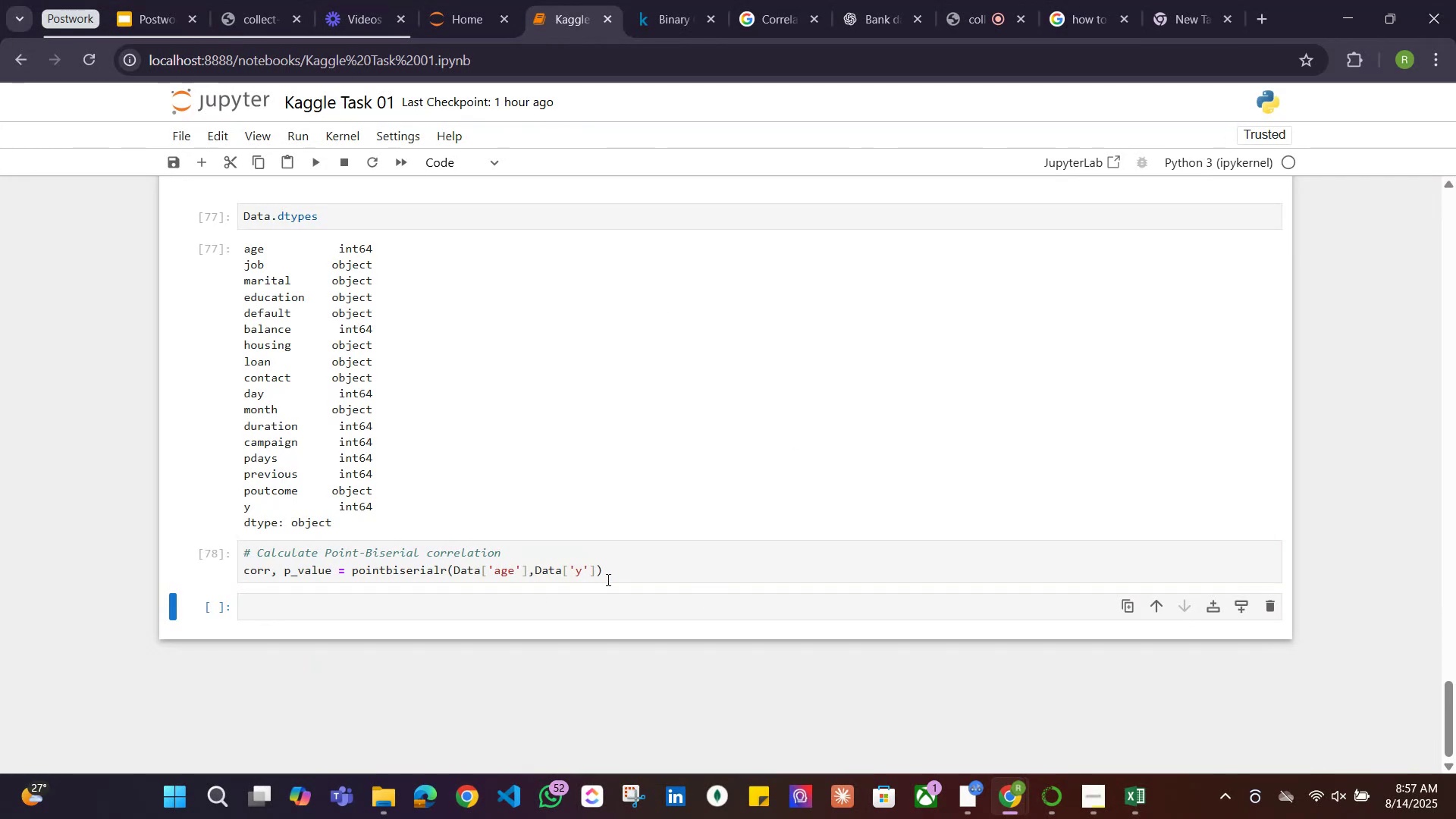 
left_click([628, 570])
 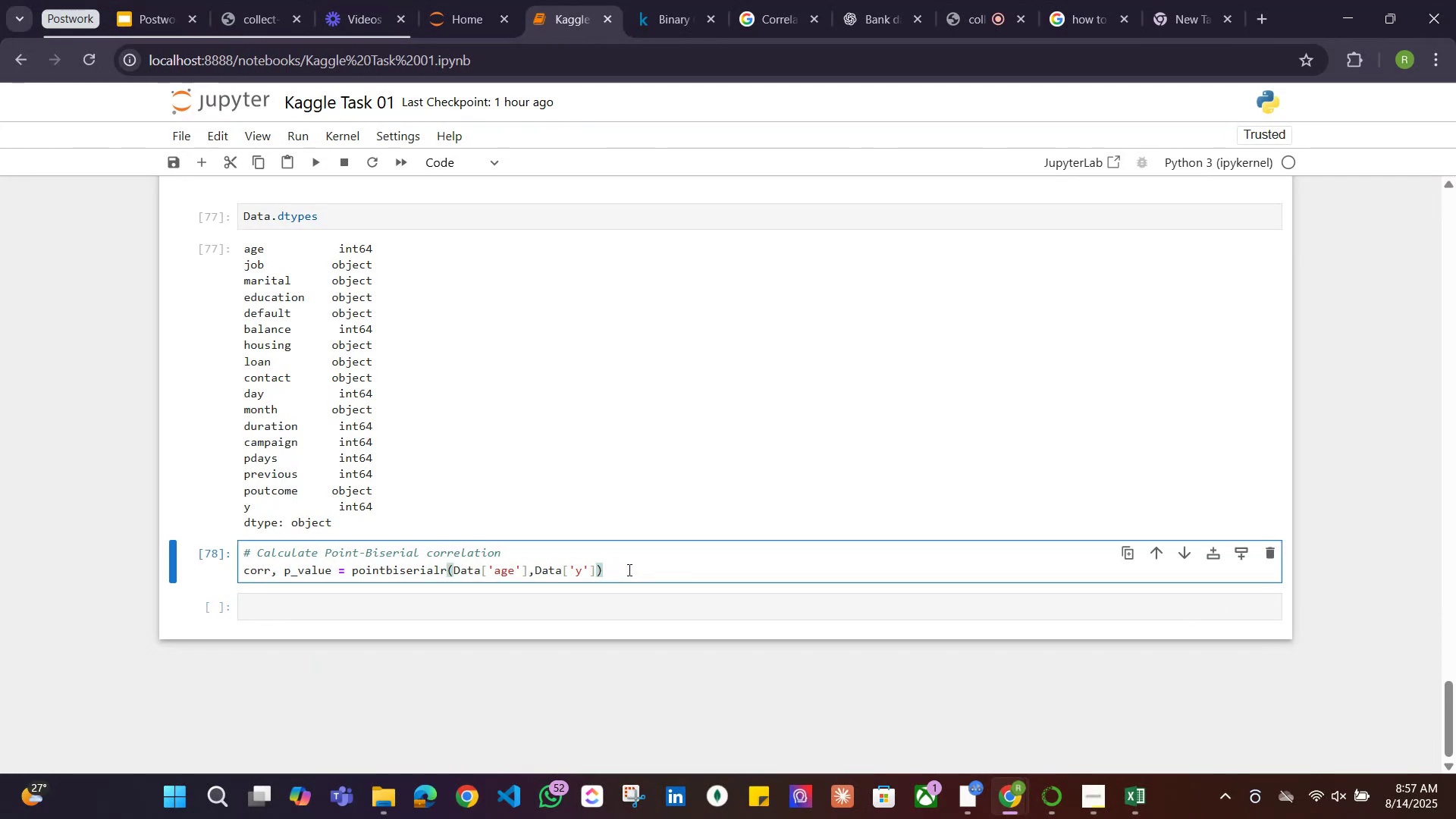 
key(Enter)
 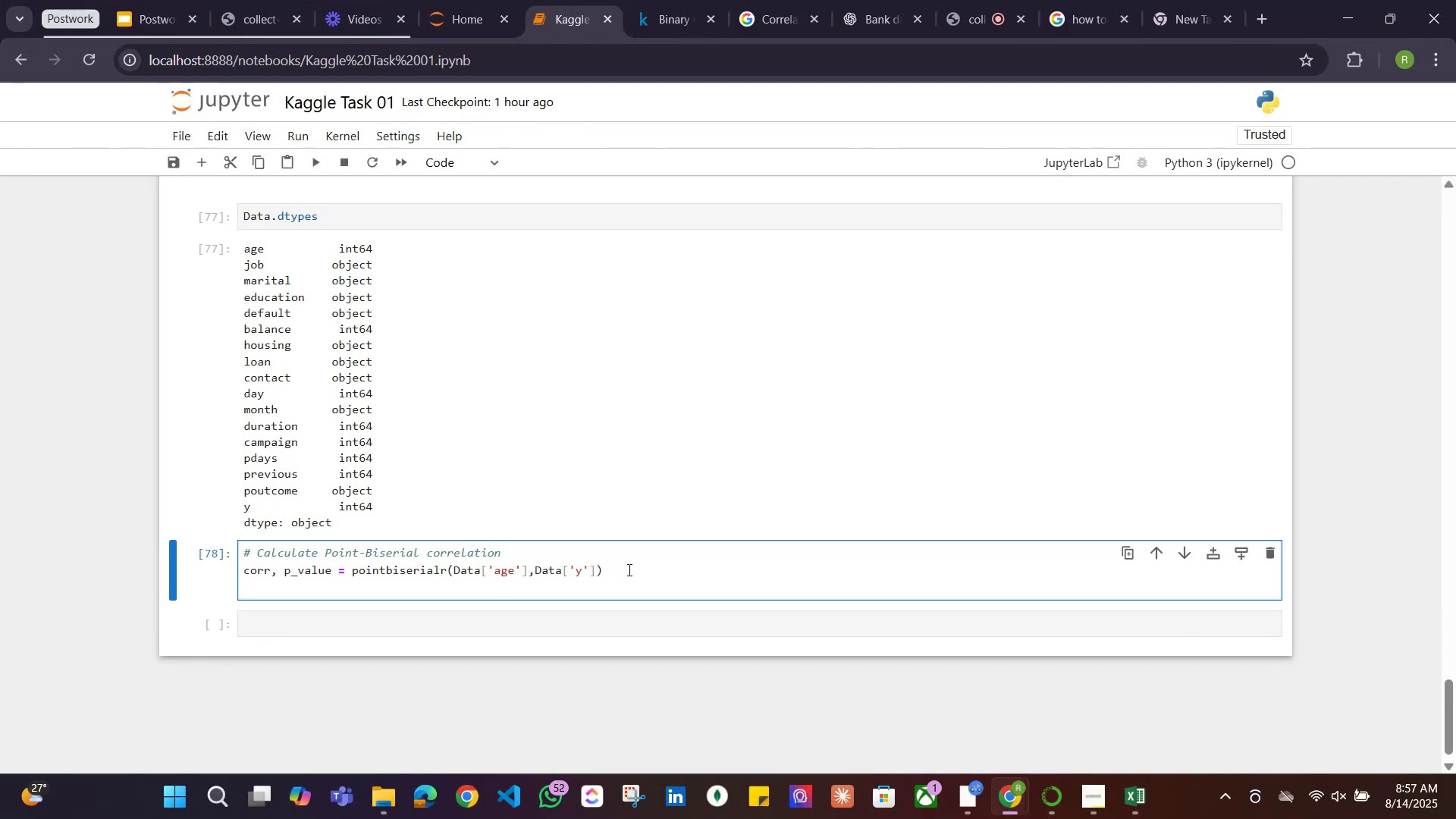 
type(print(corr,p_value))
 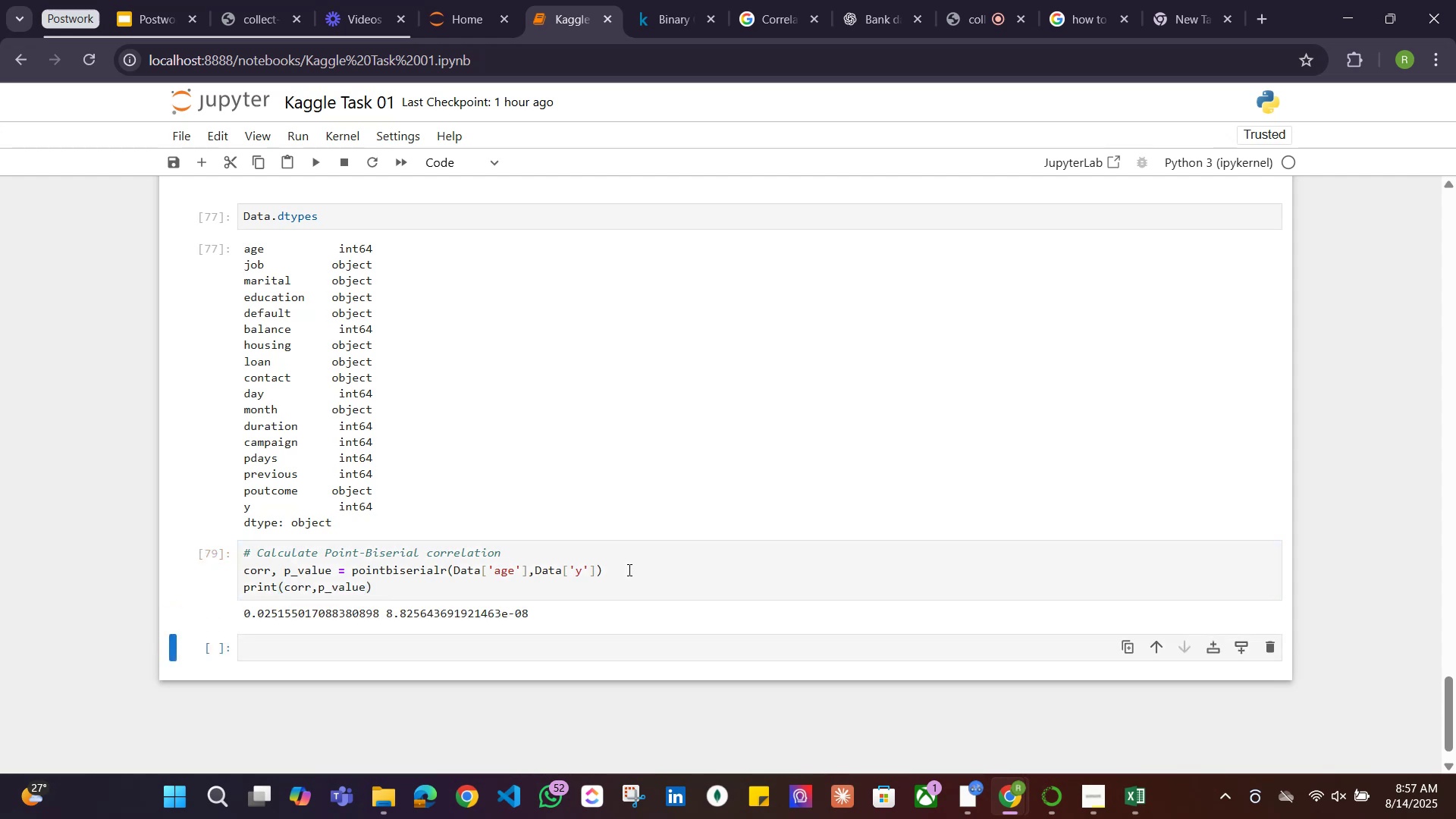 
 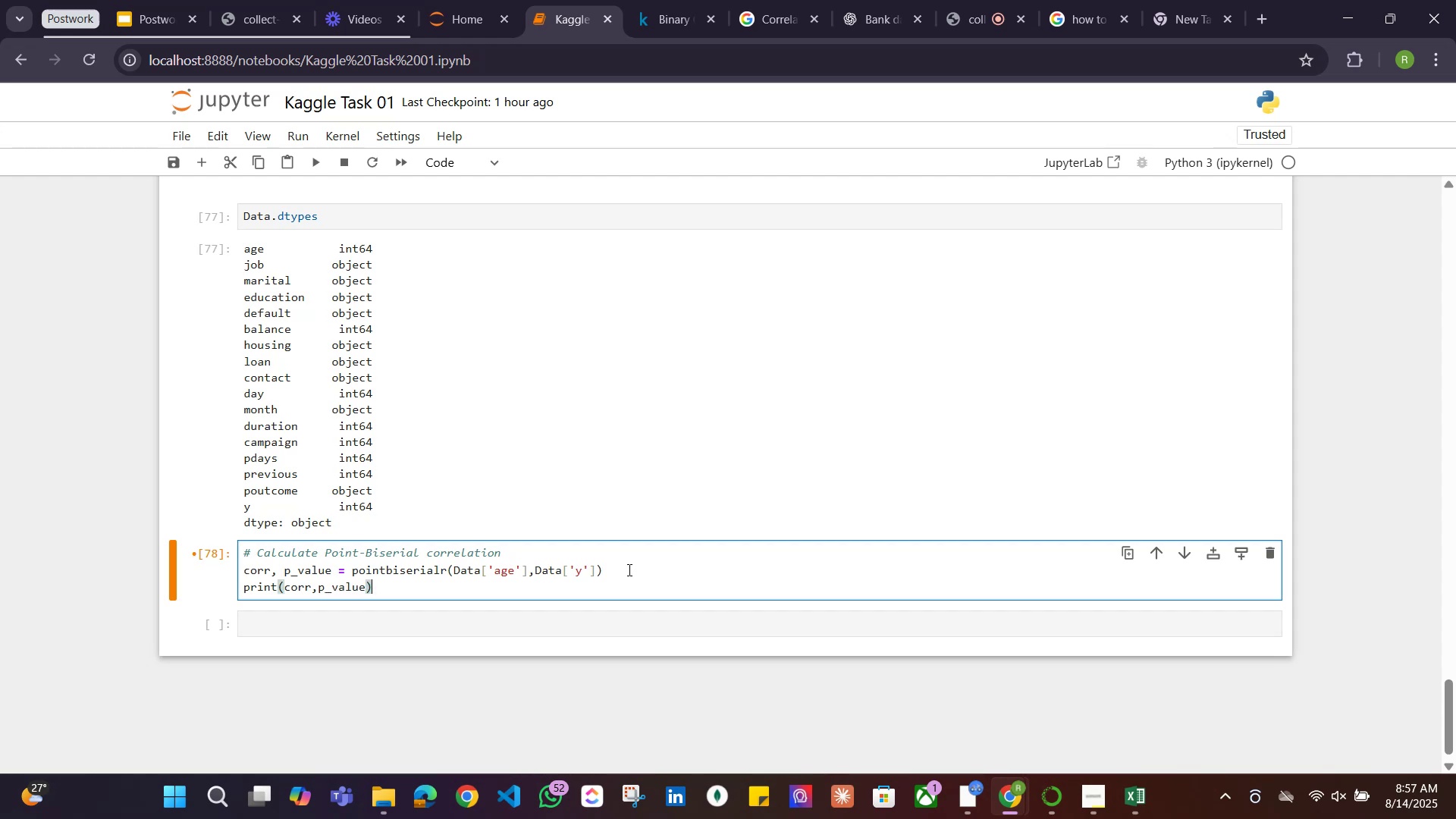 
key(Shift+Enter)
 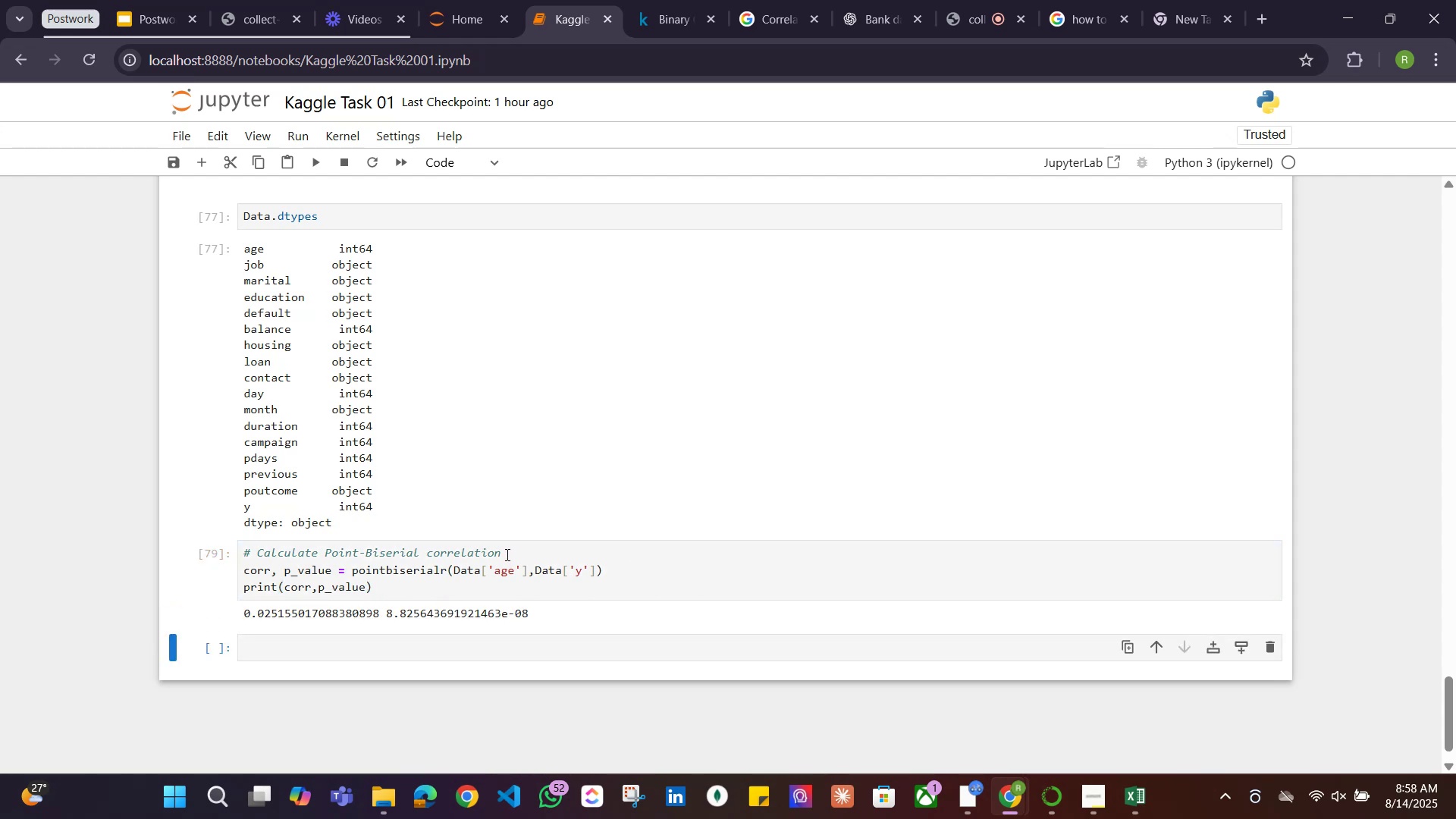 
wait(5.83)
 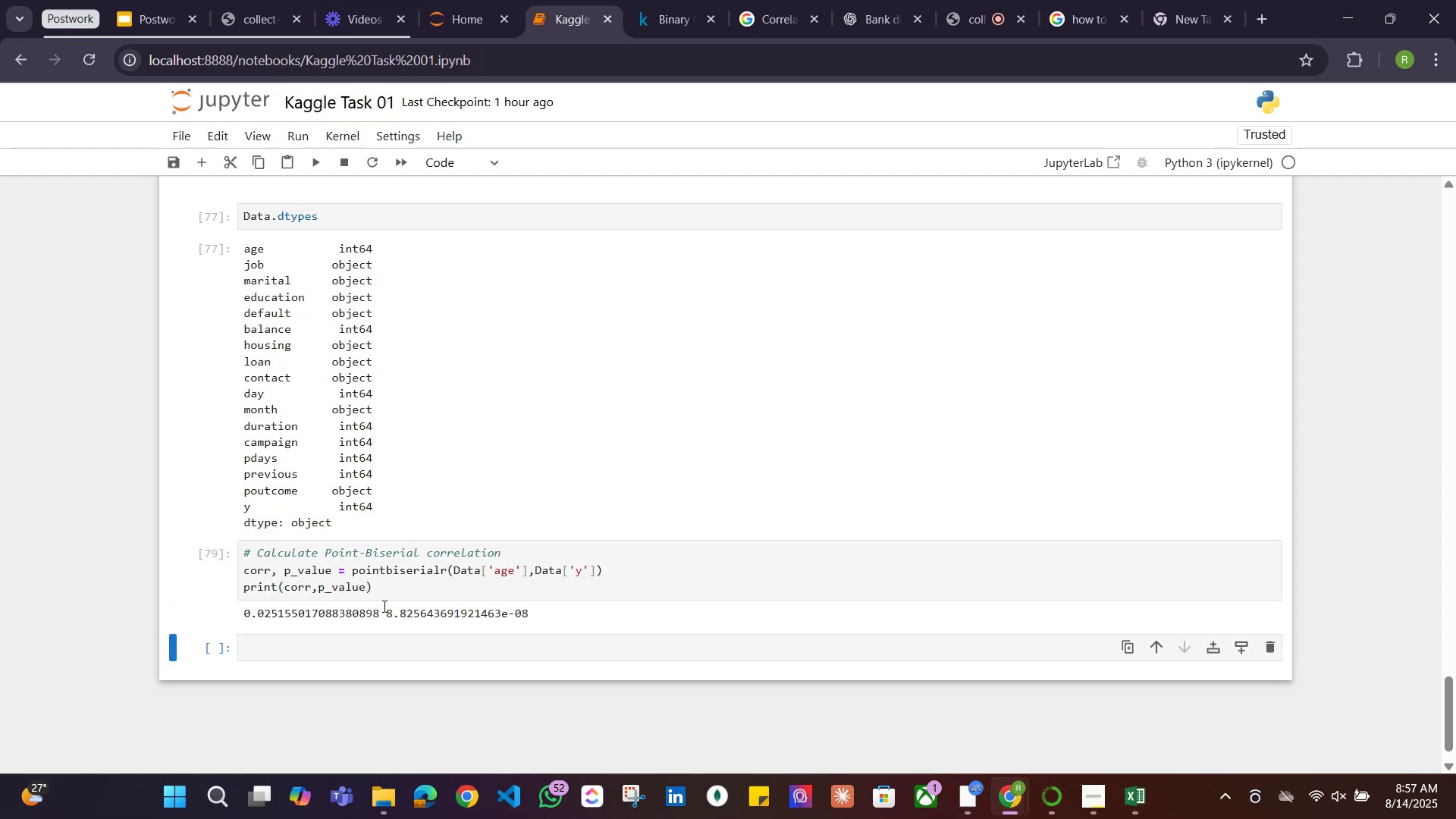 
left_click([523, 554])
 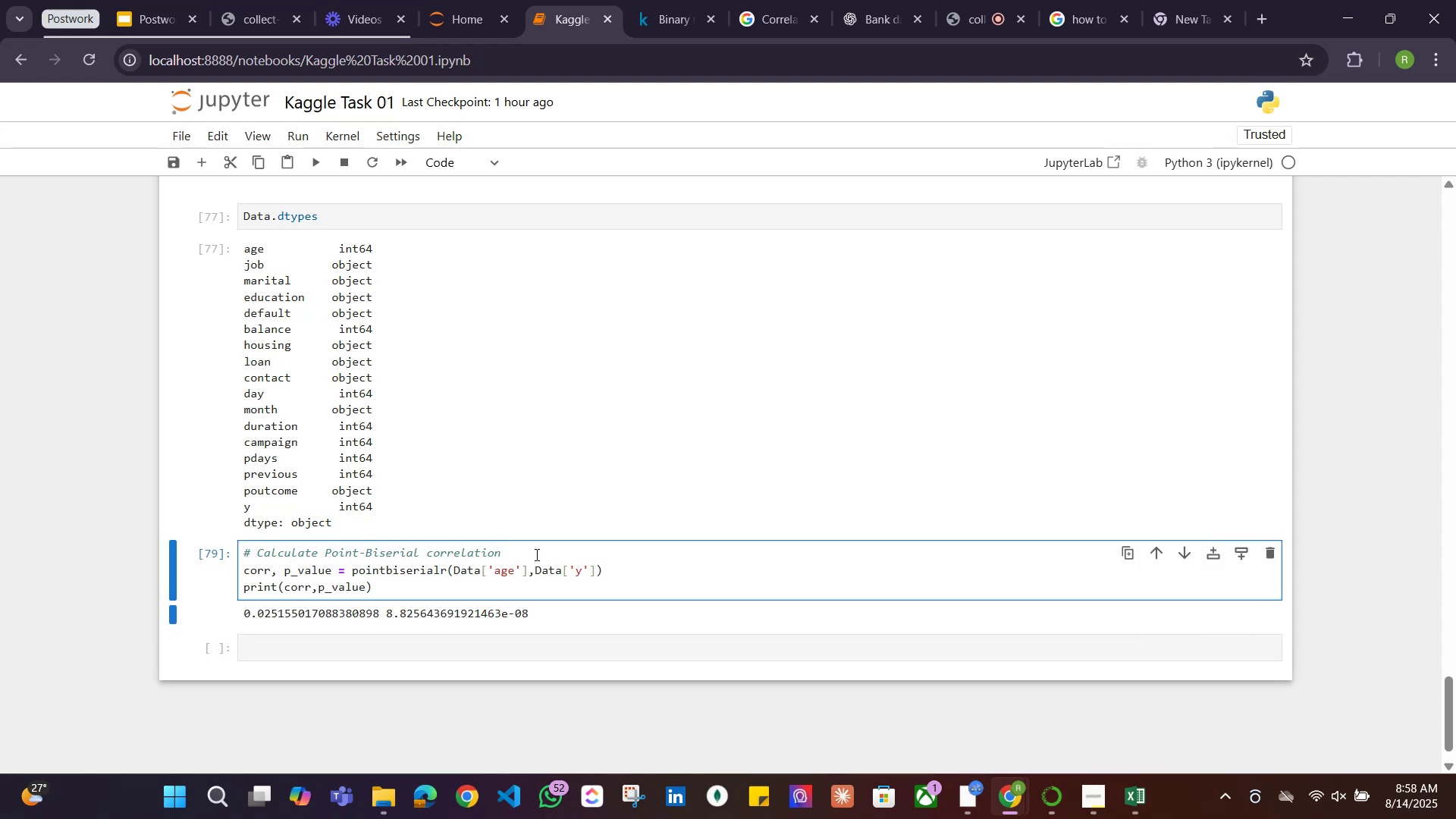 
key(Enter)
 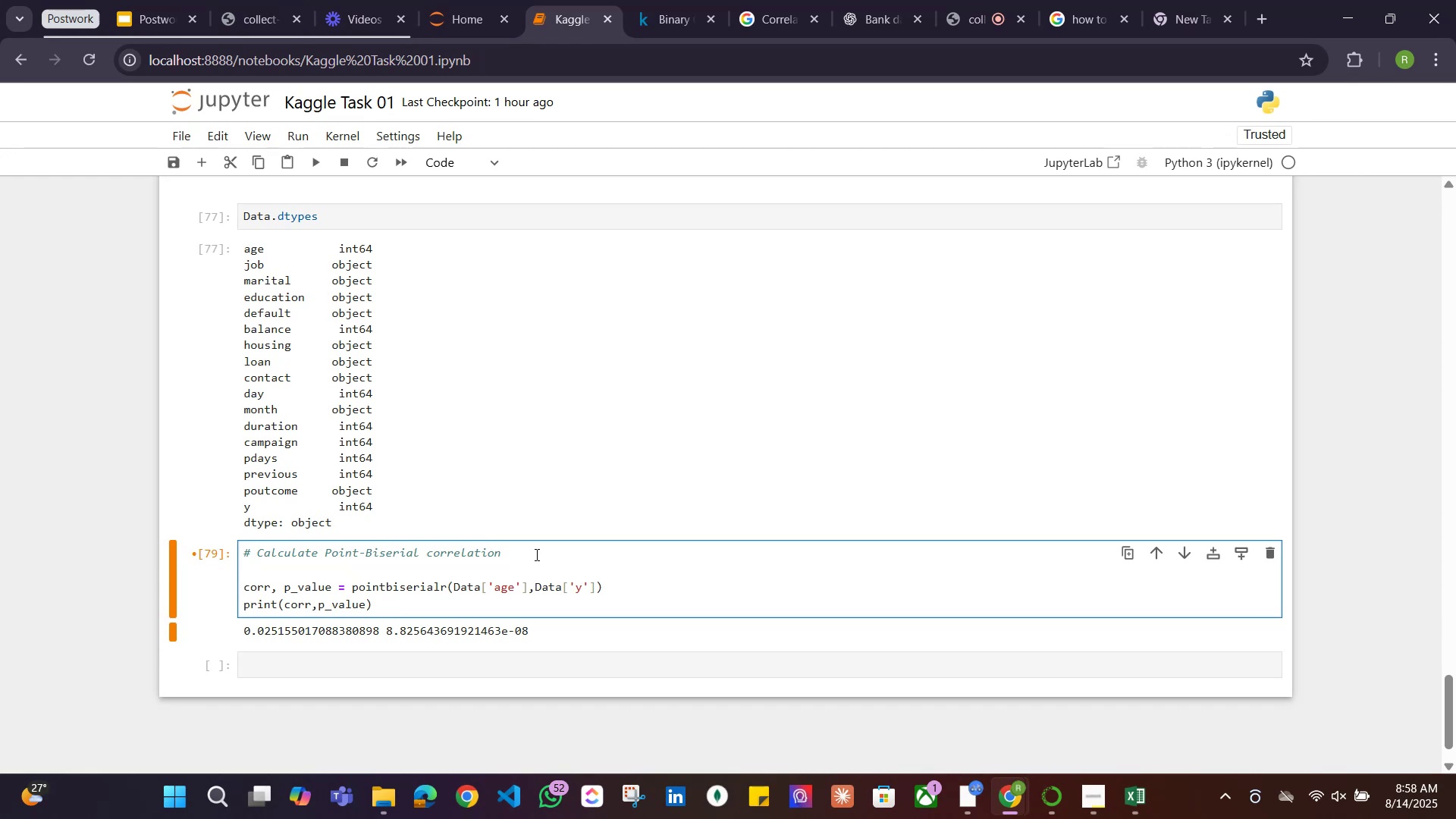 
type(Numerical)
 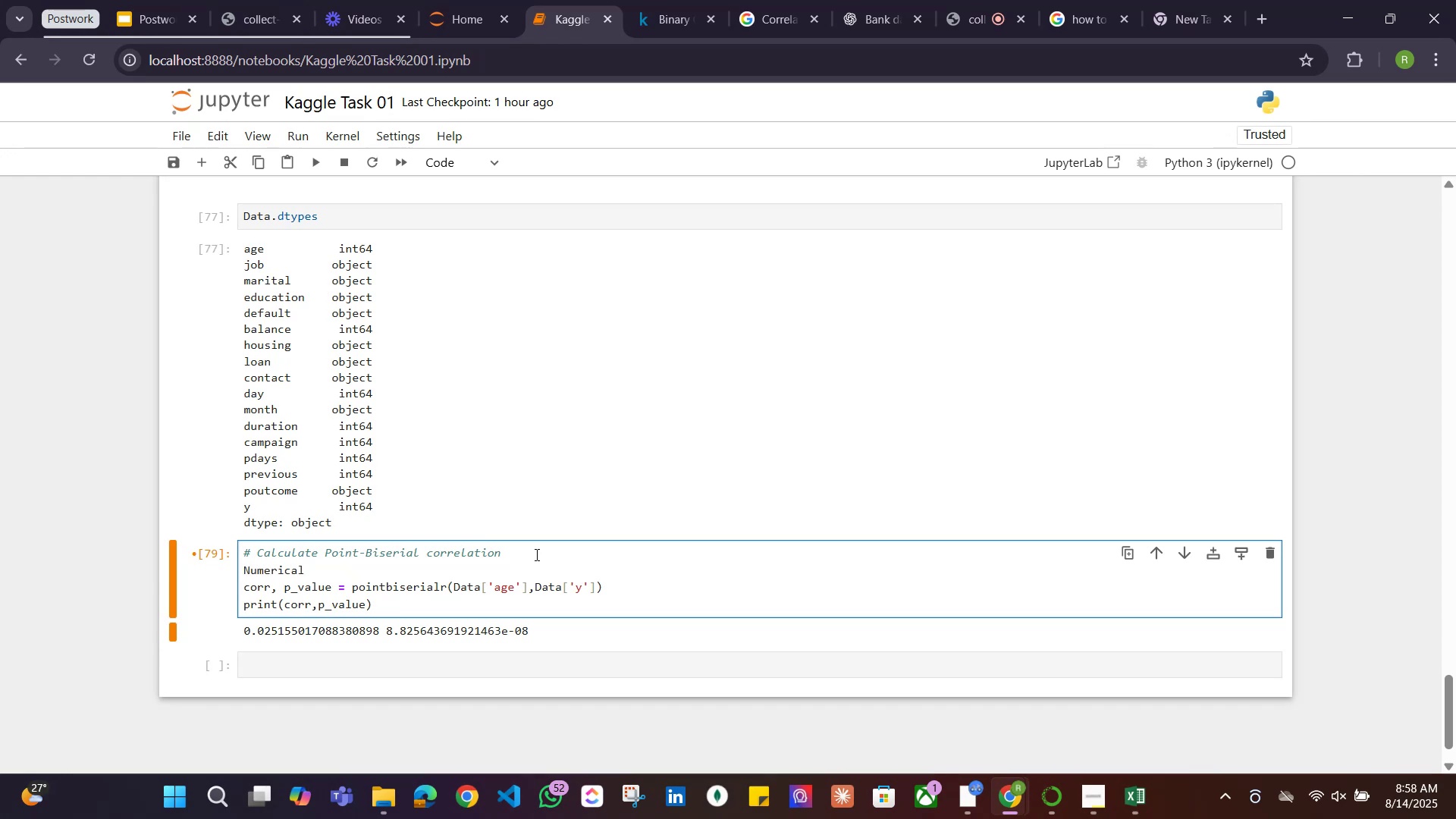 
key(Shift+Minus)
 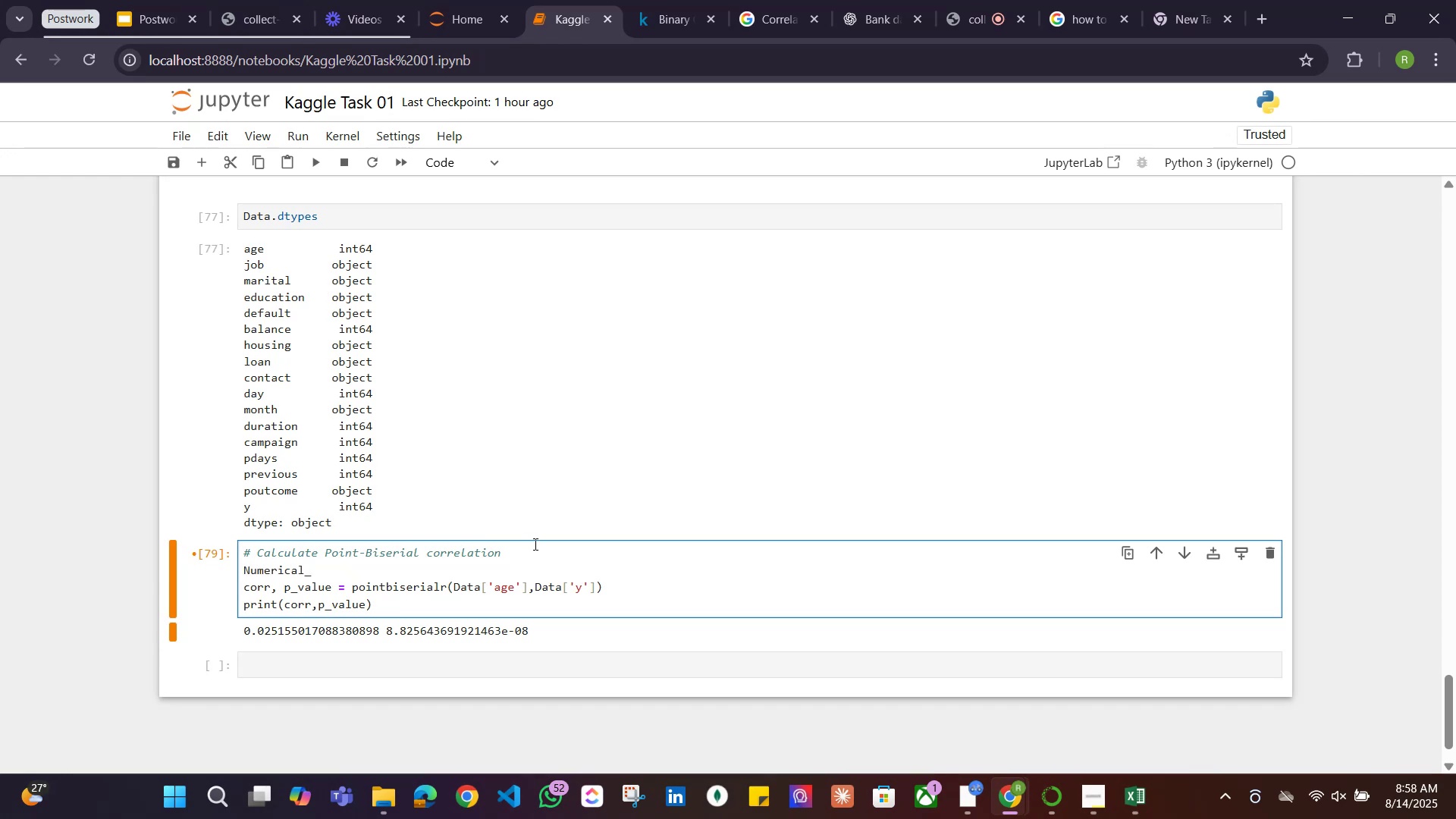 
scroll: coordinate [426, 489], scroll_direction: up, amount: 36.0
 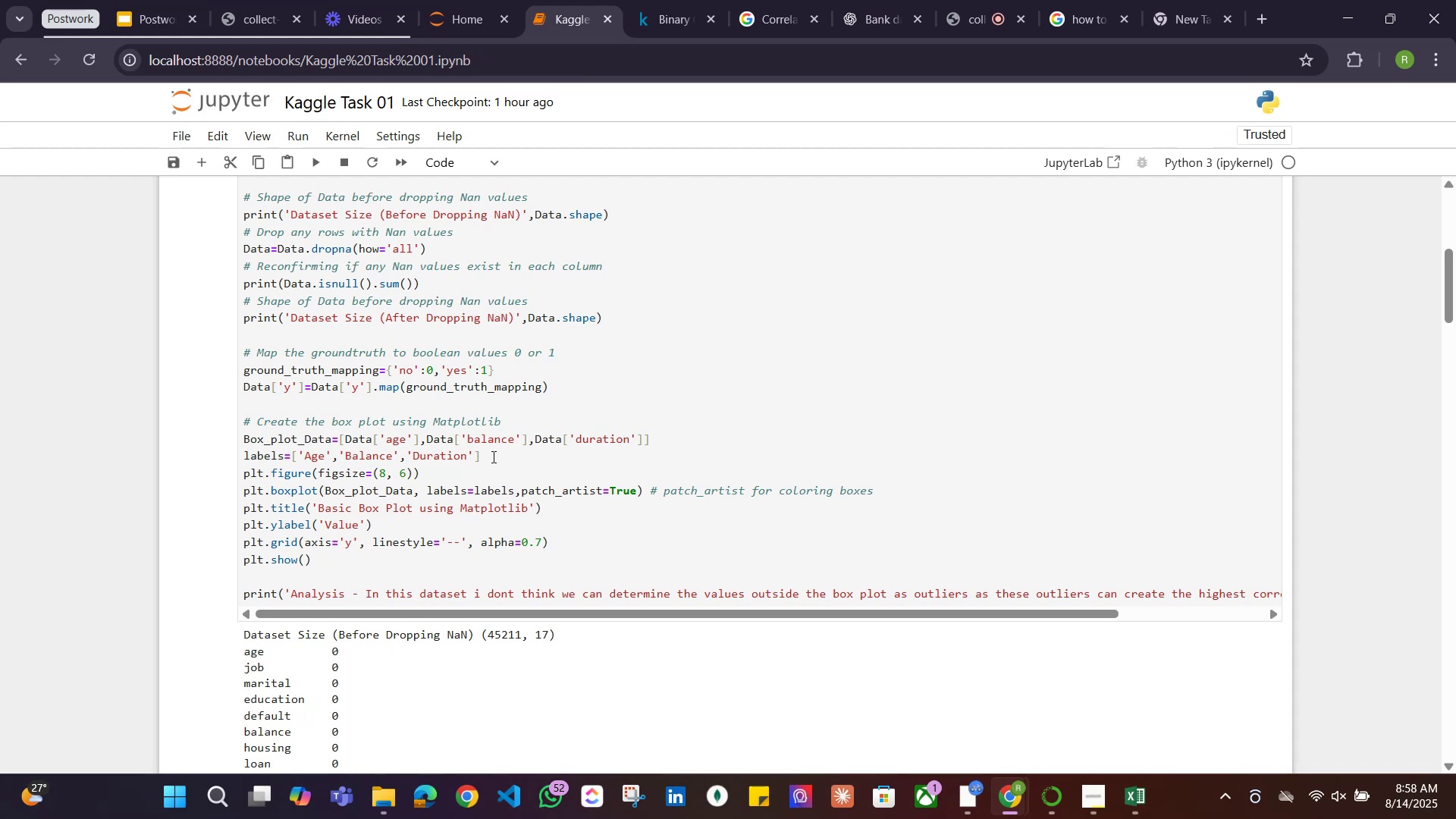 
left_click([492, 457])
 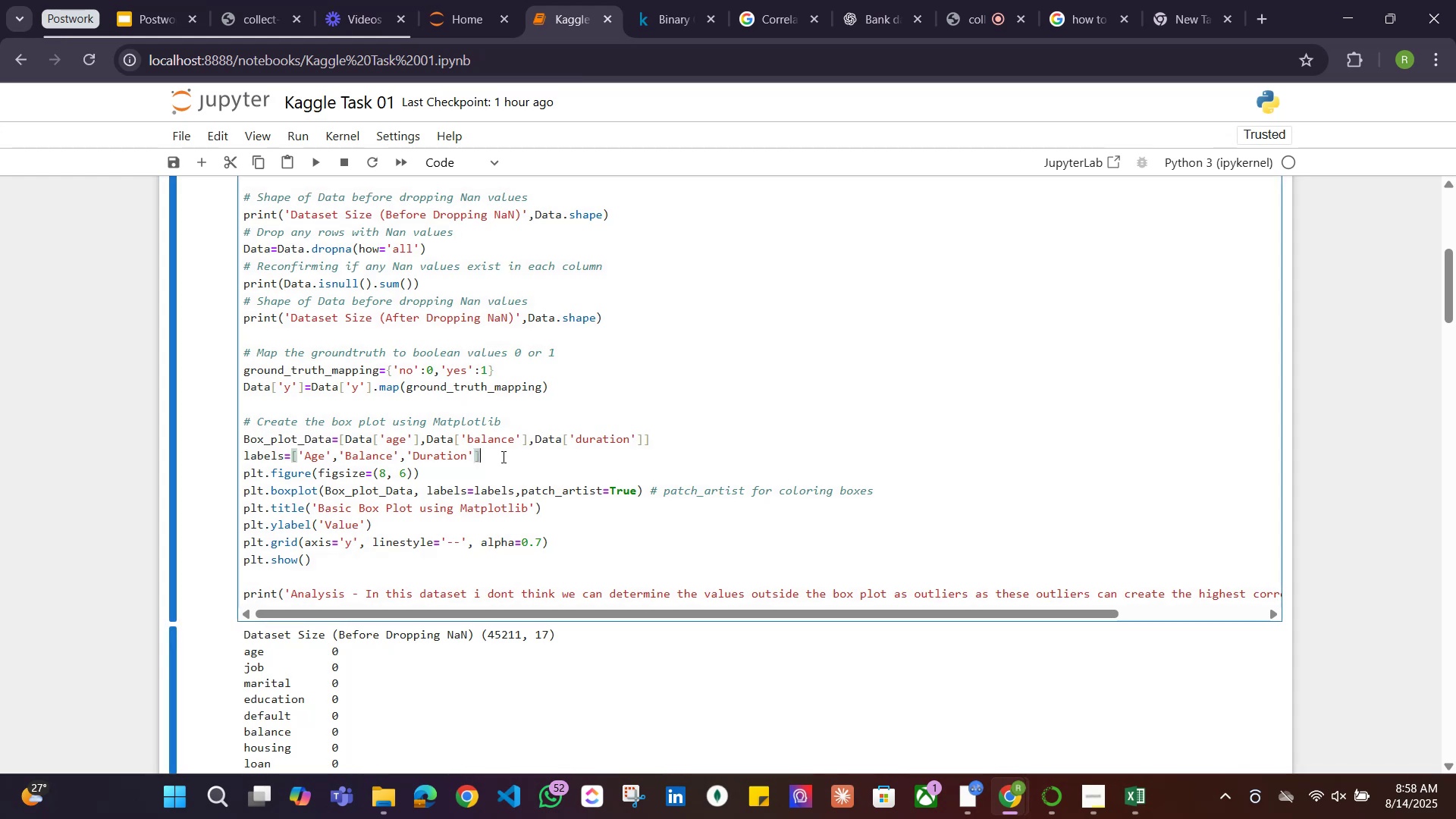 
scroll: coordinate [555, 453], scroll_direction: up, amount: 5.0
 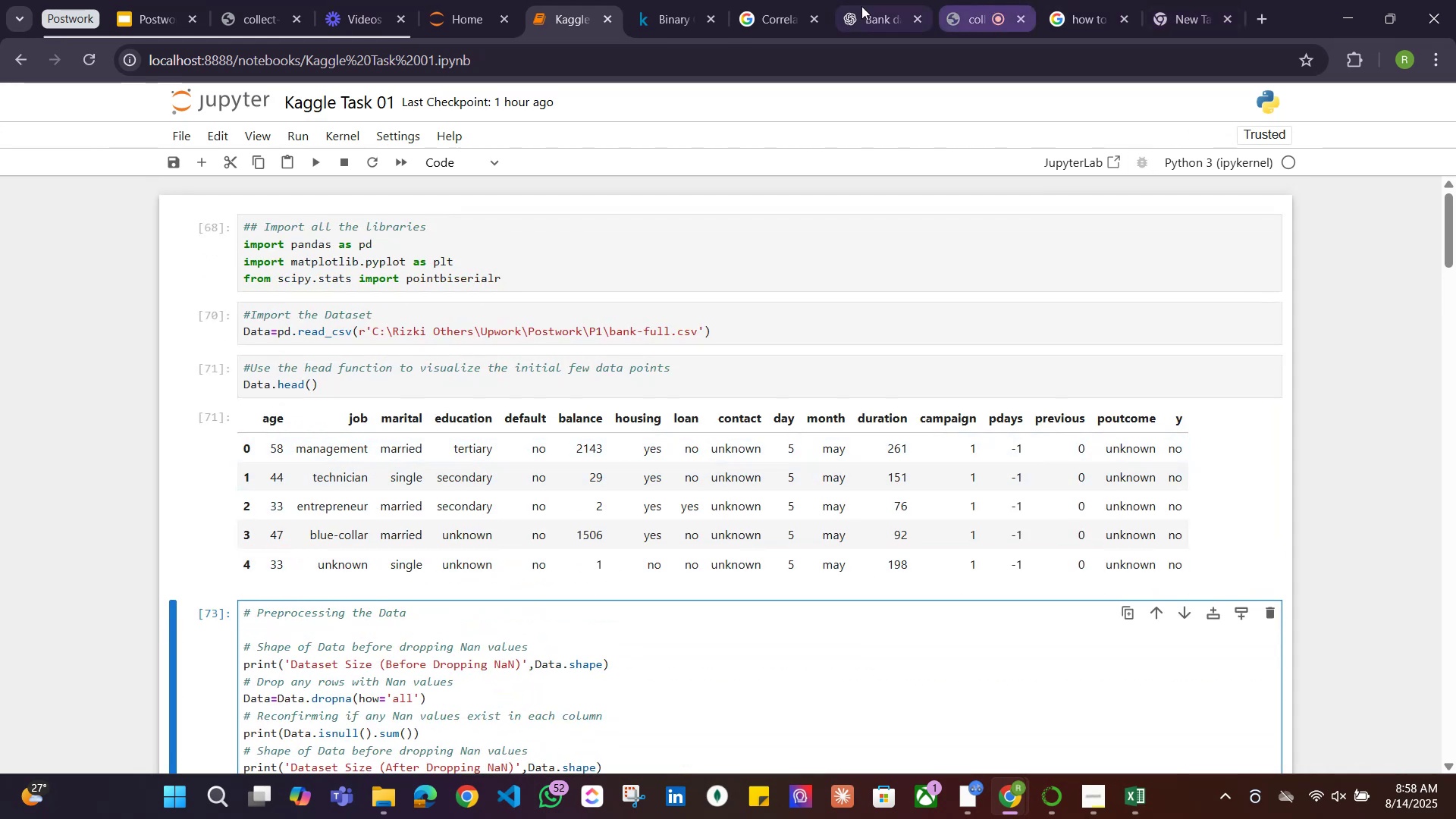 
wait(6.18)
 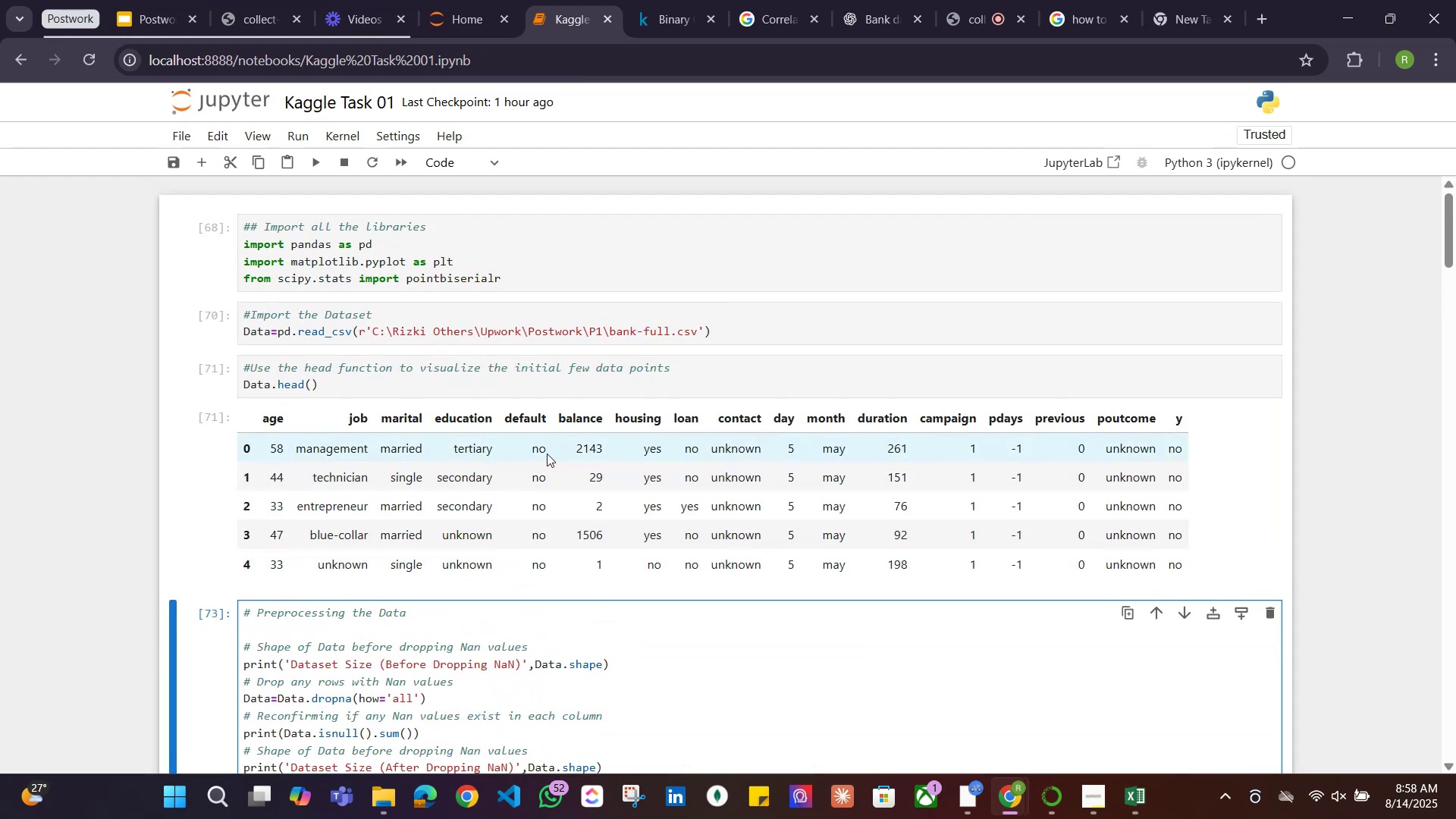 
scroll: coordinate [961, 352], scroll_direction: up, amount: 15.0
 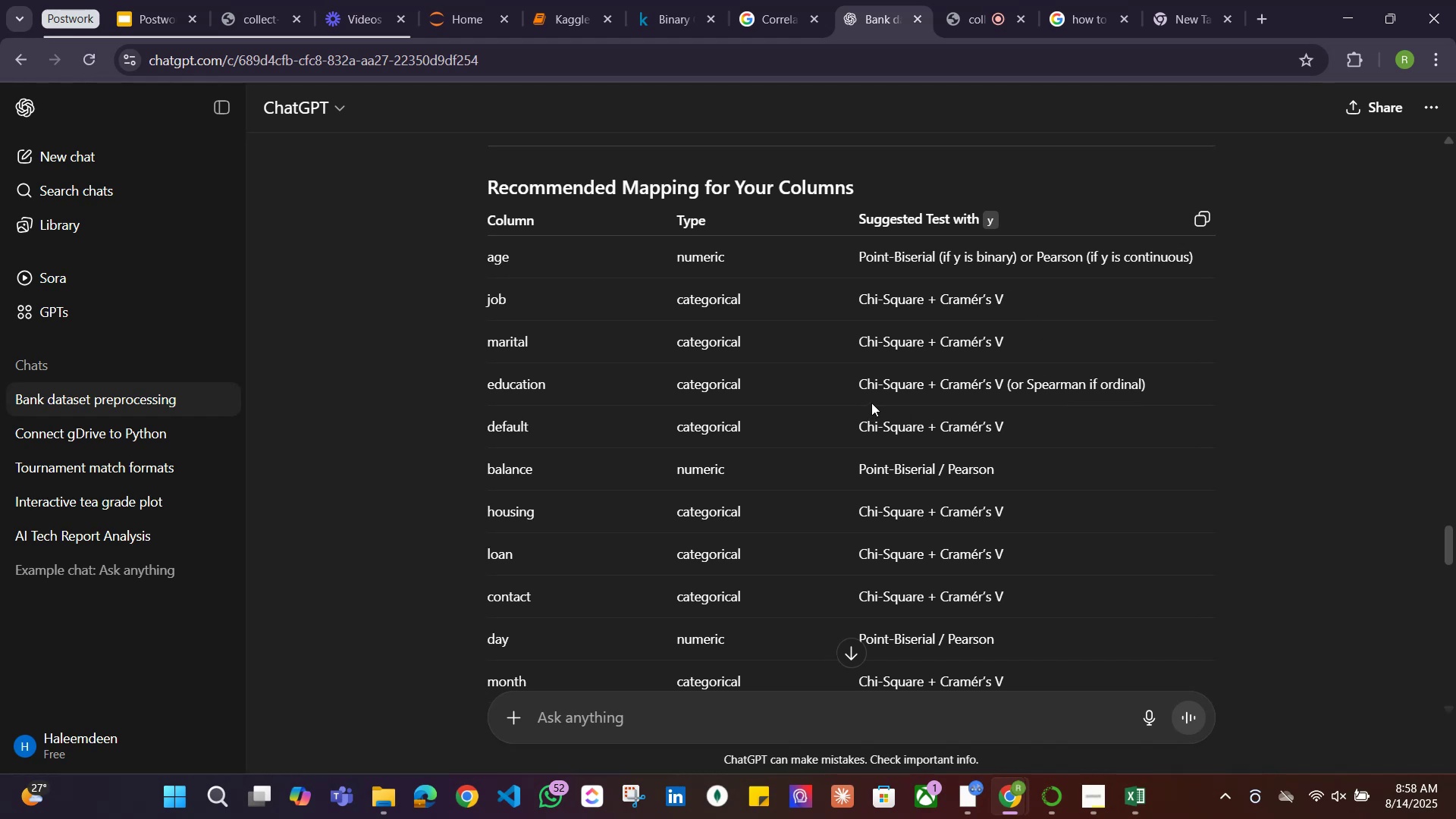 
scroll: coordinate [960, 384], scroll_direction: down, amount: 2.0
 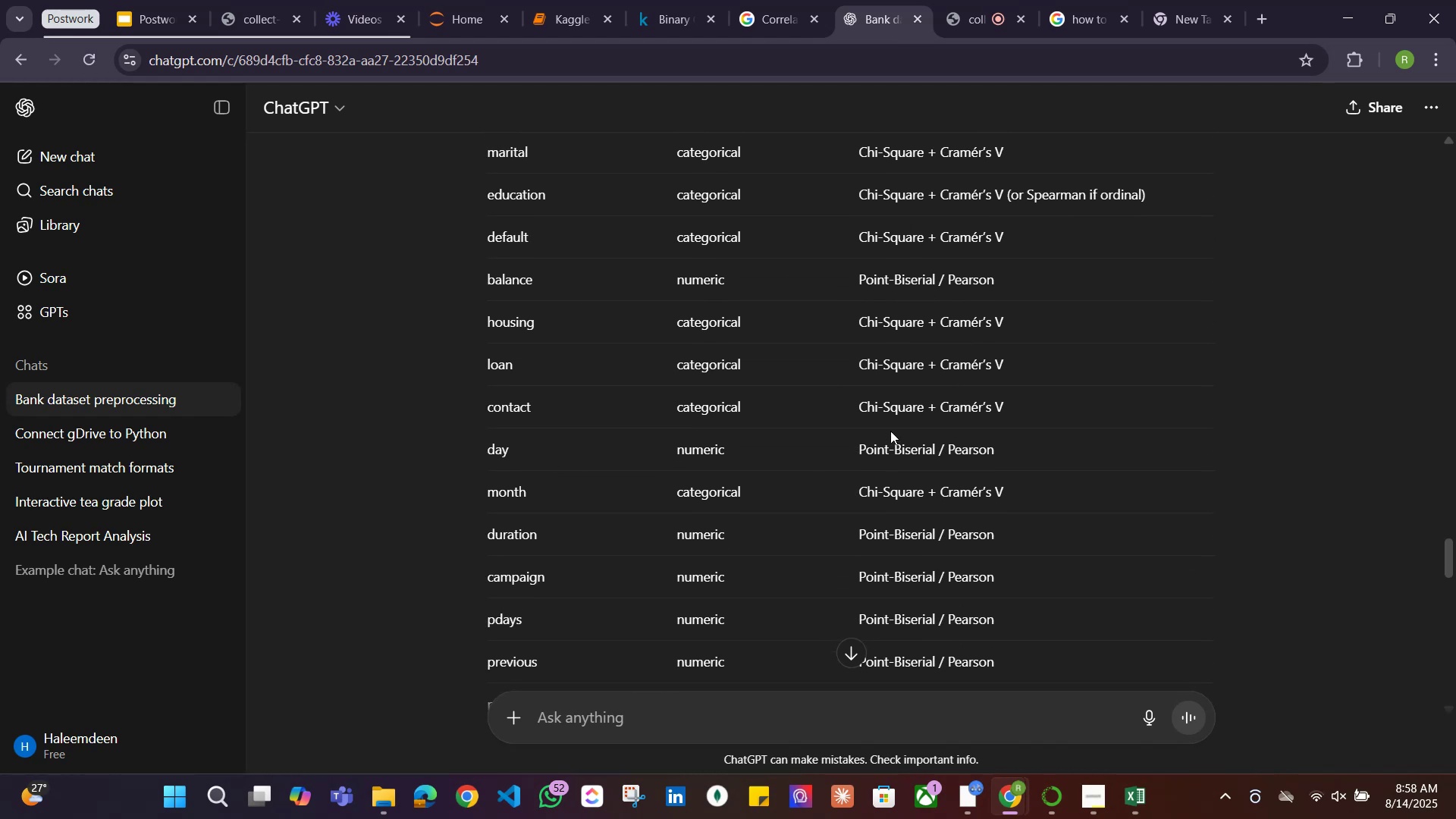 
scroll: coordinate [855, 298], scroll_direction: up, amount: 2.0
 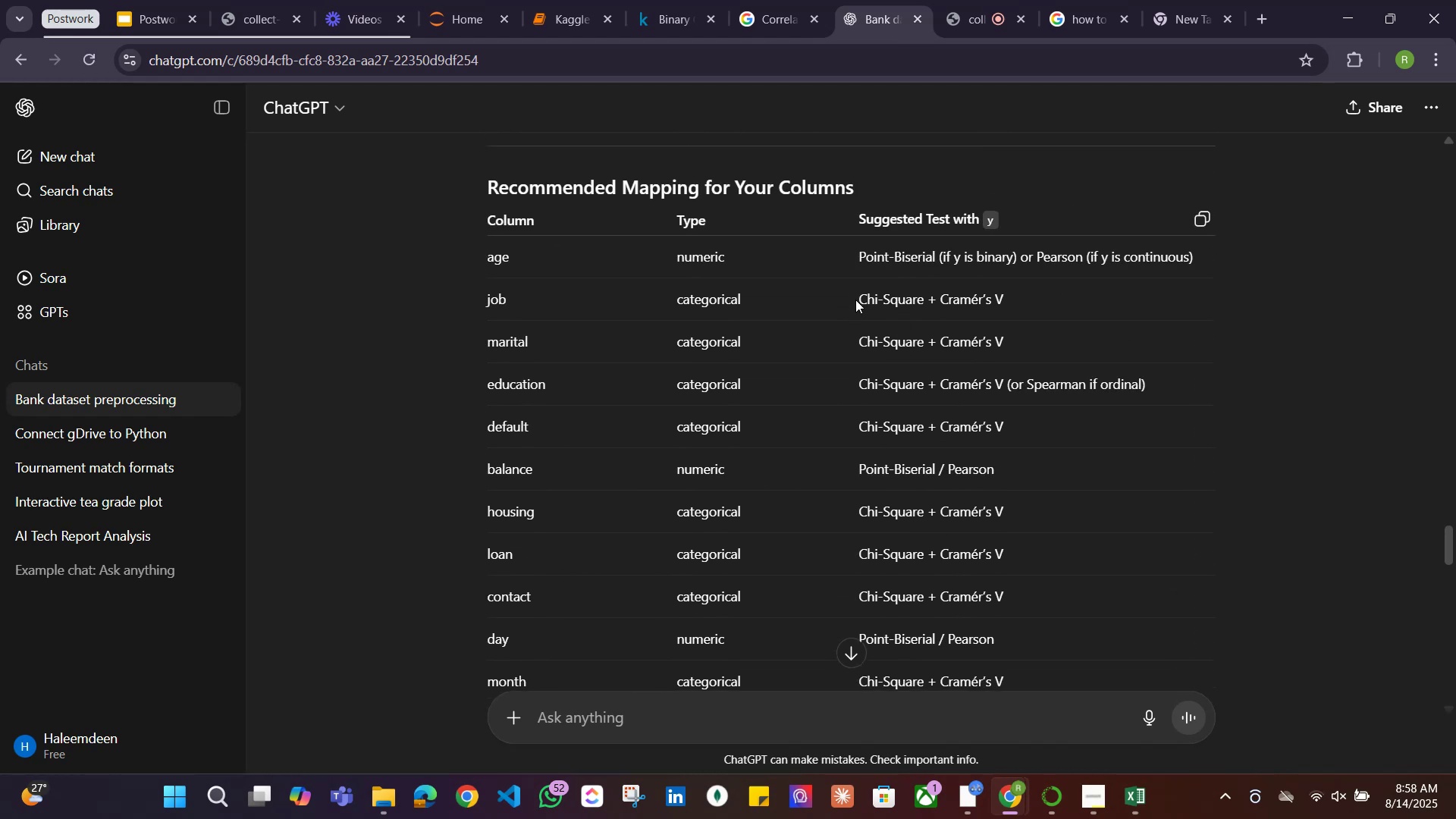 
scroll: coordinate [872, 312], scroll_direction: down, amount: 3.0
 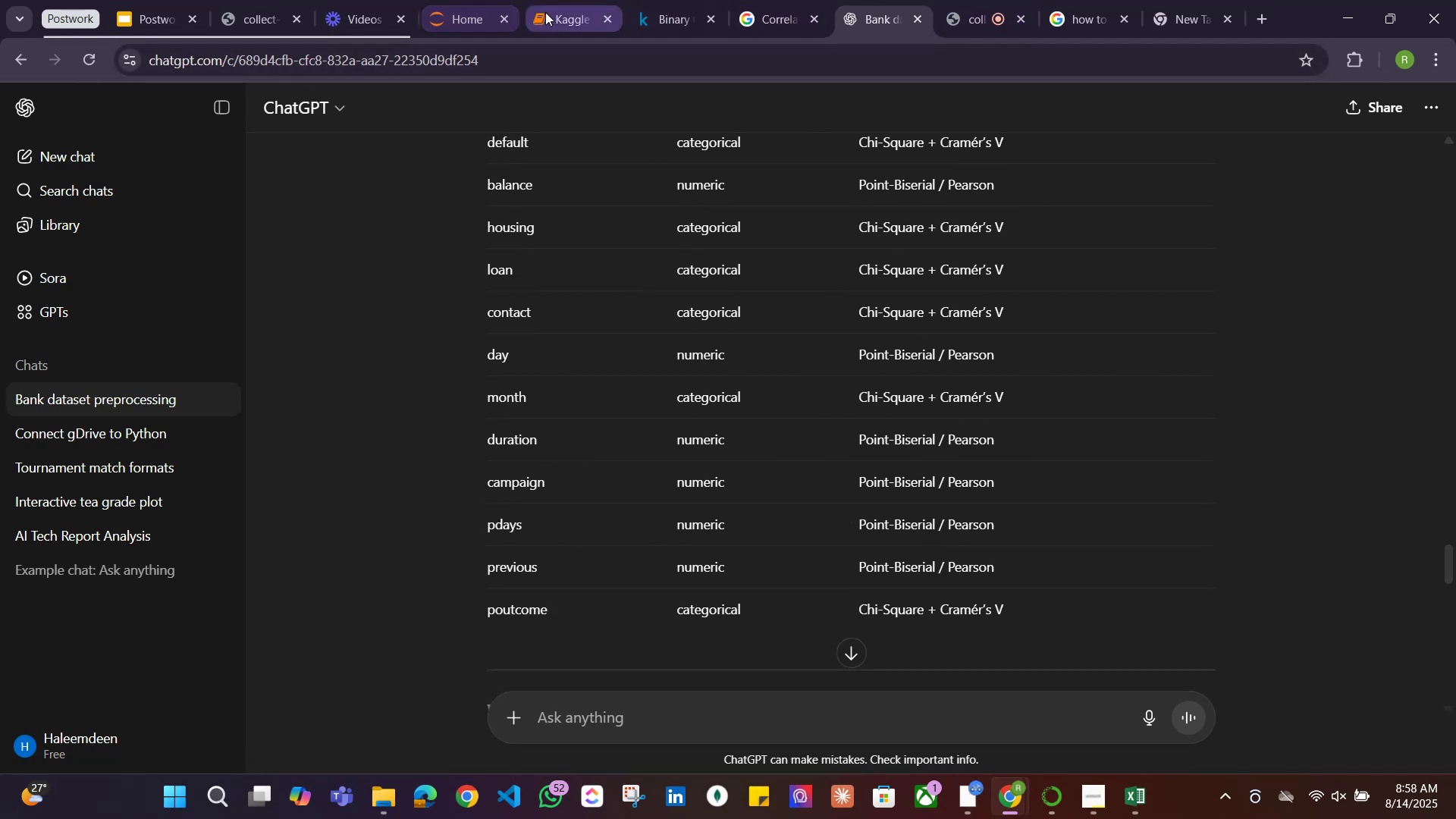 
wait(6.71)
 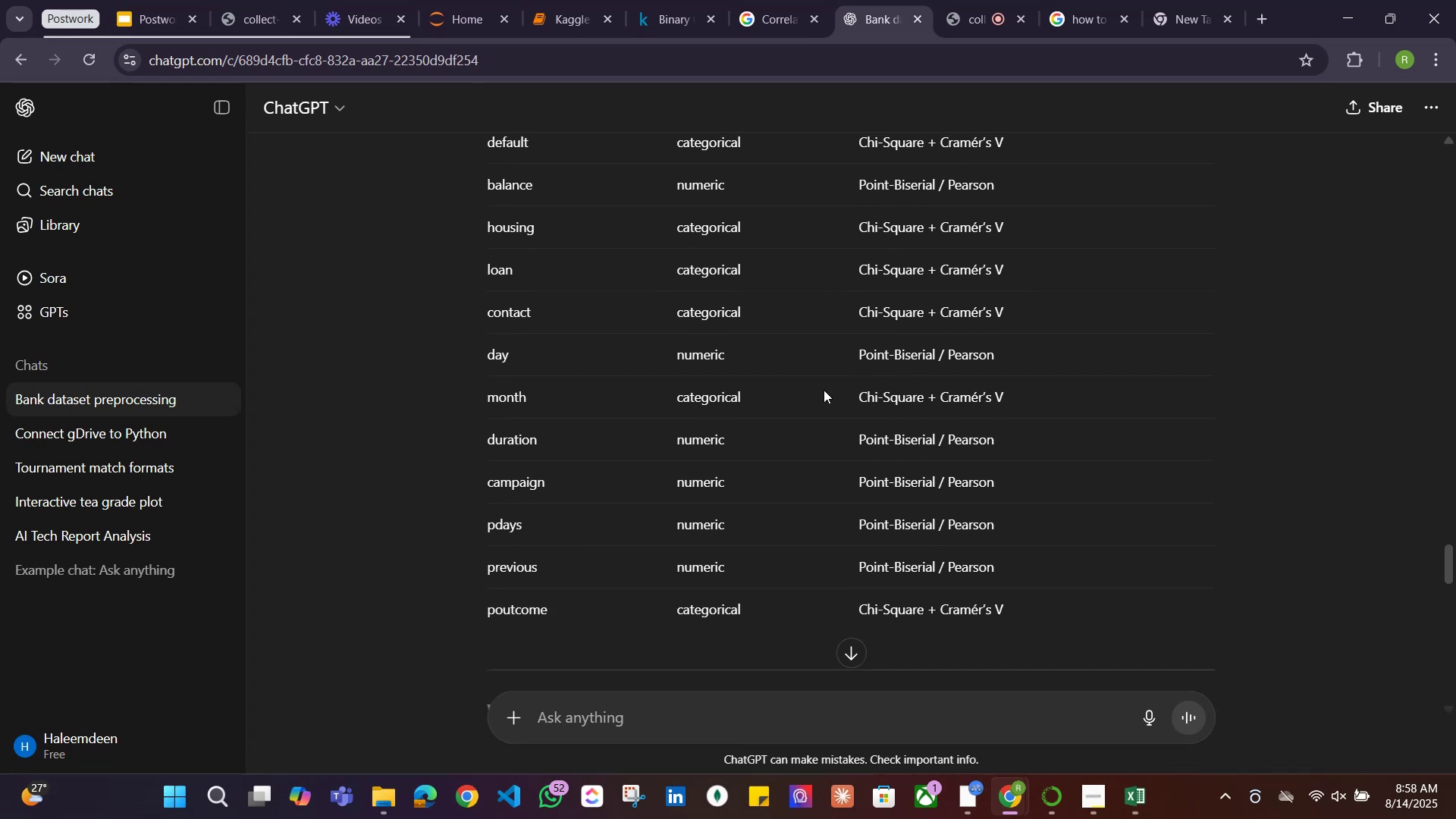 
left_click([545, 12])
 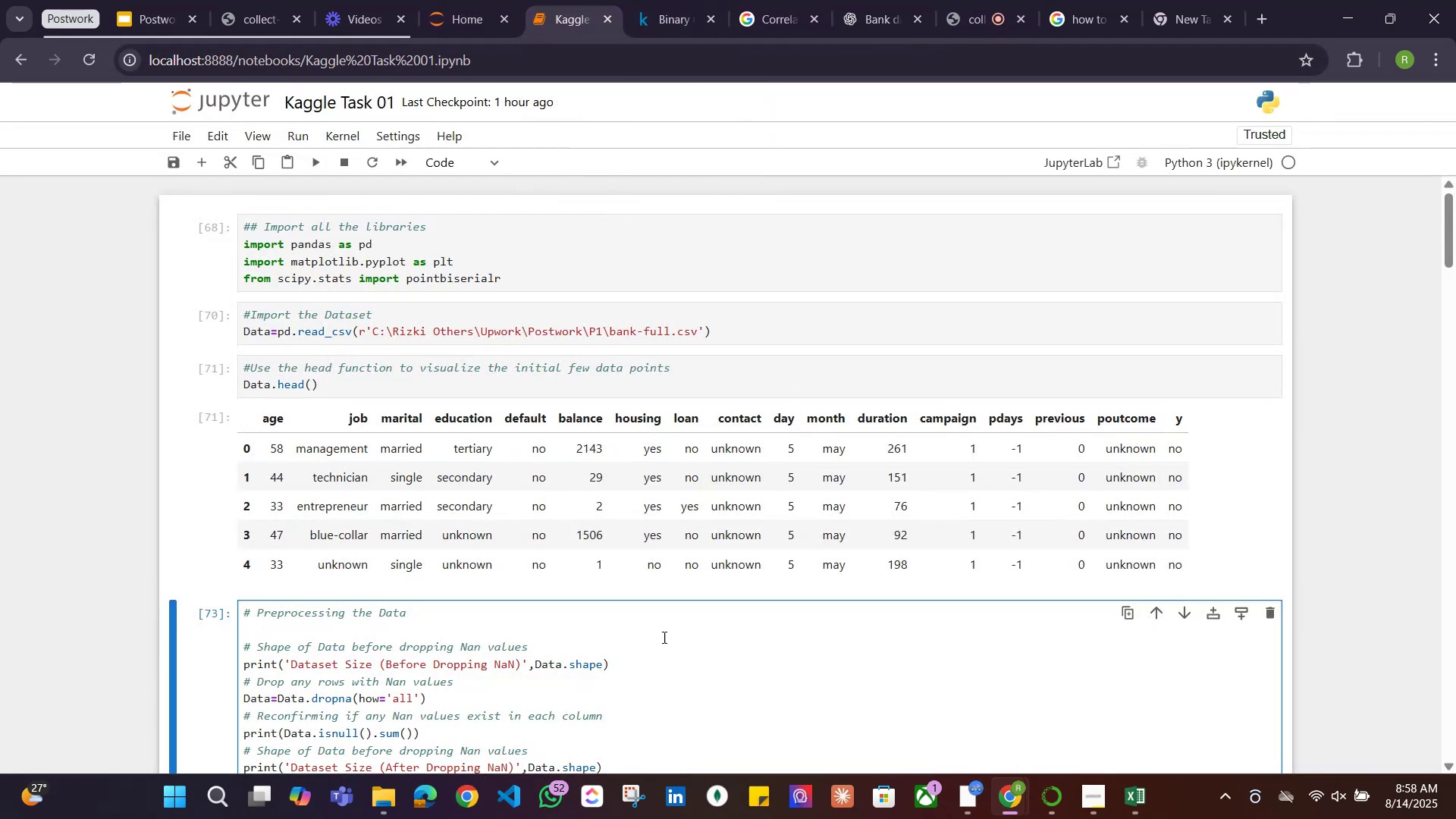 
scroll: coordinate [523, 598], scroll_direction: down, amount: 4.0
 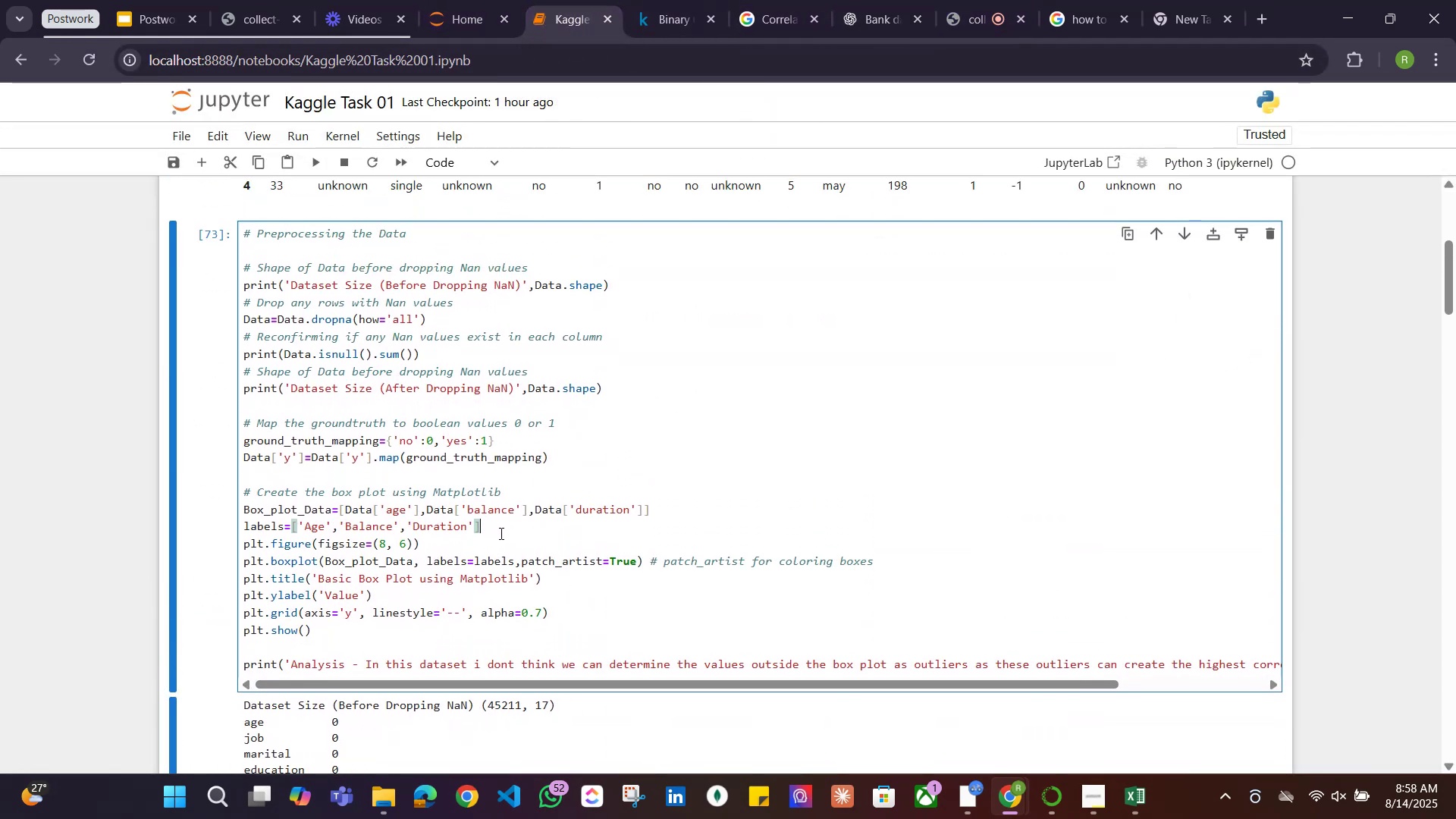 
left_click_drag(start_coordinate=[502, 528], to_coordinate=[293, 528])
 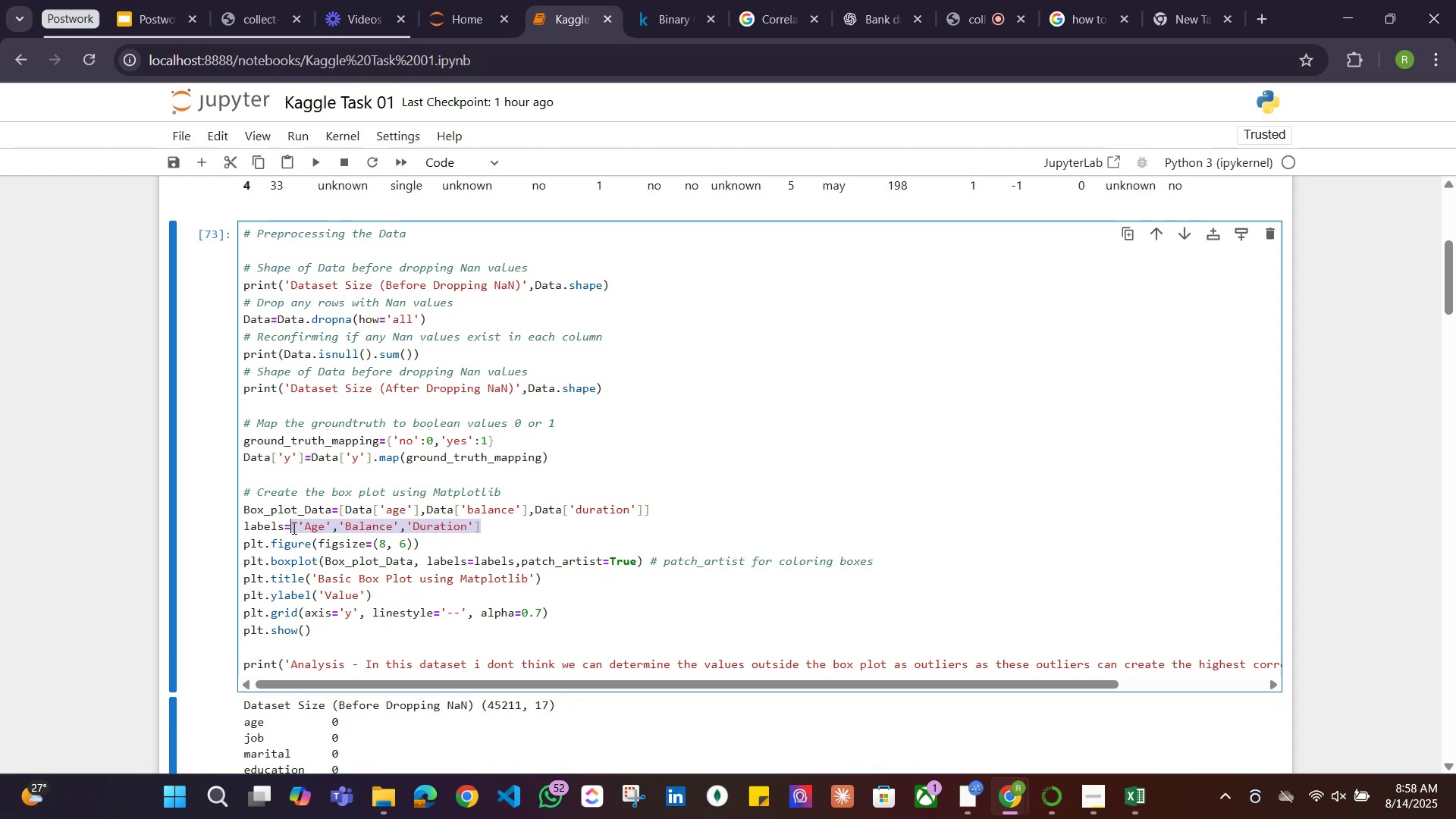 
key(Control+C)
 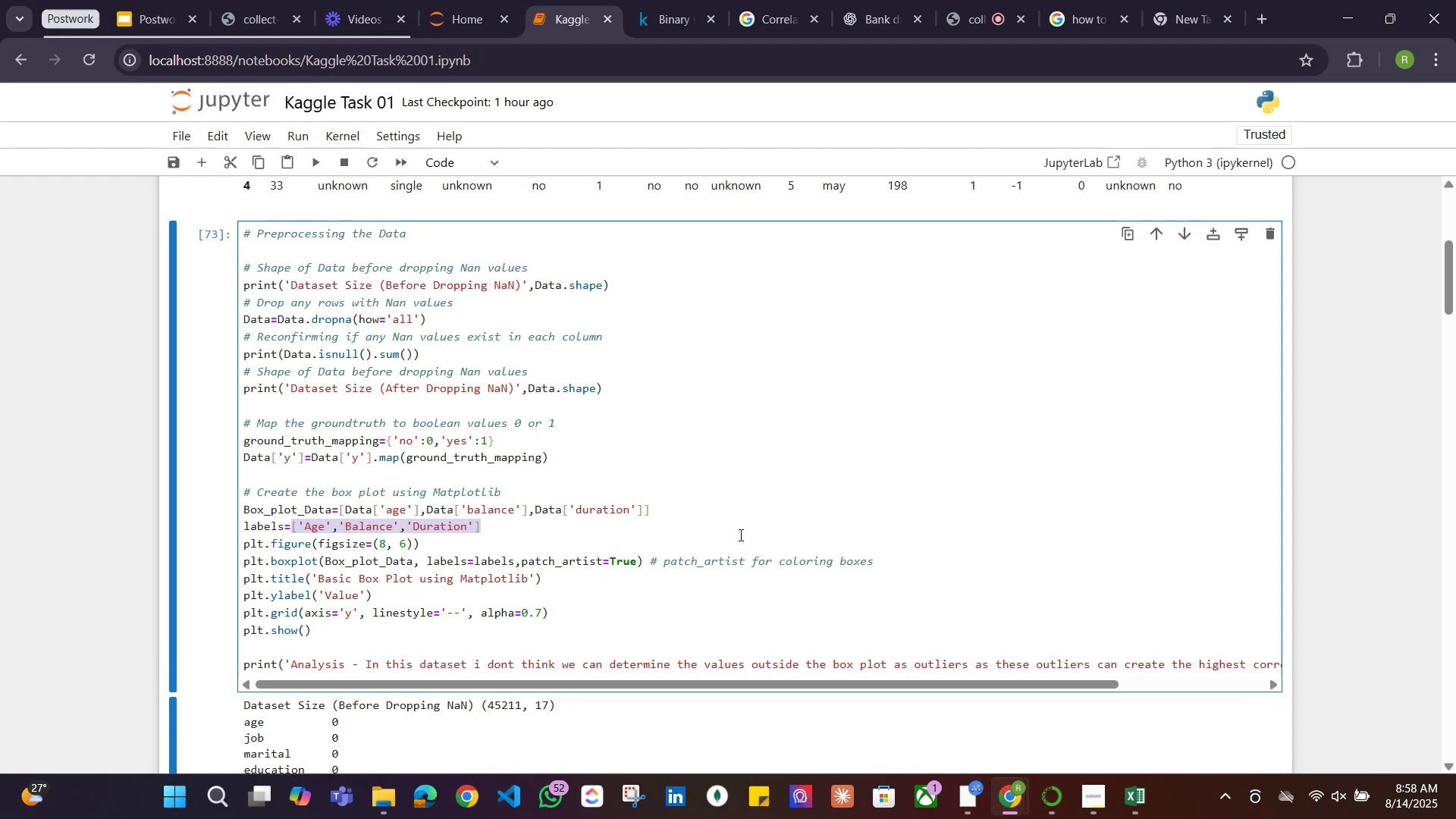 
scroll: coordinate [746, 531], scroll_direction: up, amount: 3.0
 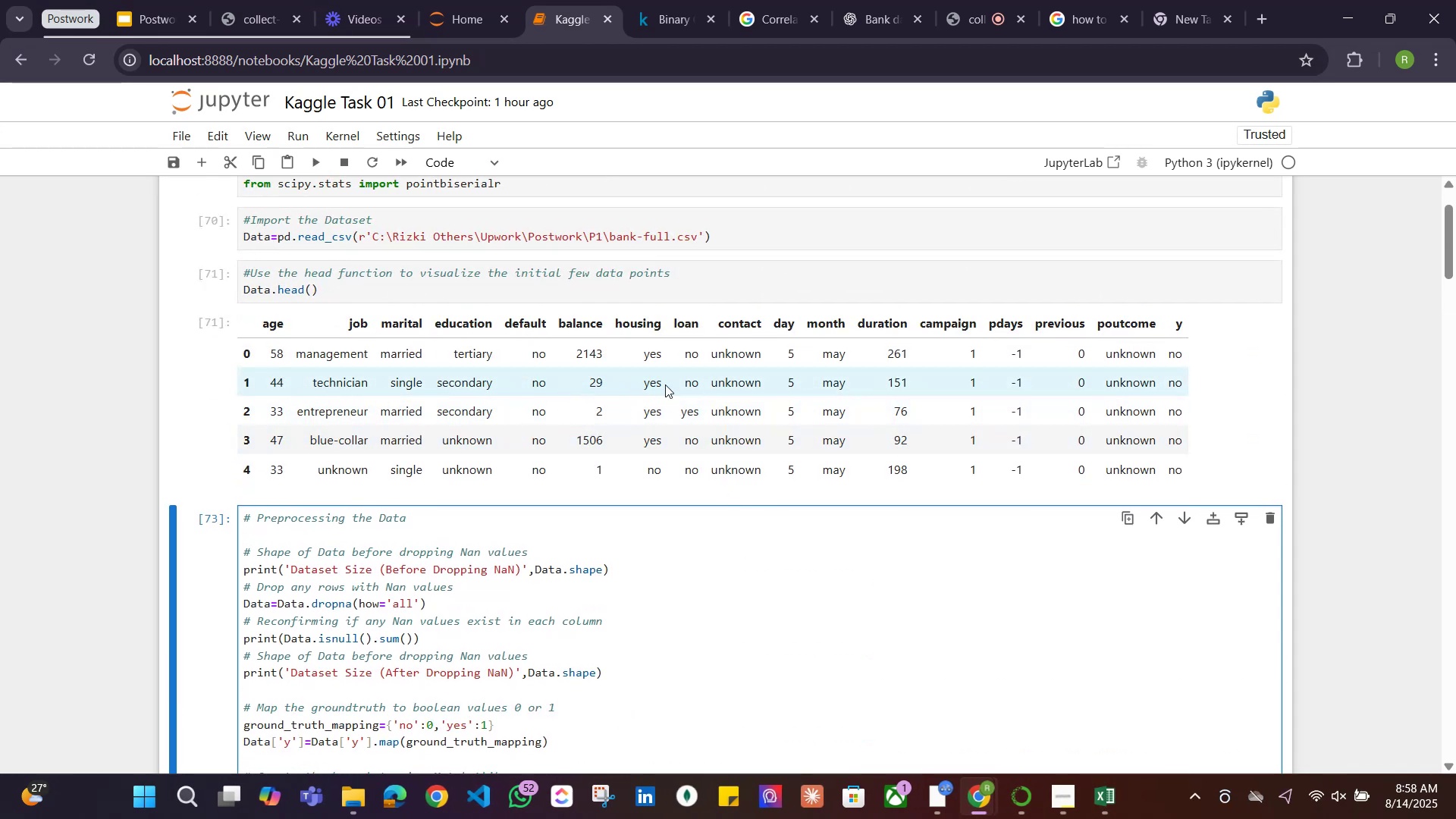 
wait(6.75)
 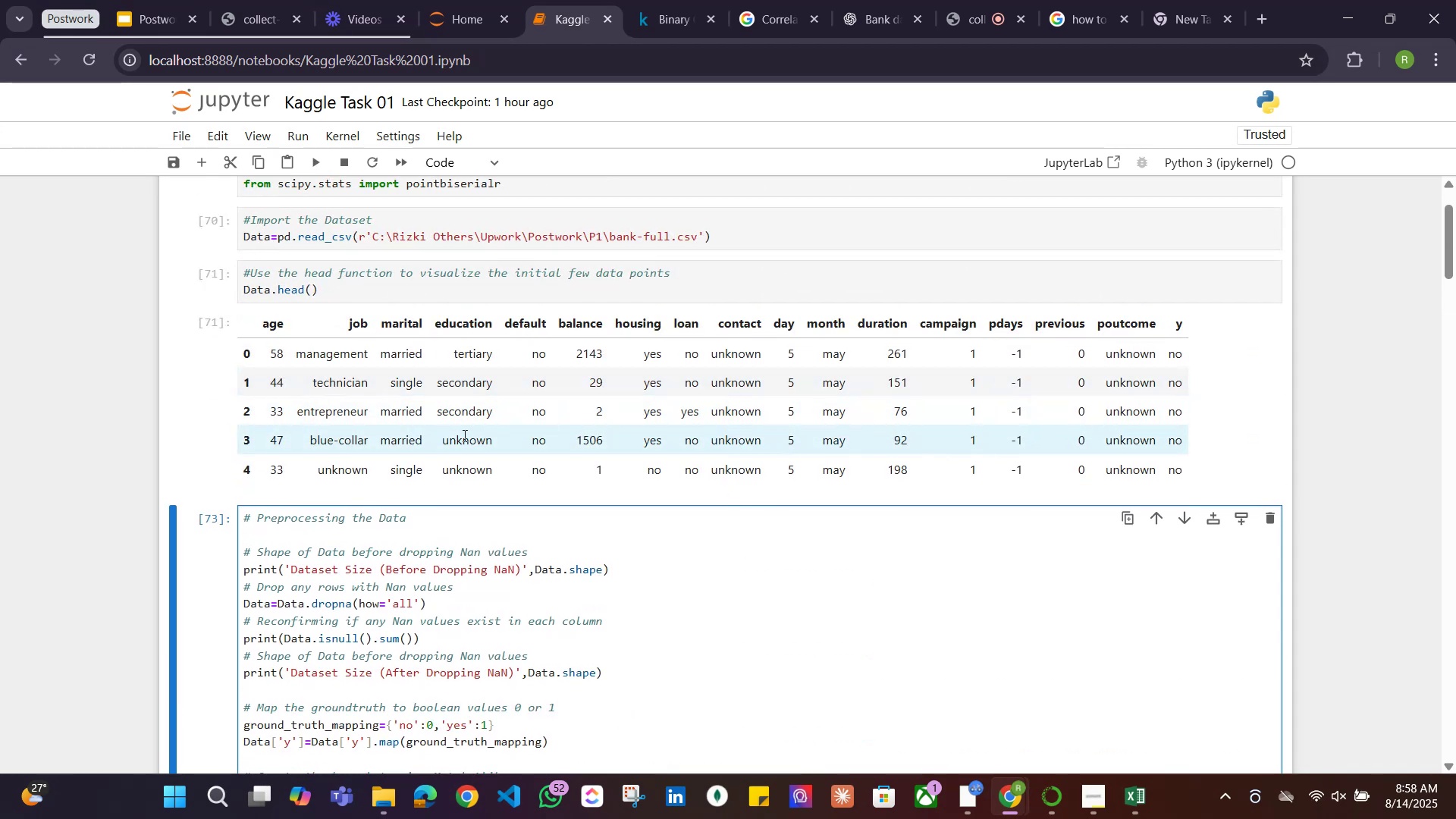 
scroll: coordinate [594, 399], scroll_direction: none, amount: 0.0
 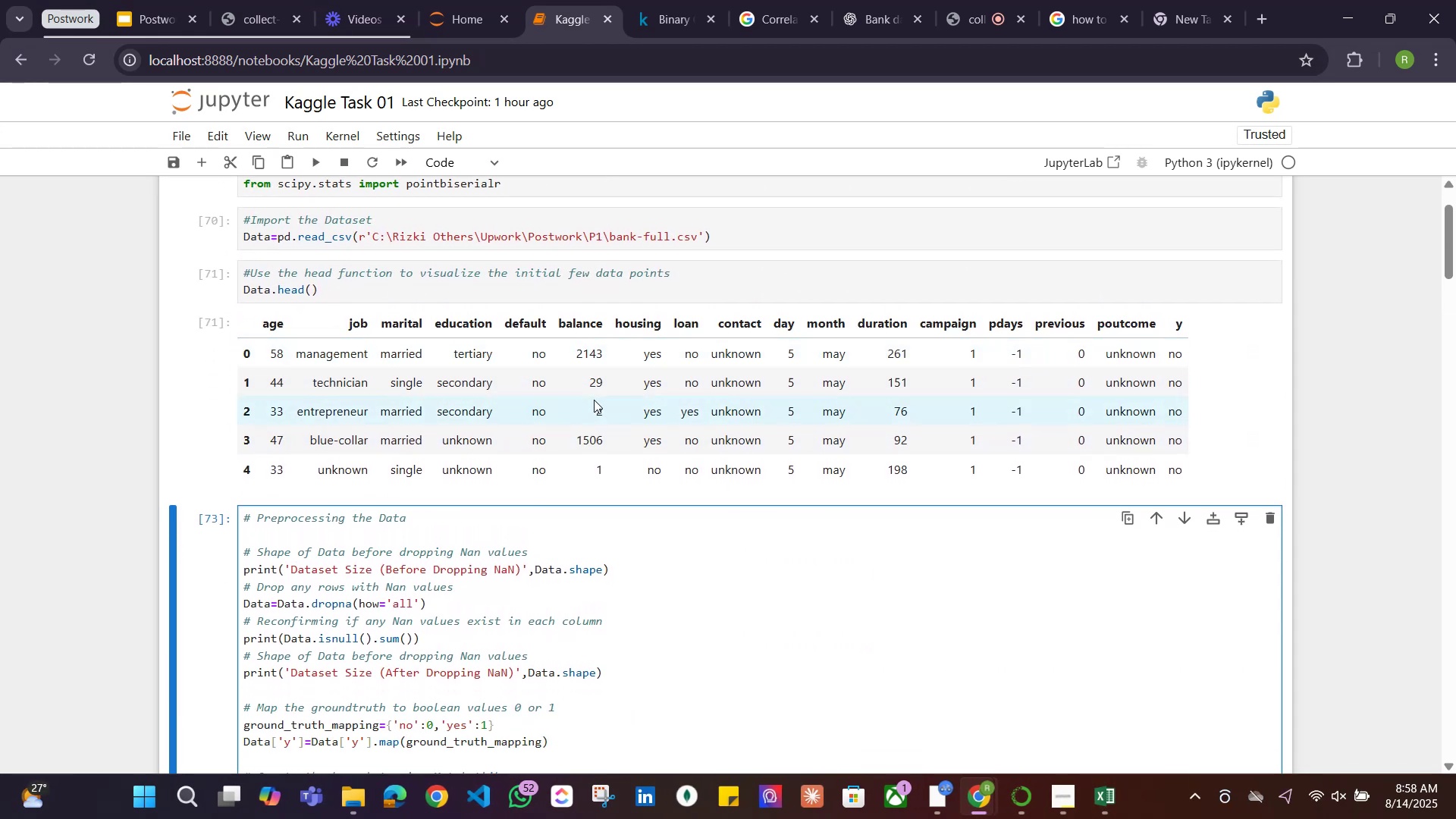 
scroll: coordinate [594, 400], scroll_direction: down, amount: 4.0
 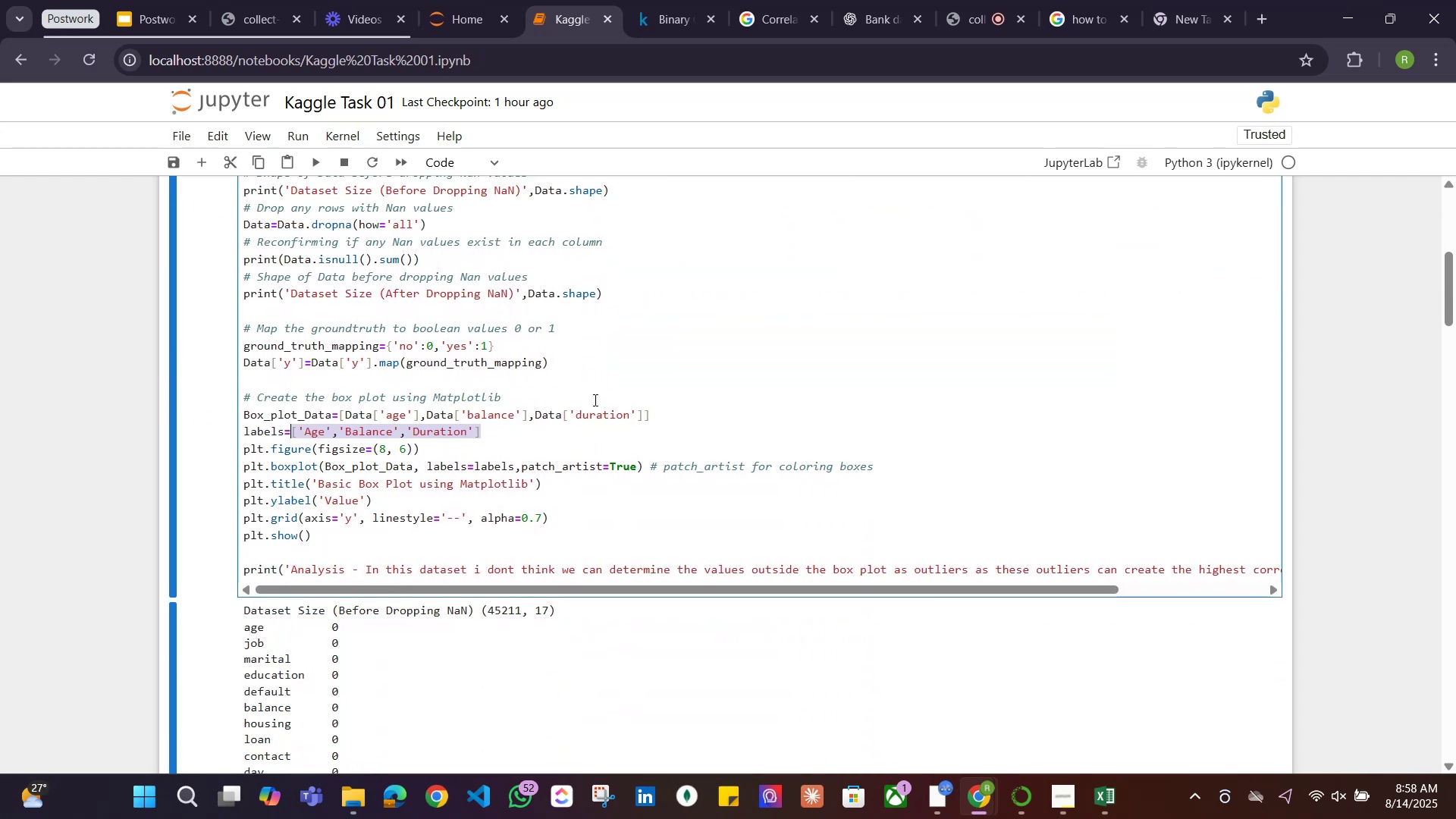 
scroll: coordinate [594, 400], scroll_direction: up, amount: 3.0
 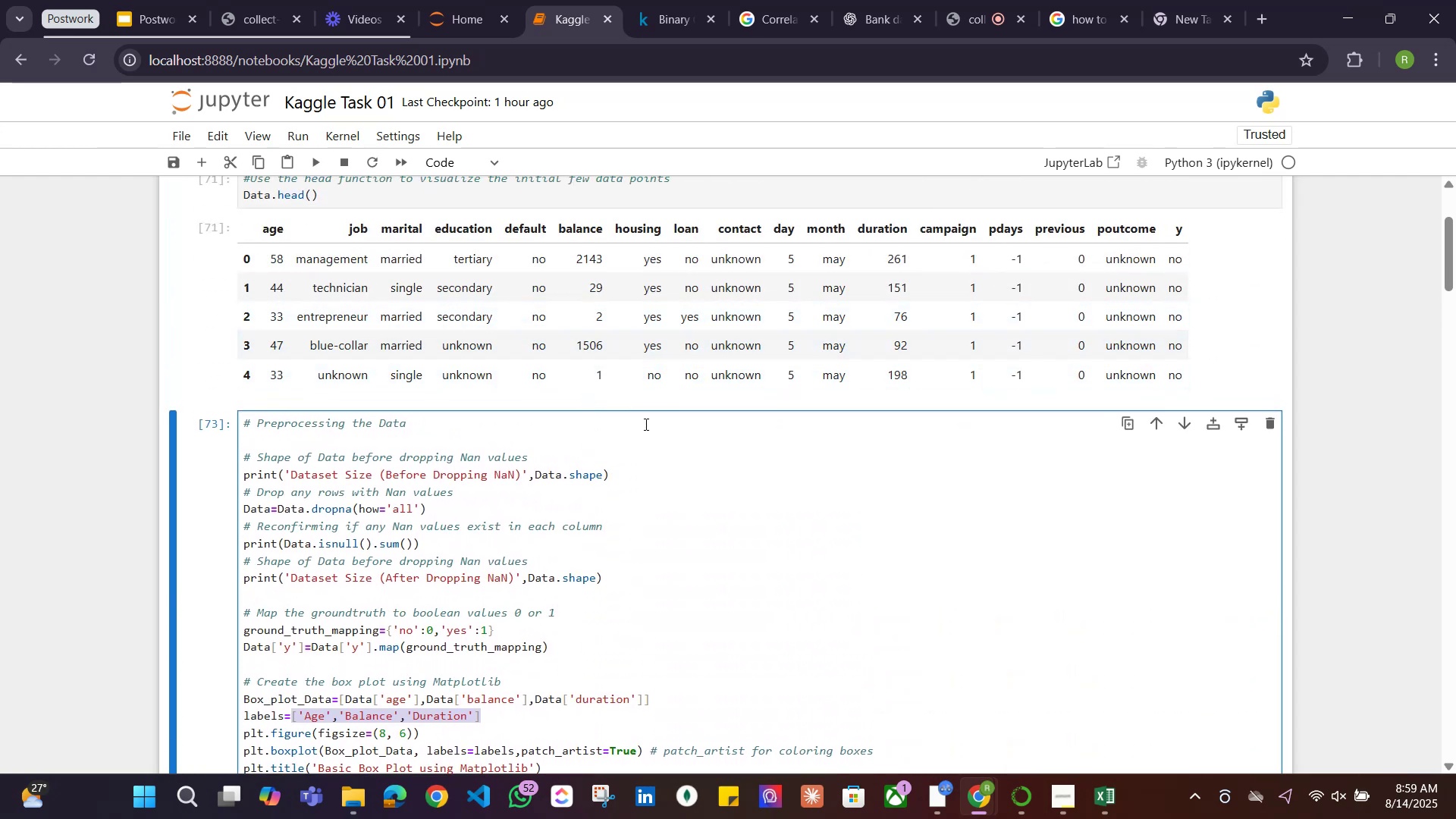 
wait(7.44)
 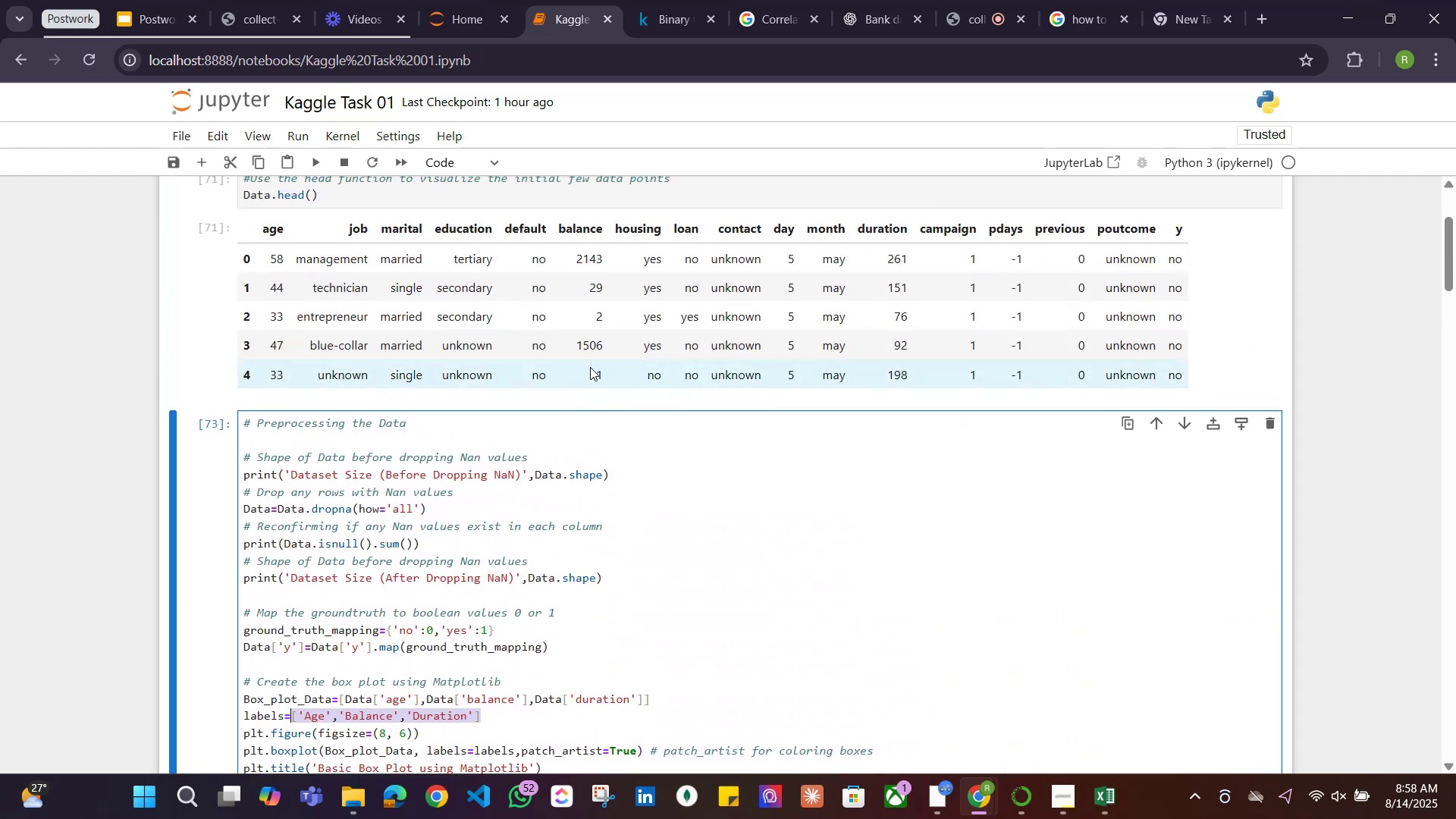 
scroll: coordinate [677, 432], scroll_direction: down, amount: 41.0
 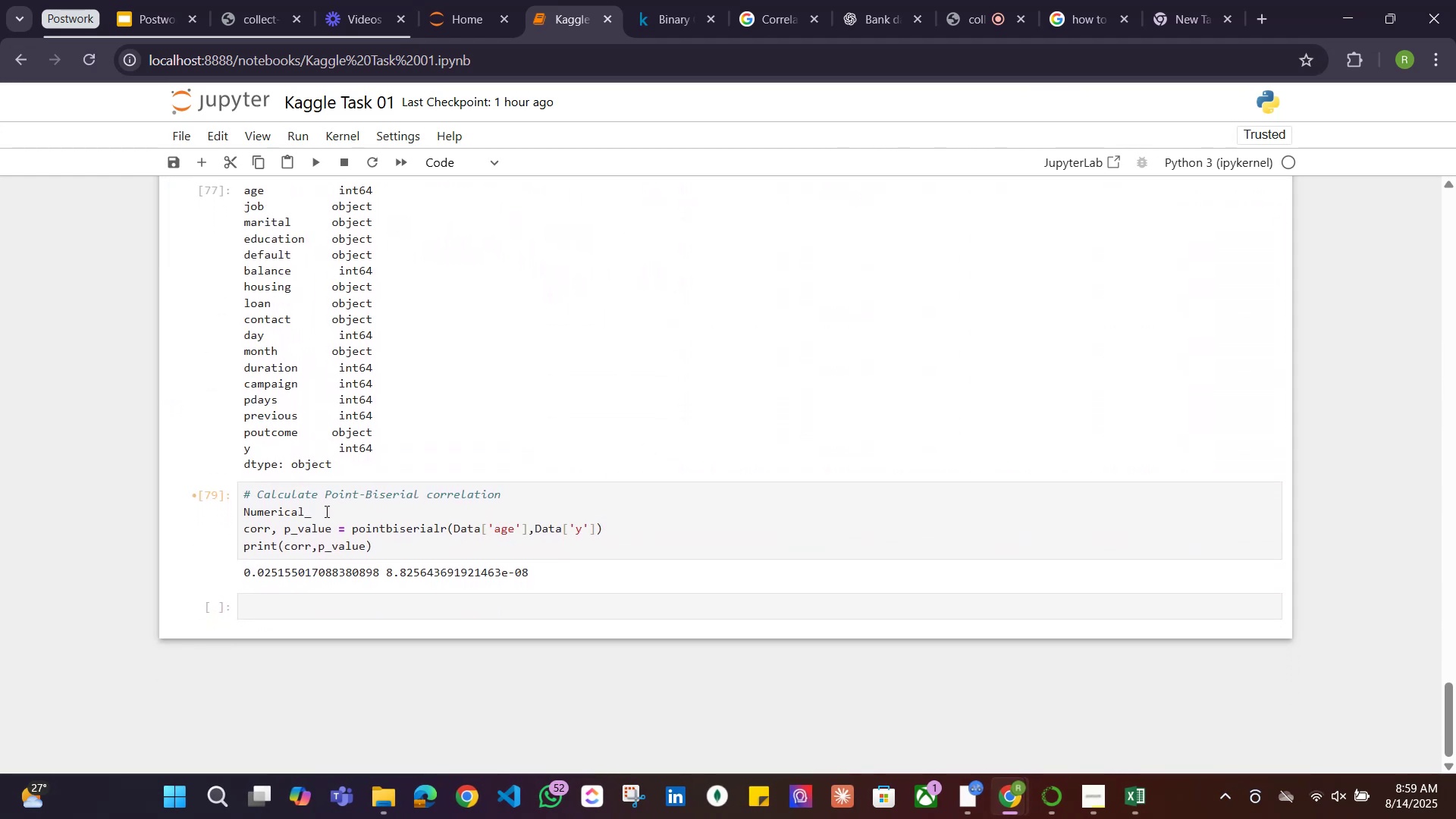 
left_click([318, 515])
 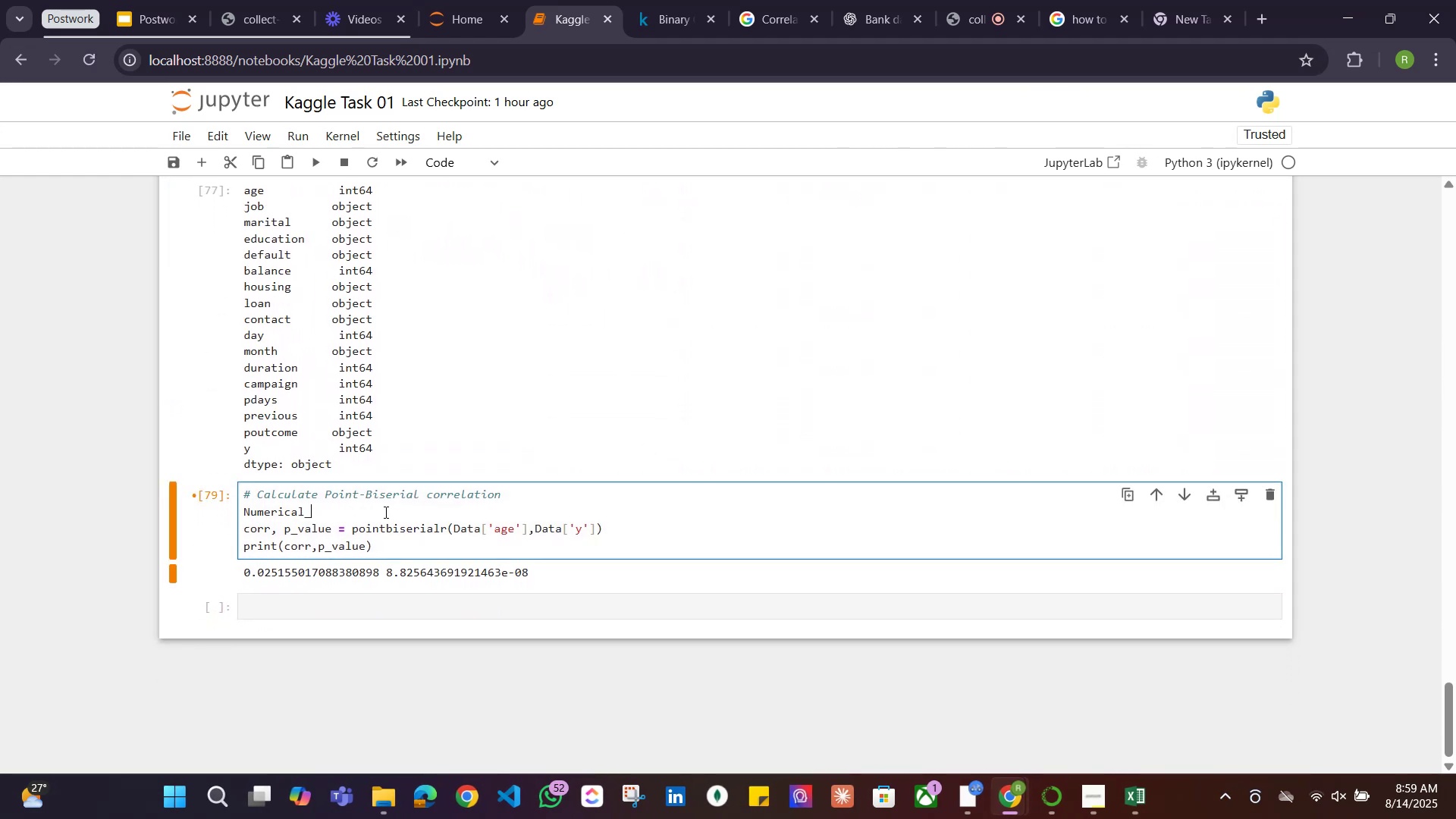 
type(columns=[)
key(Backspace)
 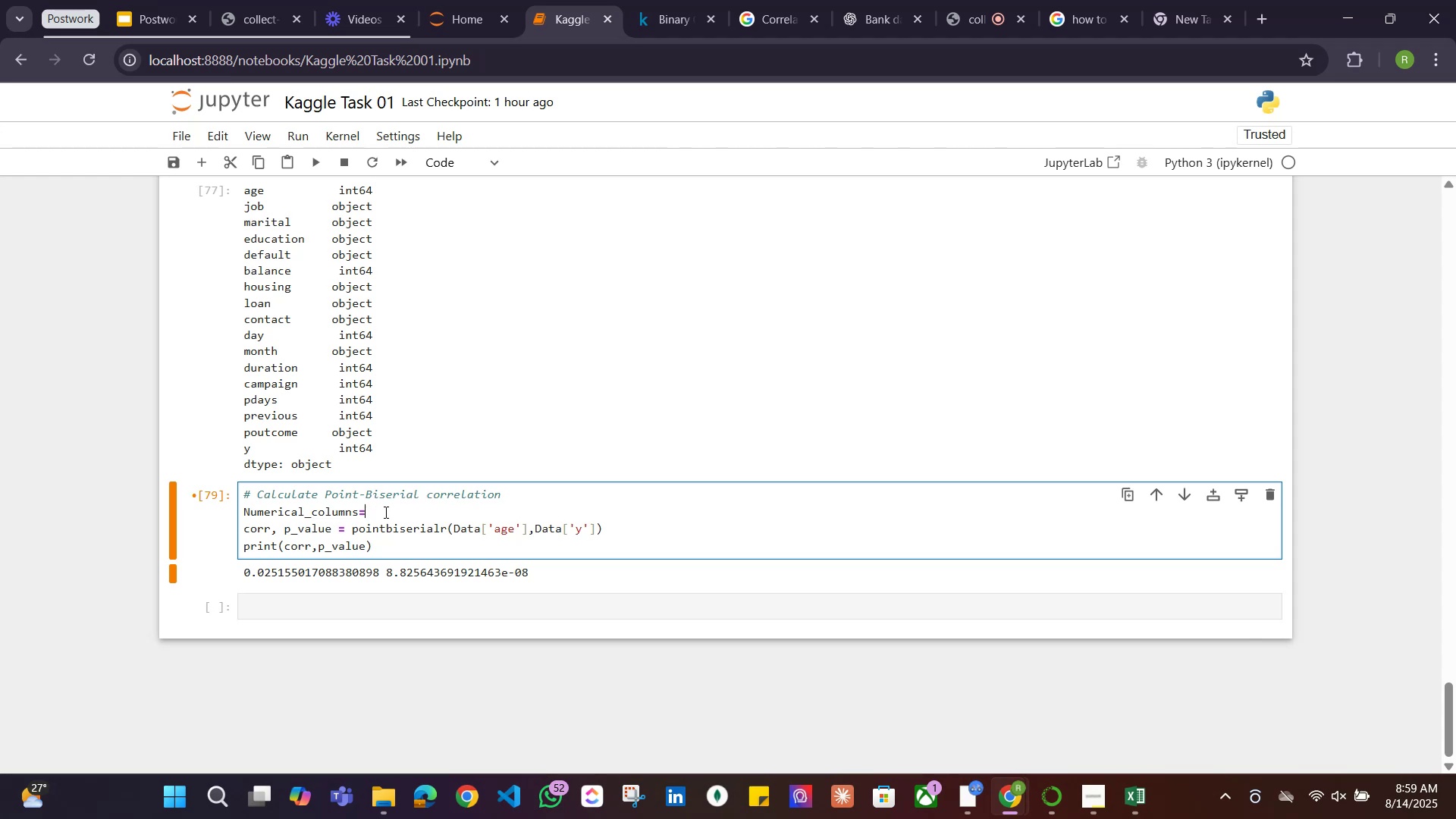 
key(Control+V)
 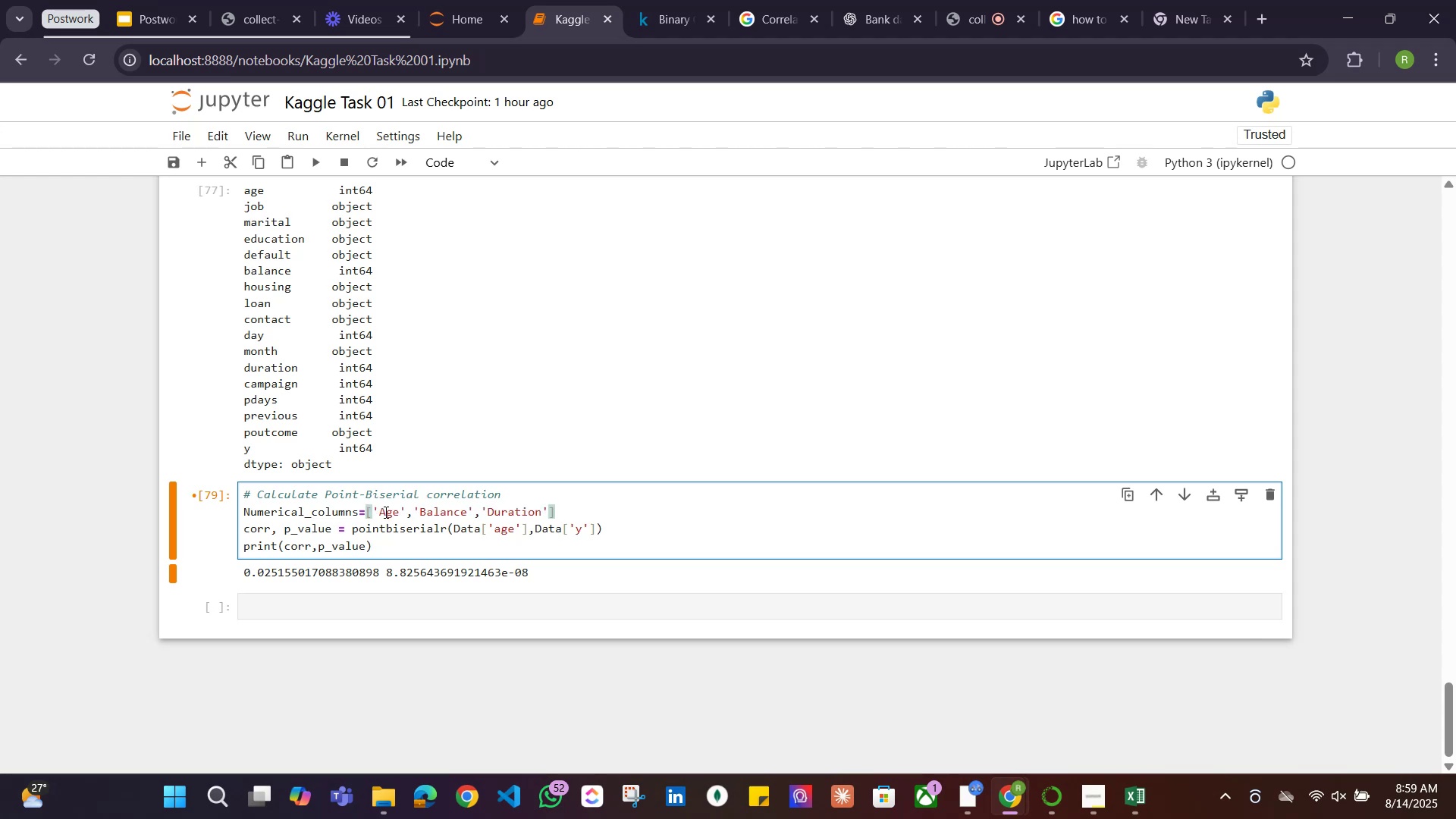 
key(ArrowLeft)
 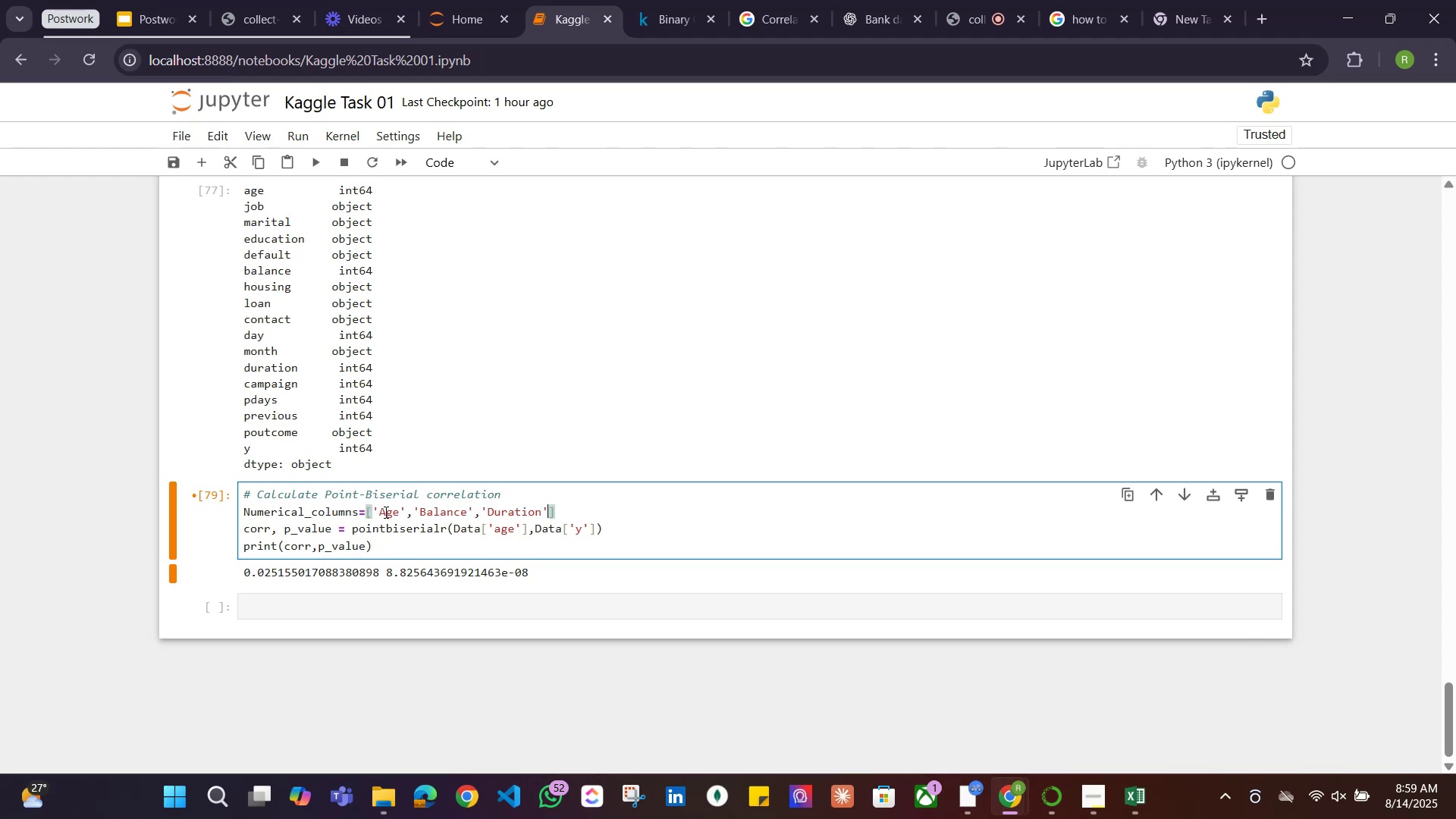 
hold_key(key=ArrowLeft, duration=0.76)
 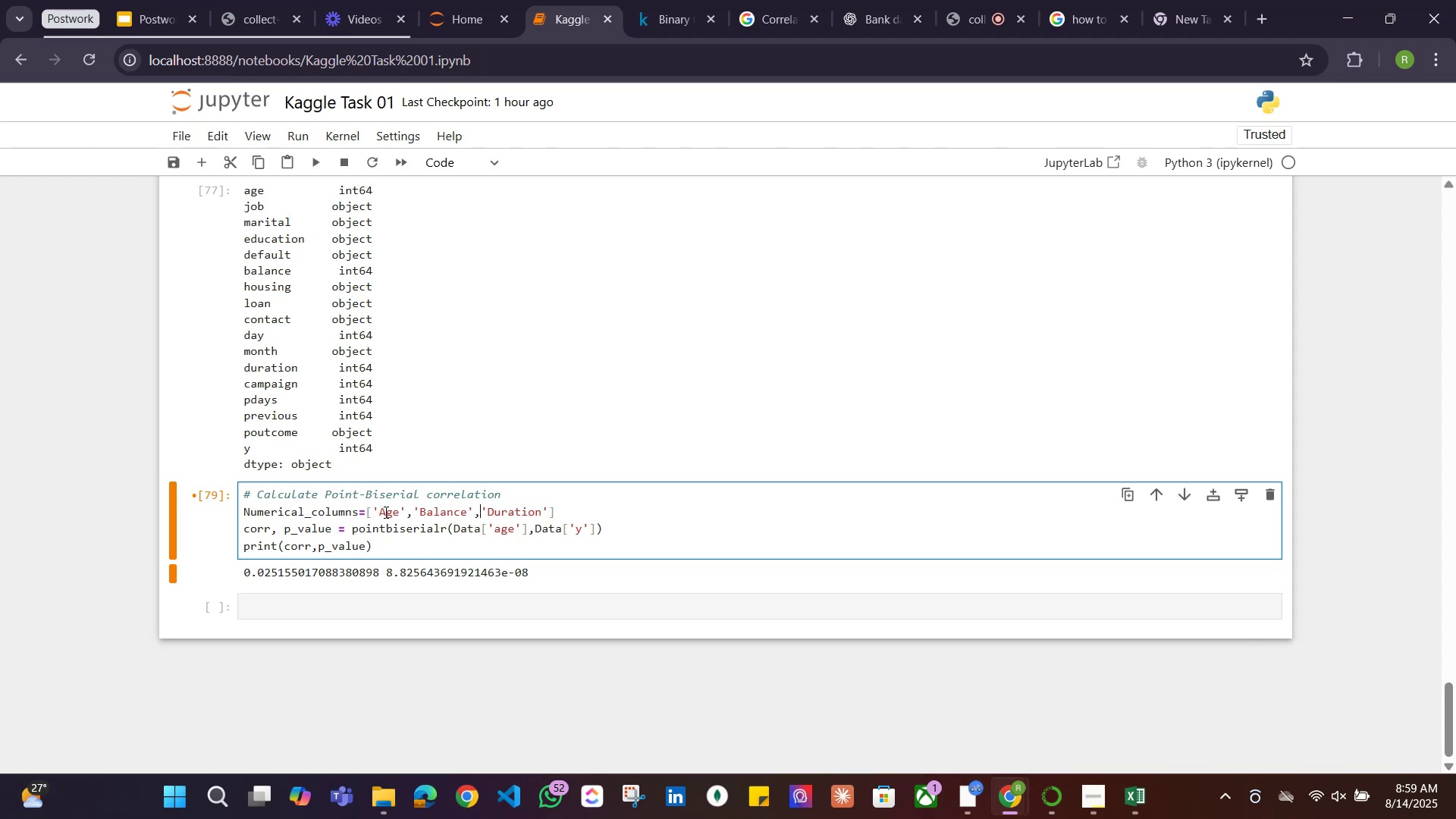 
key(ArrowLeft)
 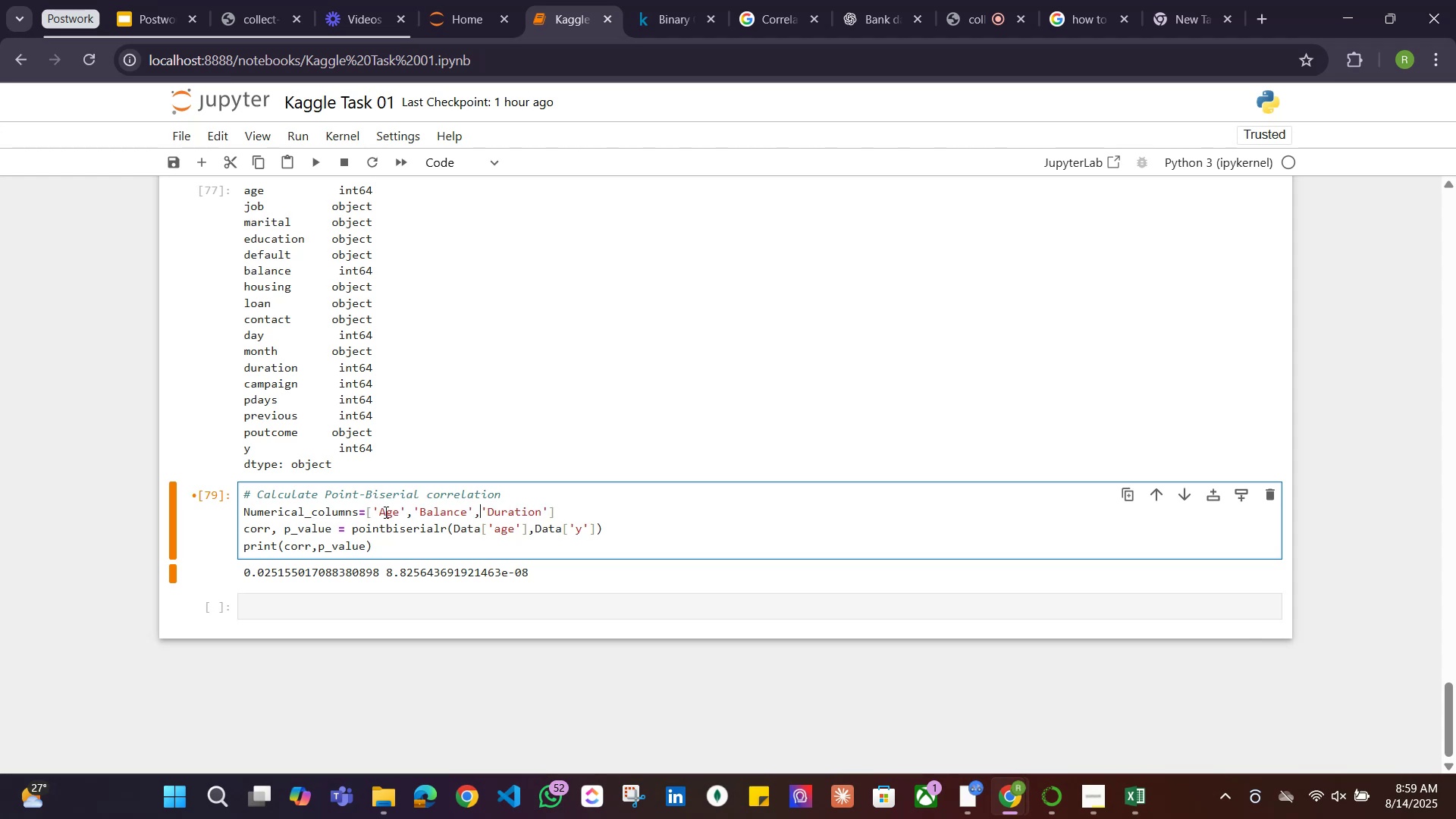 
type('Day',)
 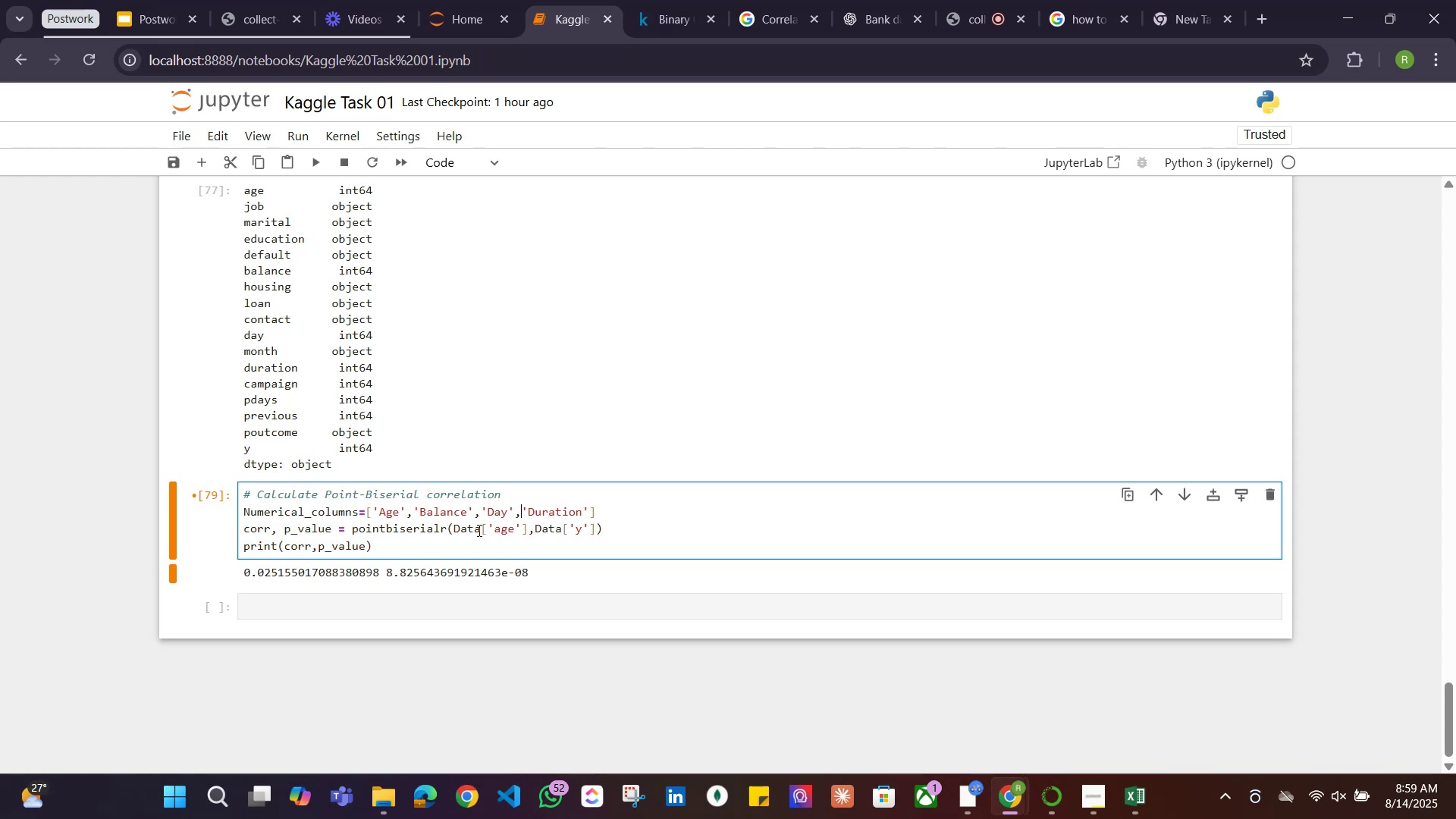 
scroll: coordinate [598, 427], scroll_direction: up, amount: 3.0
 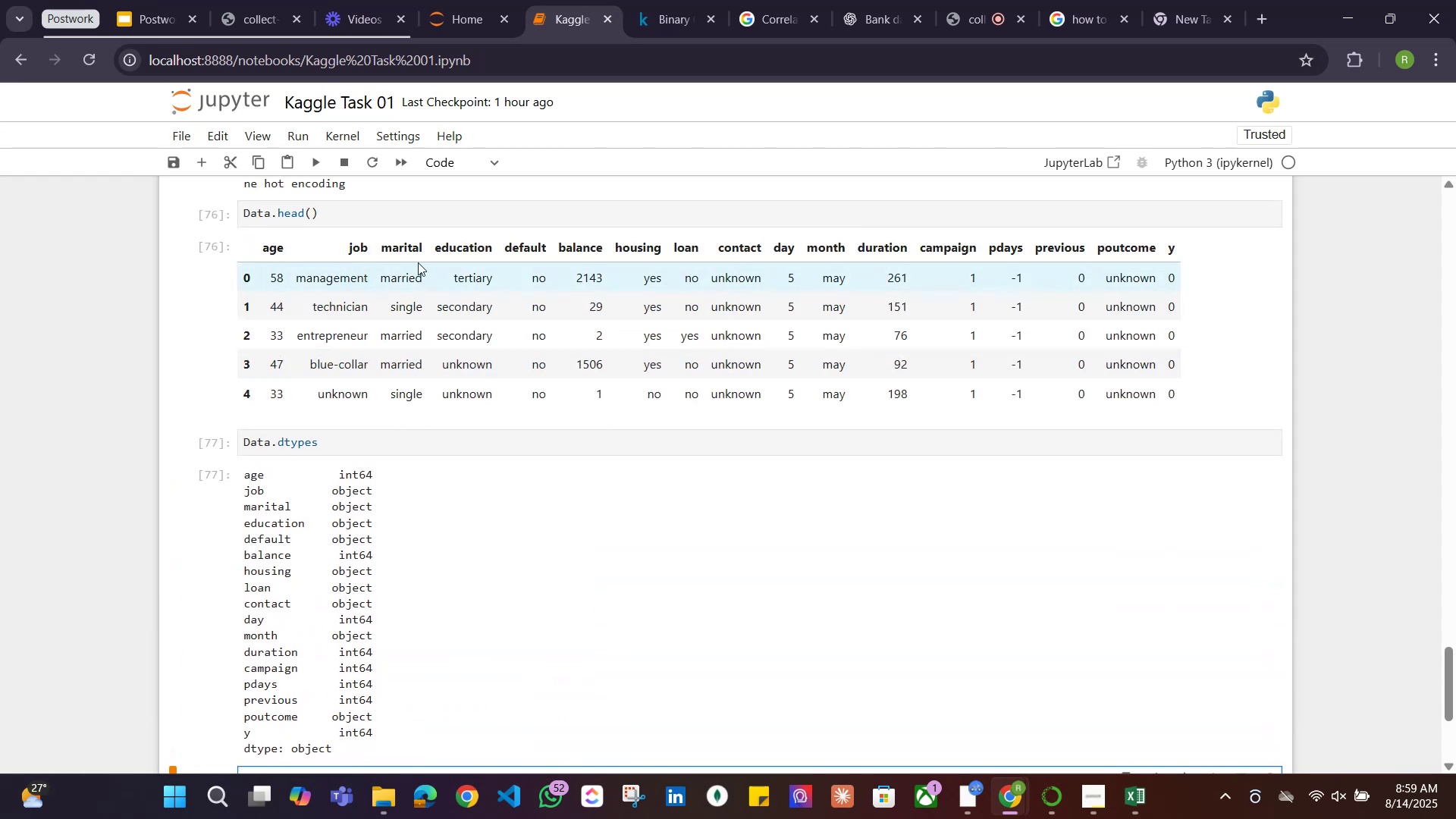 
scroll: coordinate [548, 327], scroll_direction: down, amount: 5.0
 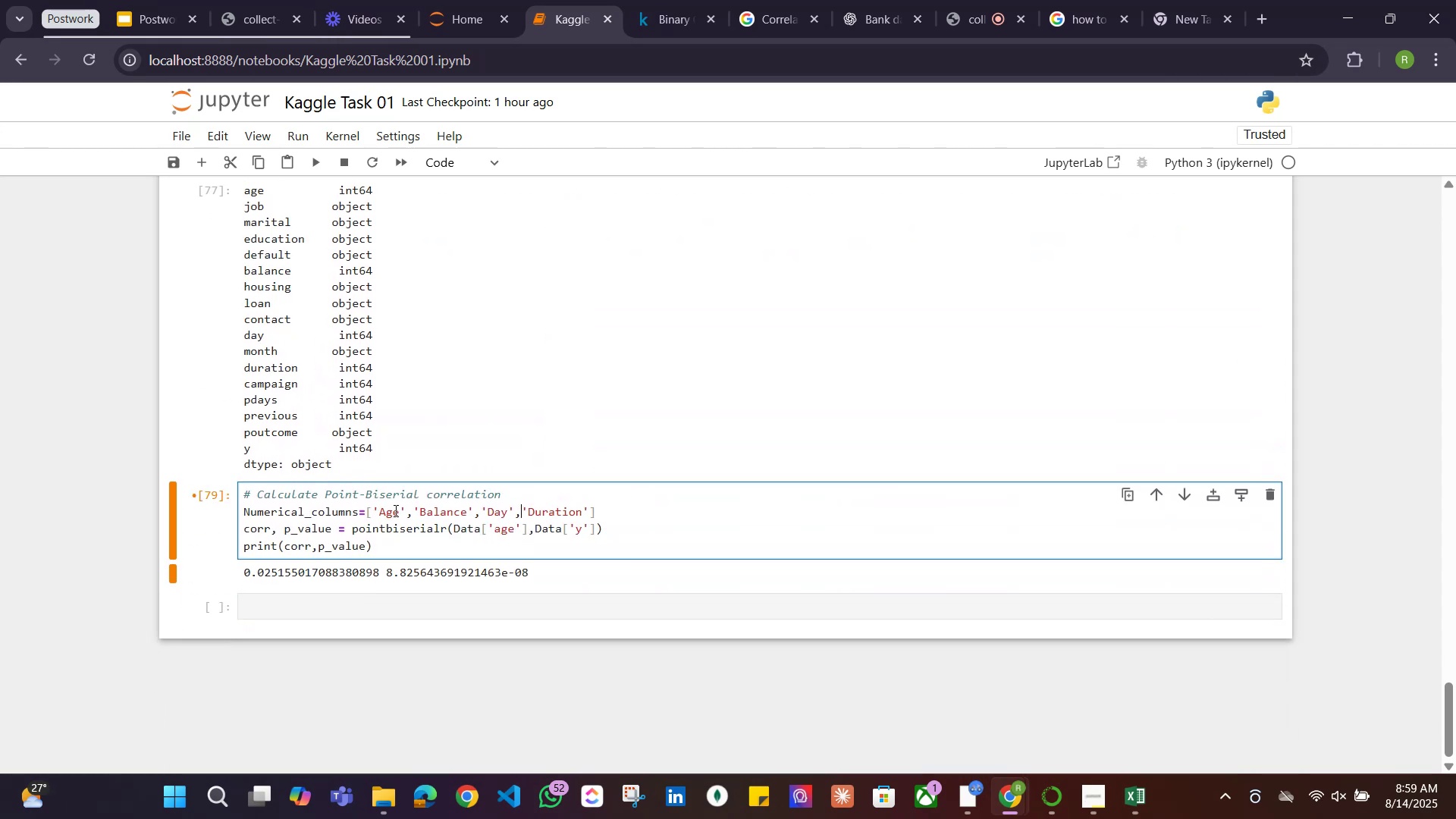 
left_click([387, 510])
 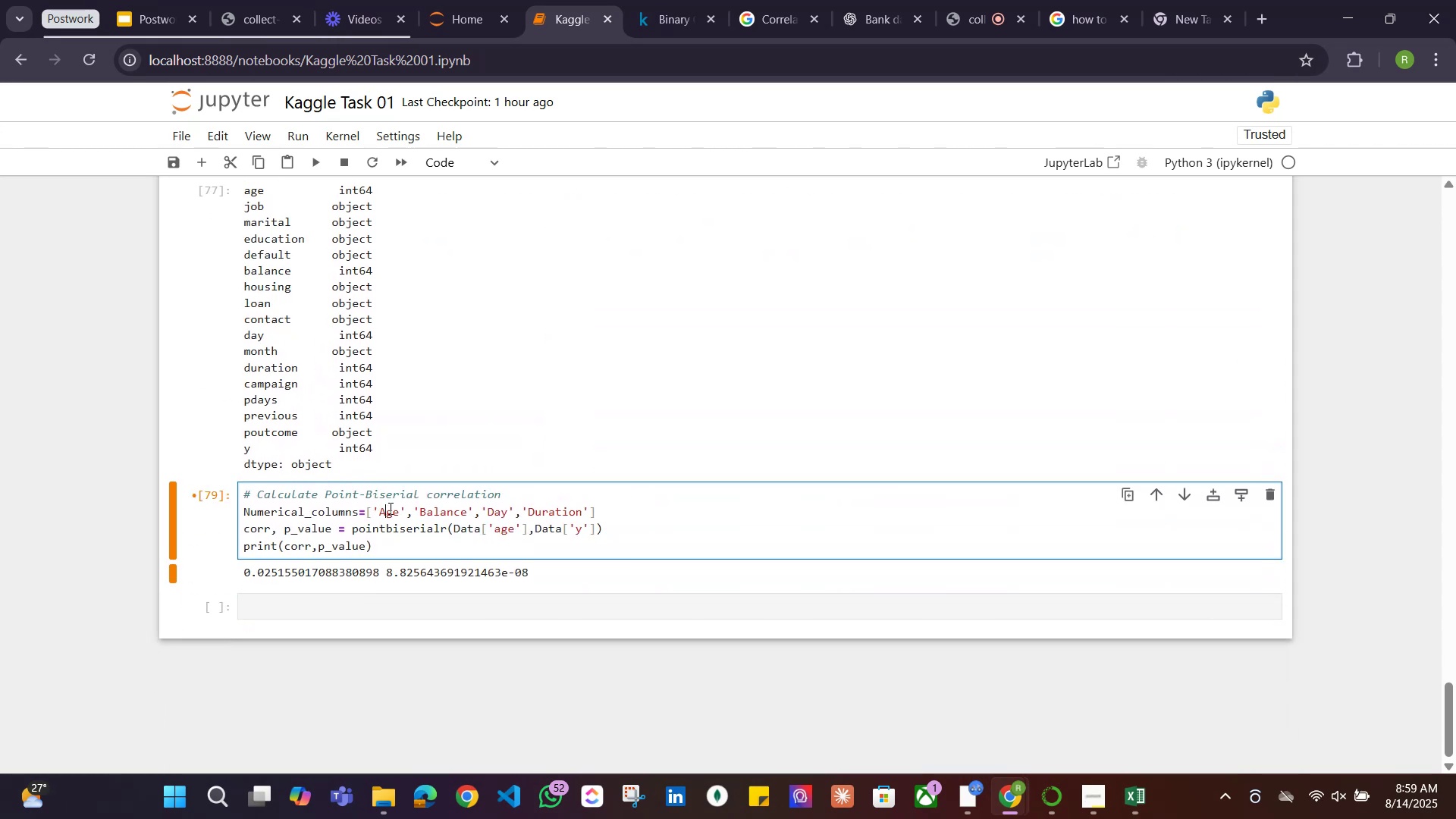 
key(Backspace)
 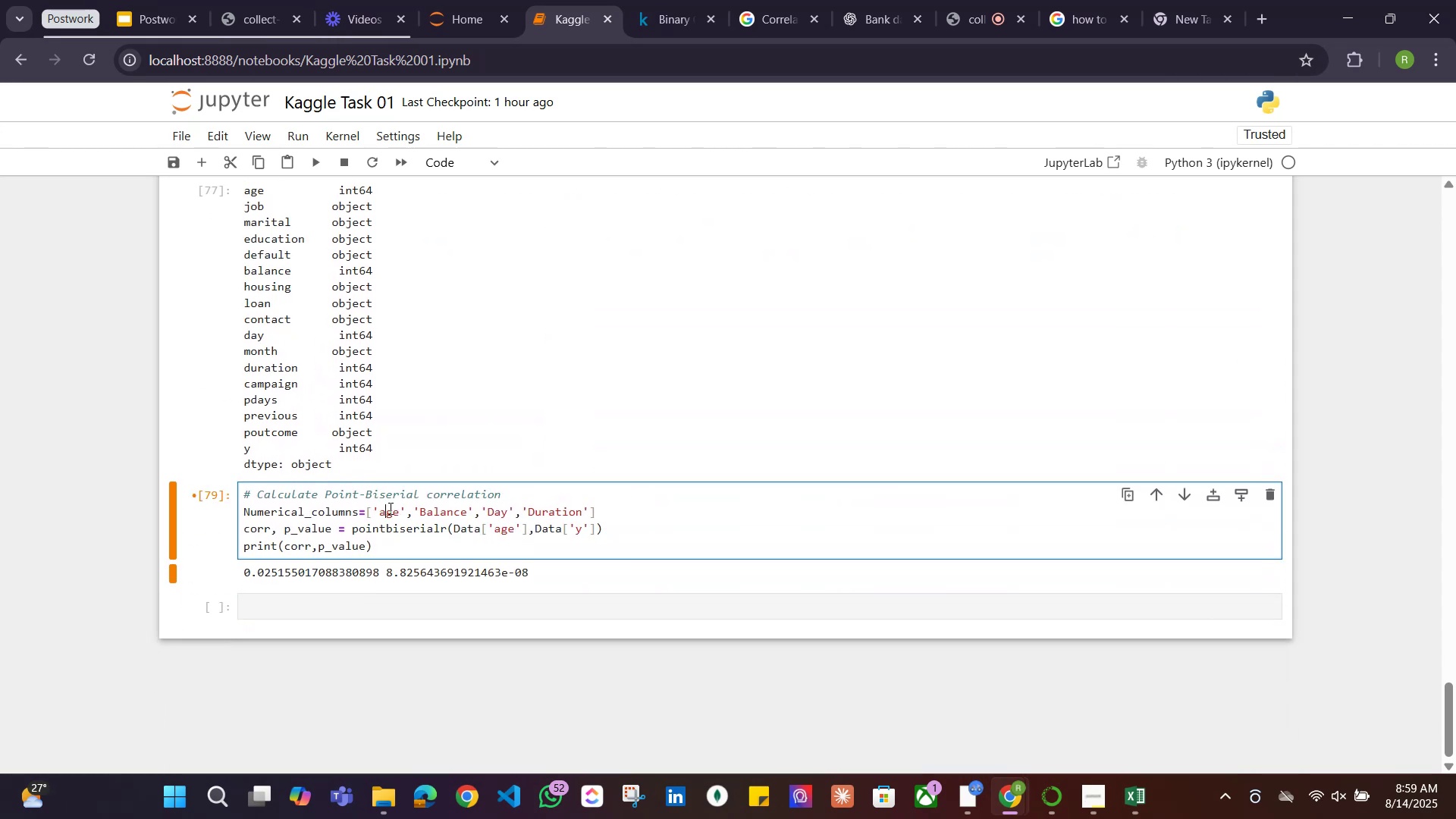 
key(A)
 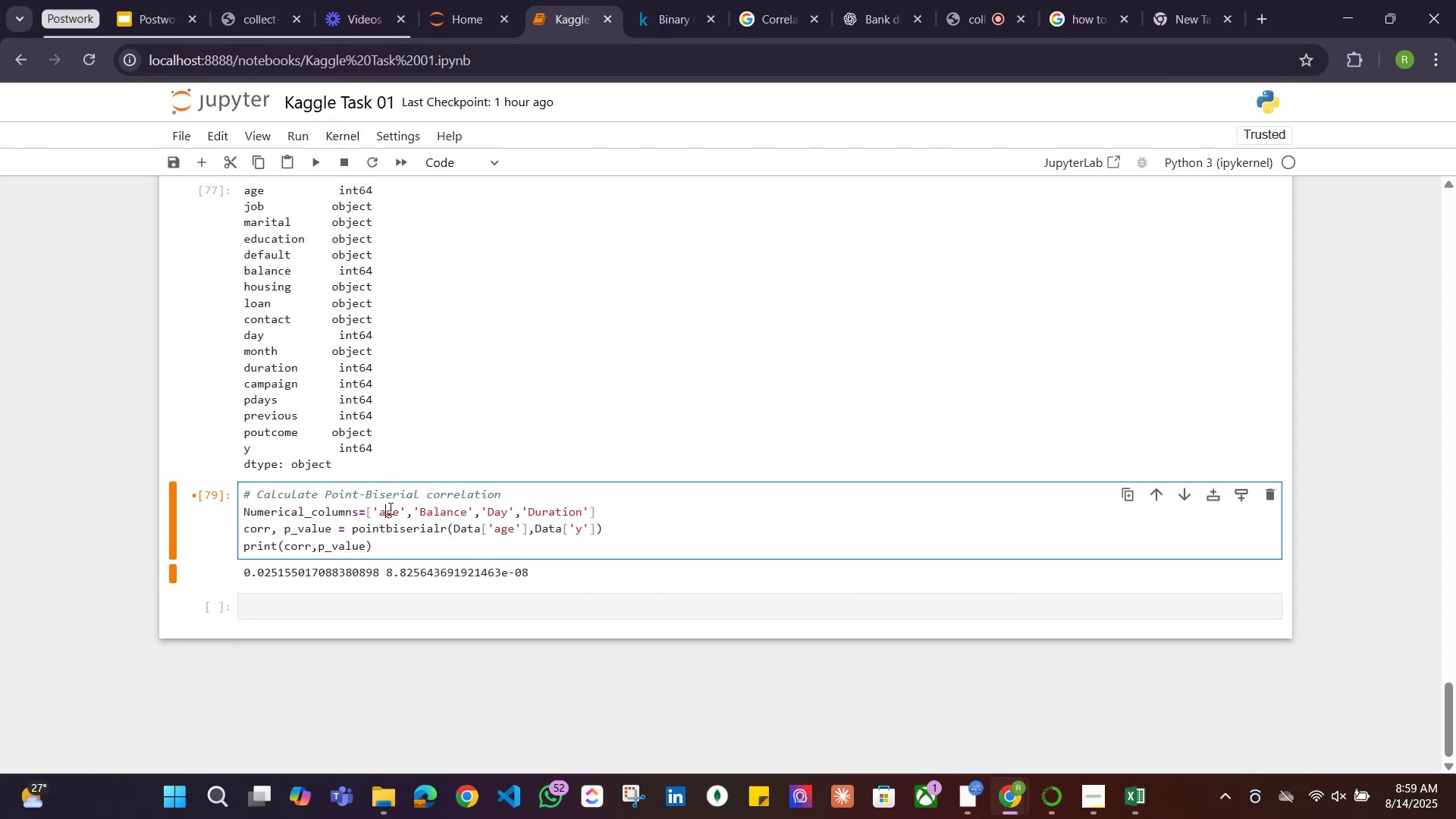 
hold_key(key=ArrowRight, duration=0.67)
 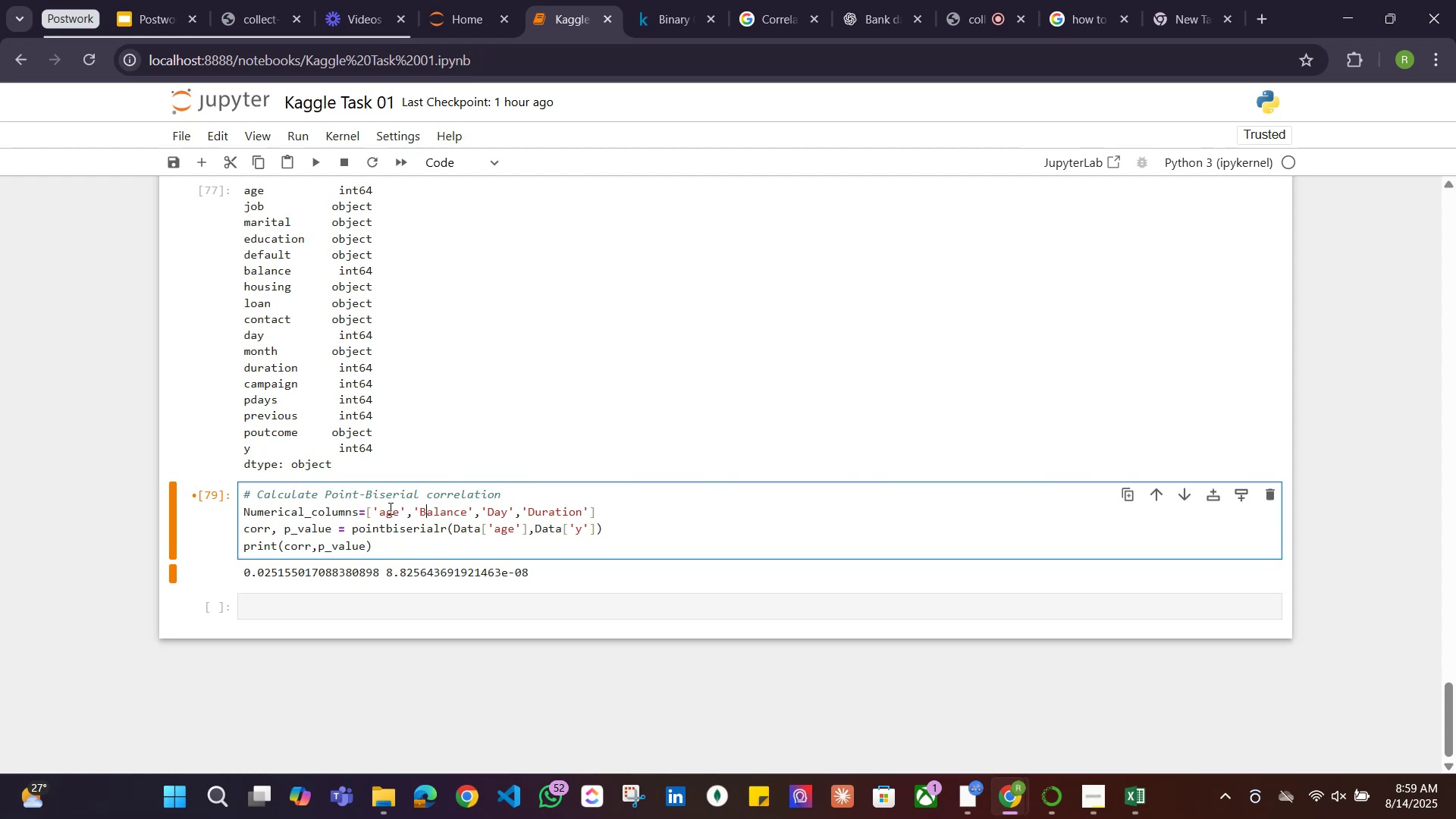 
key(Backspace)
 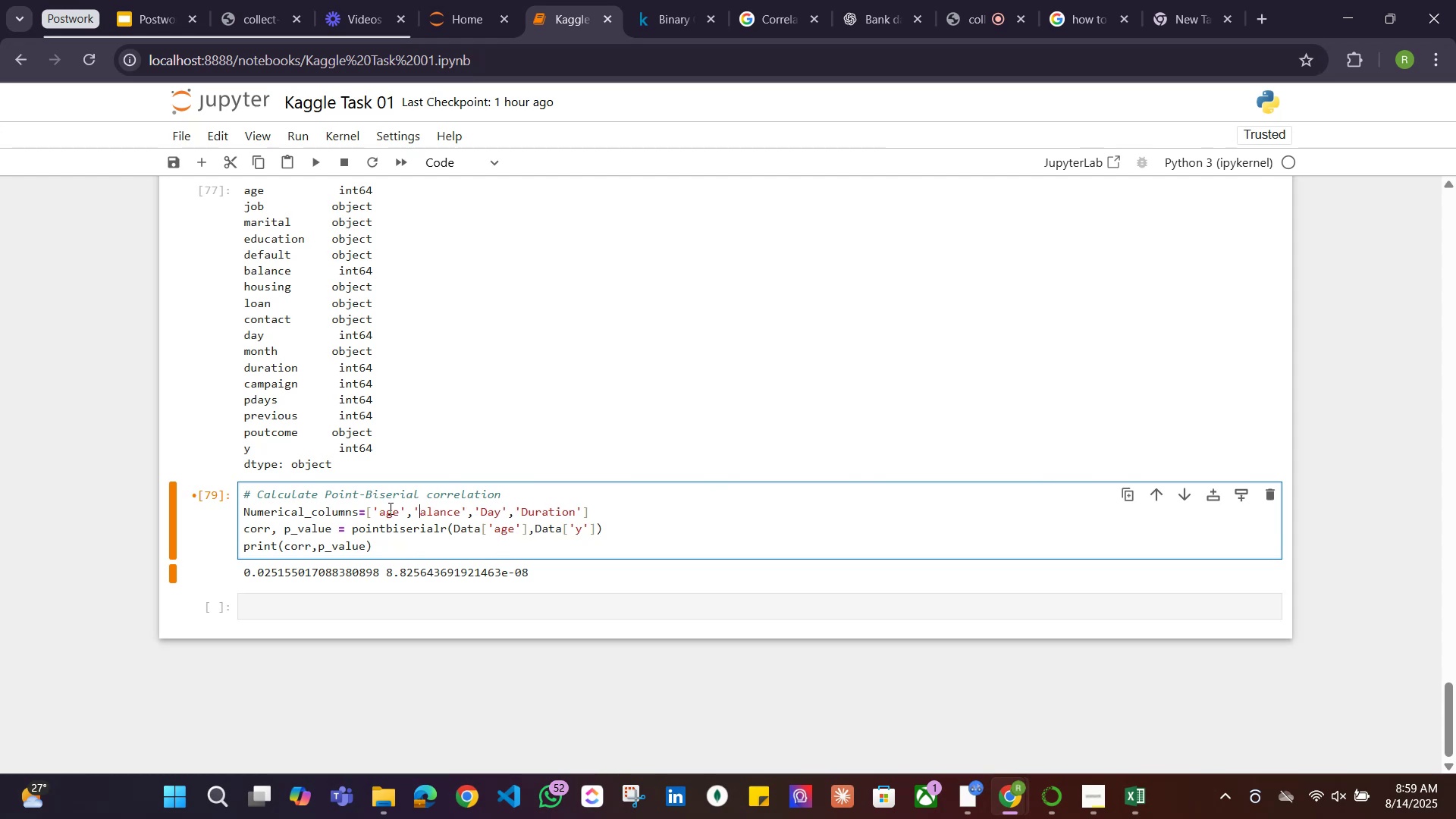 
key(B)
 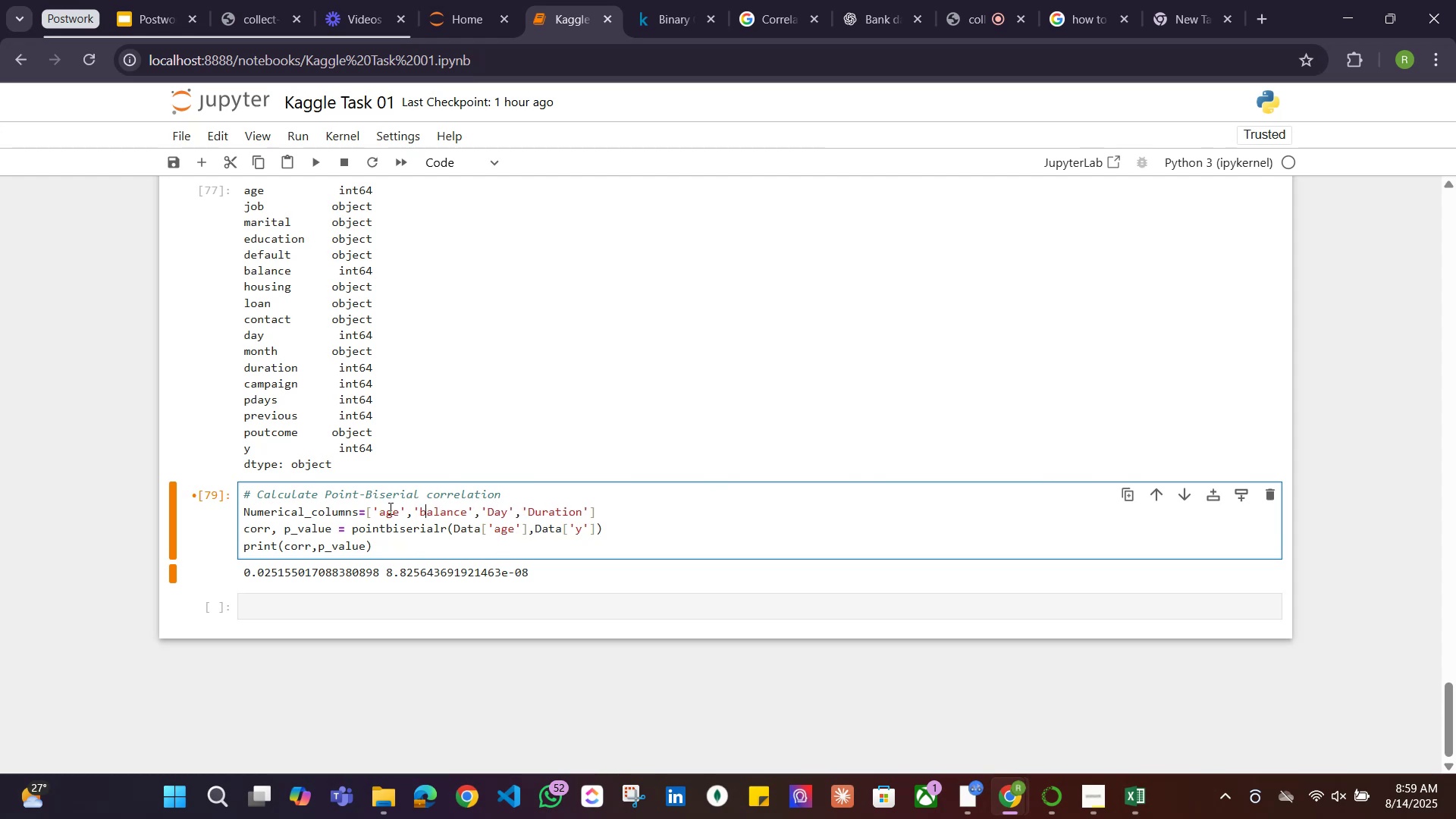 
hold_key(key=ArrowRight, duration=0.76)
 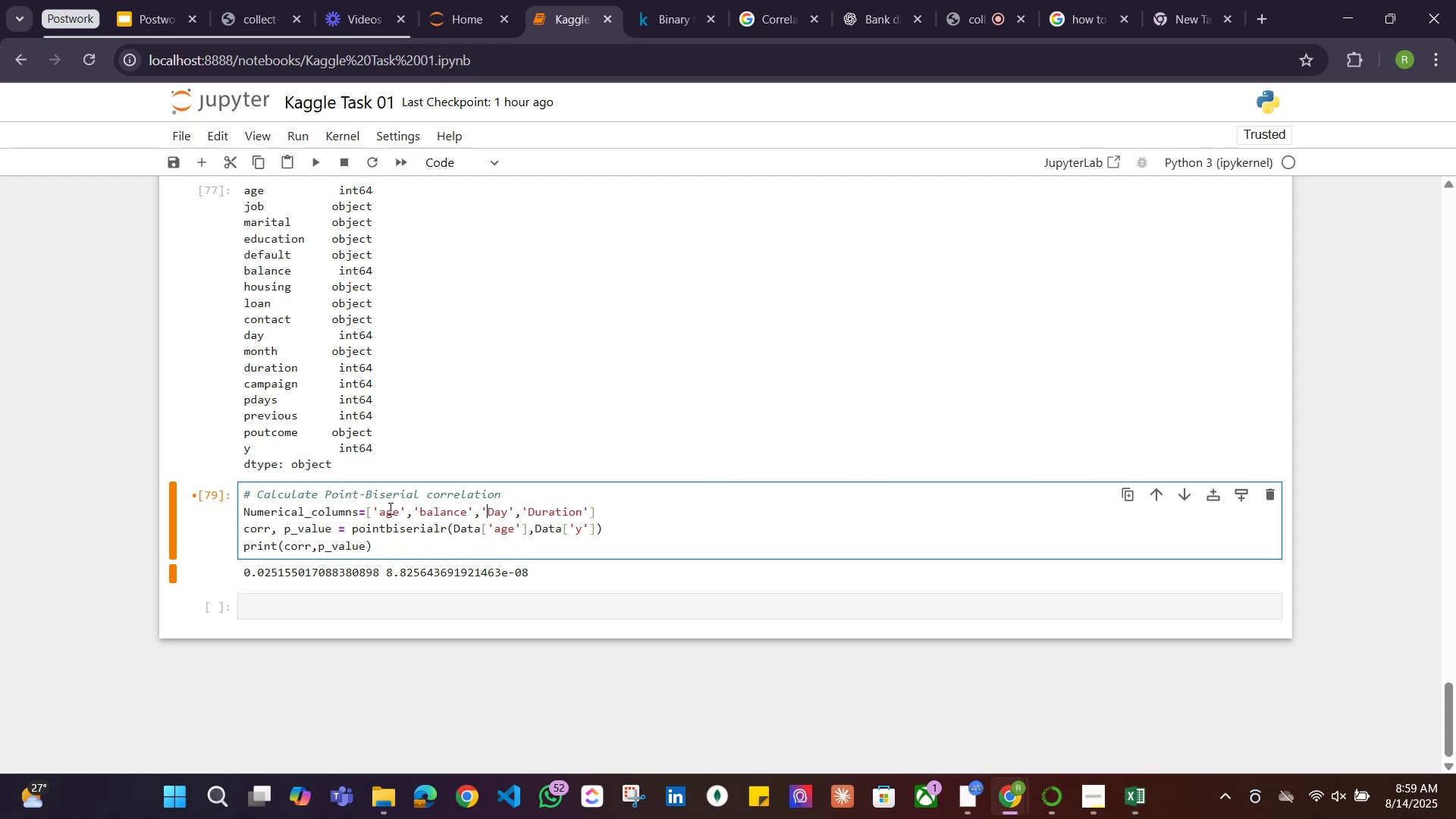 
key(ArrowRight)
 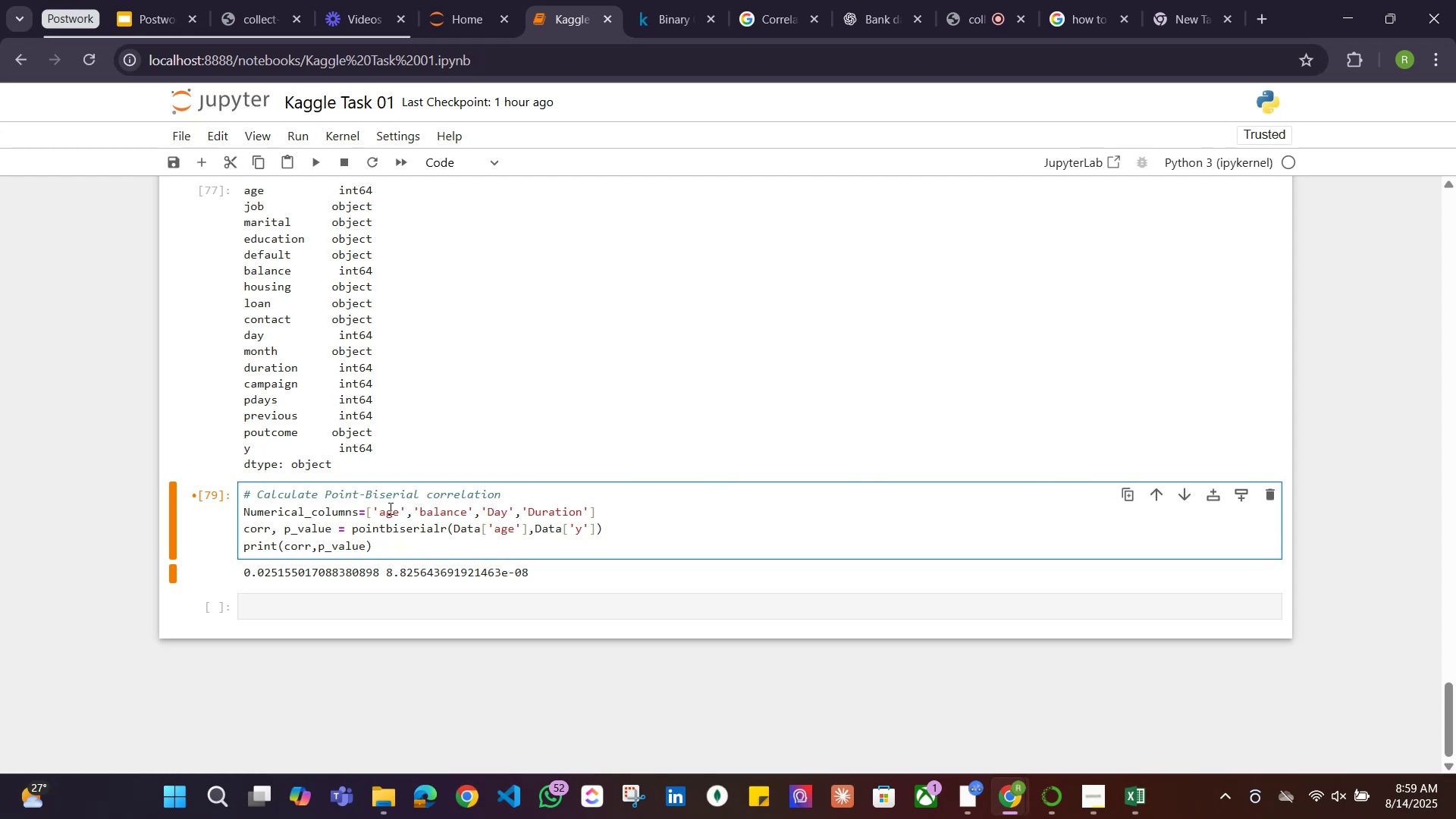 
key(Backspace)
 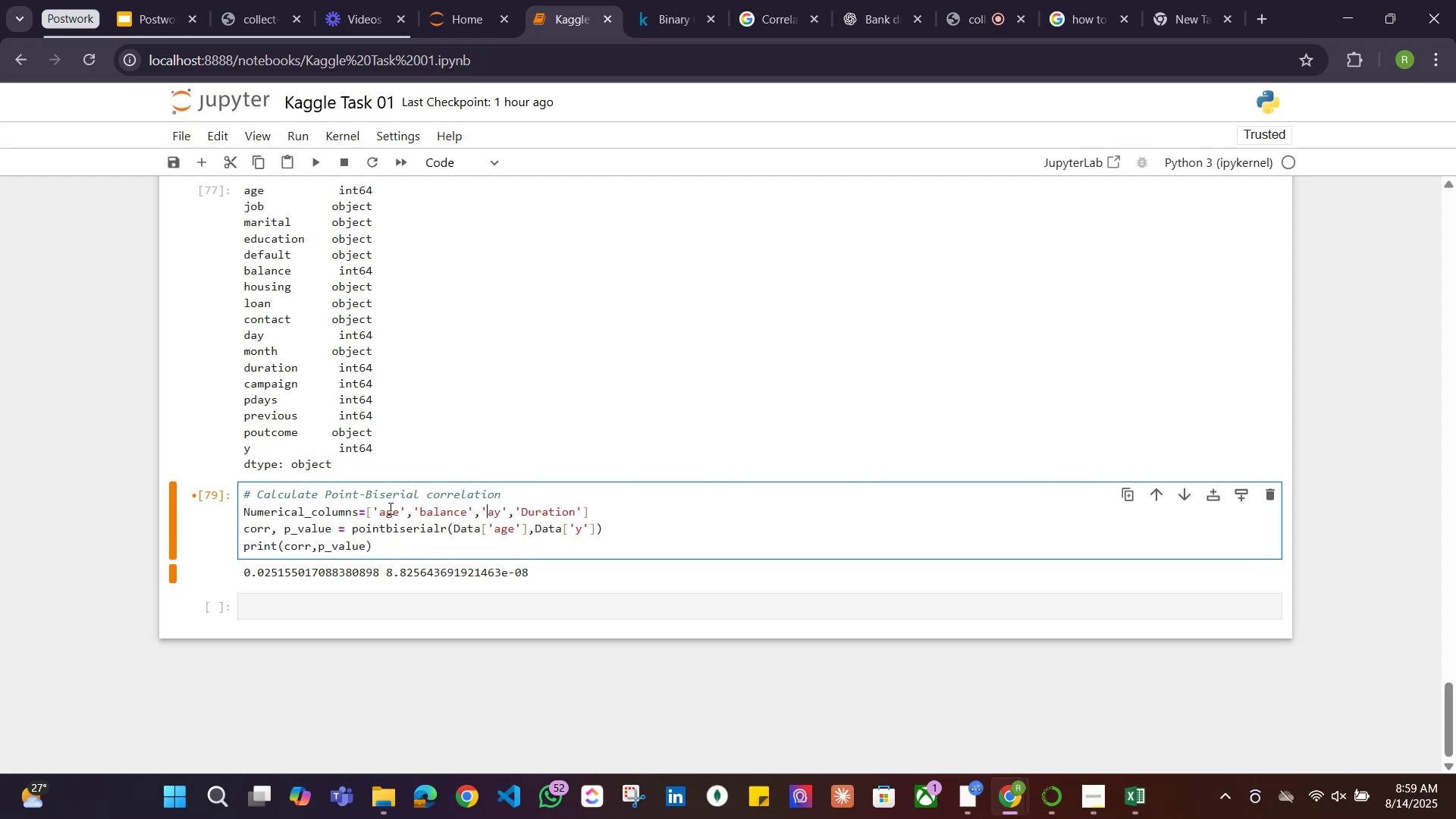 
key(D)
 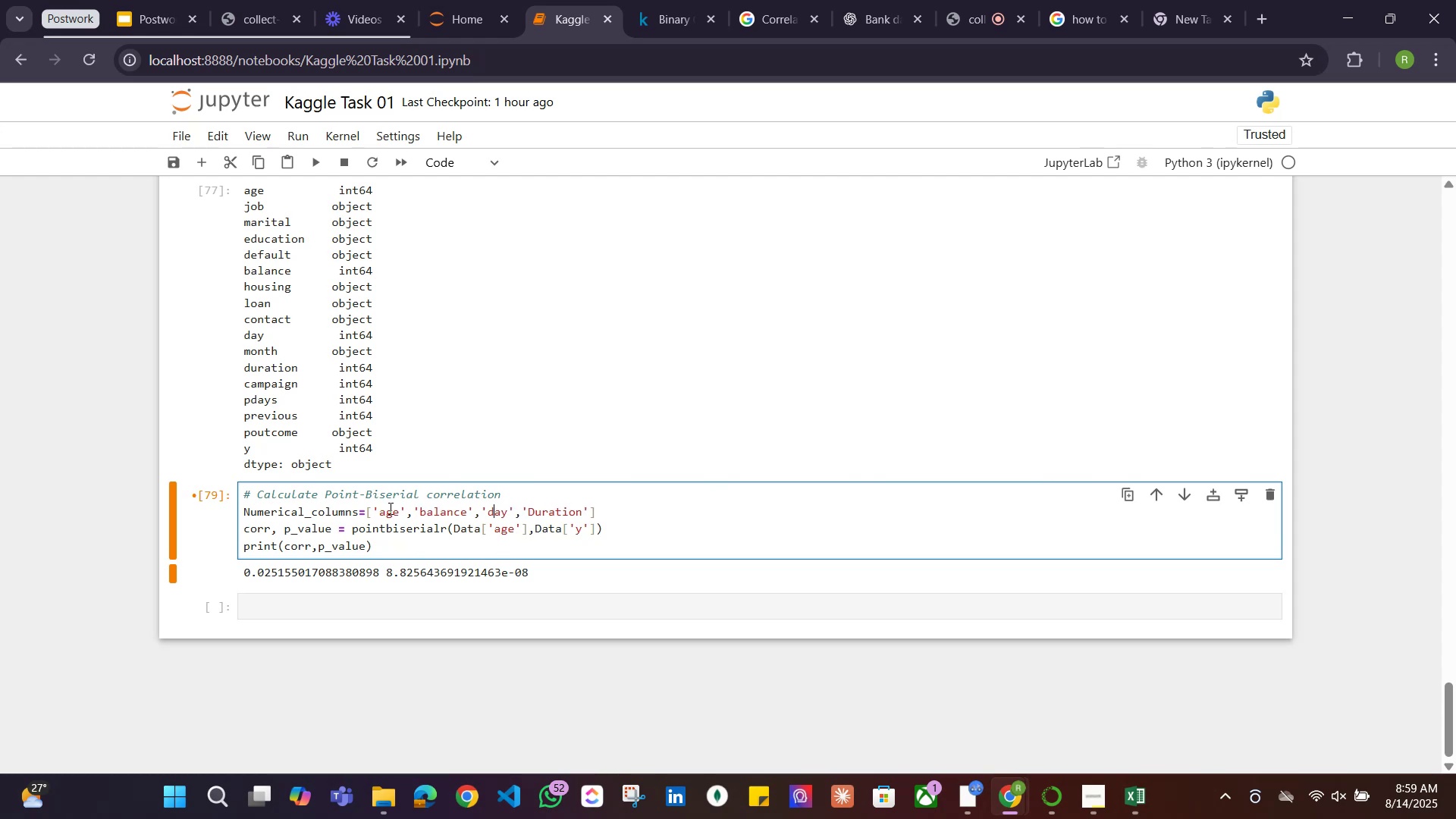 
hold_key(key=ArrowRight, duration=0.67)
 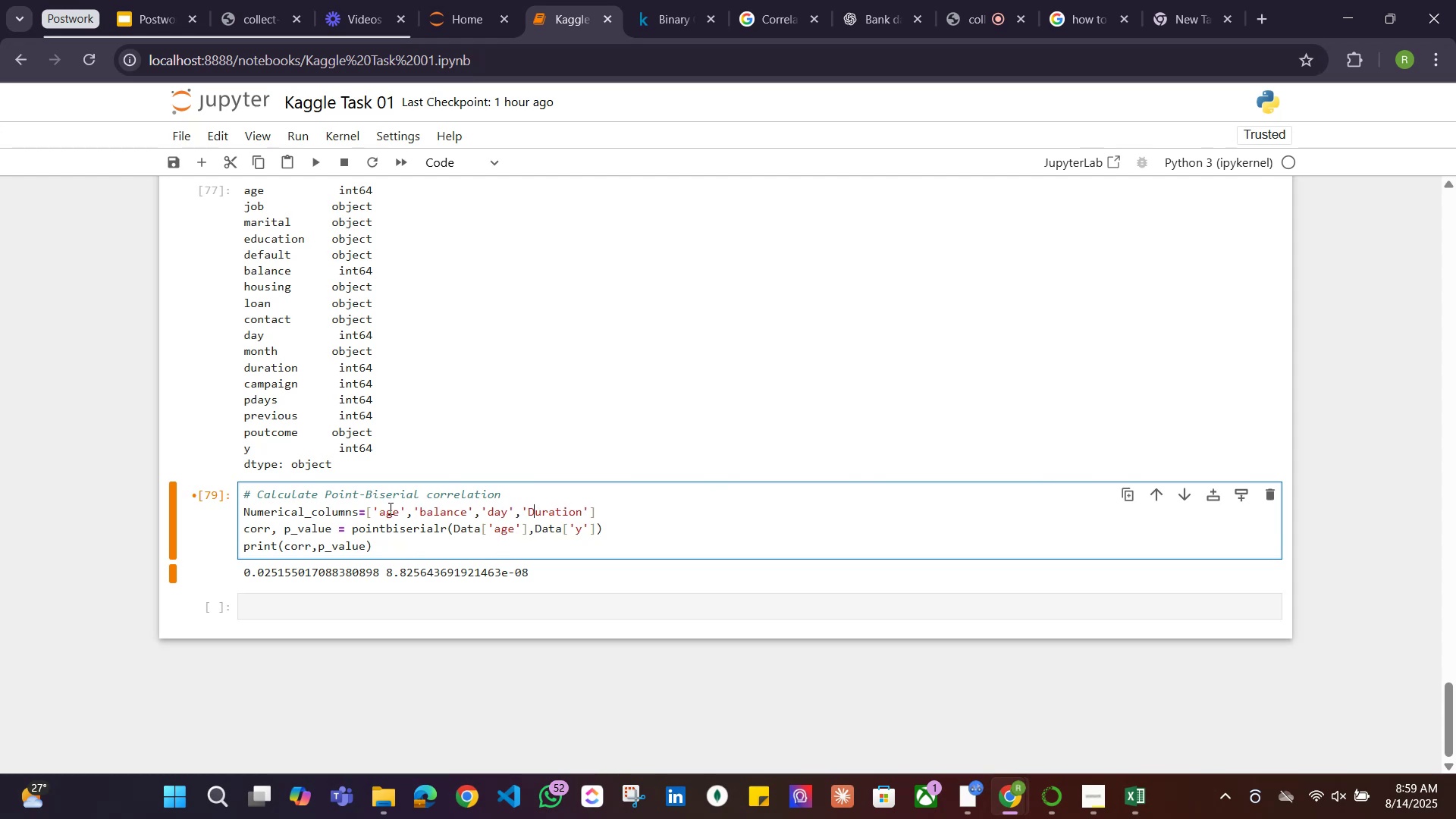 
key(Backspace)
 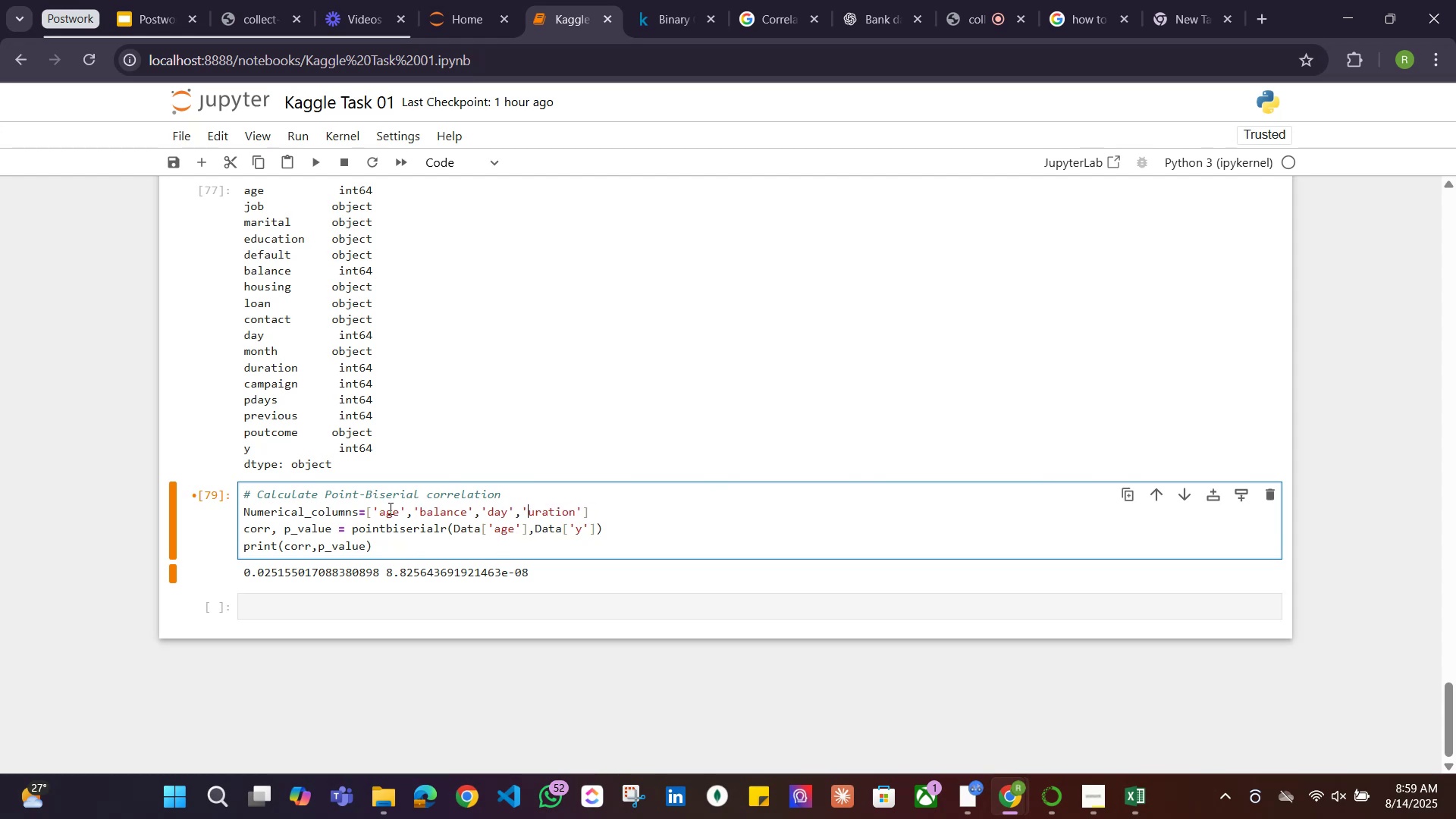 
key(D)
 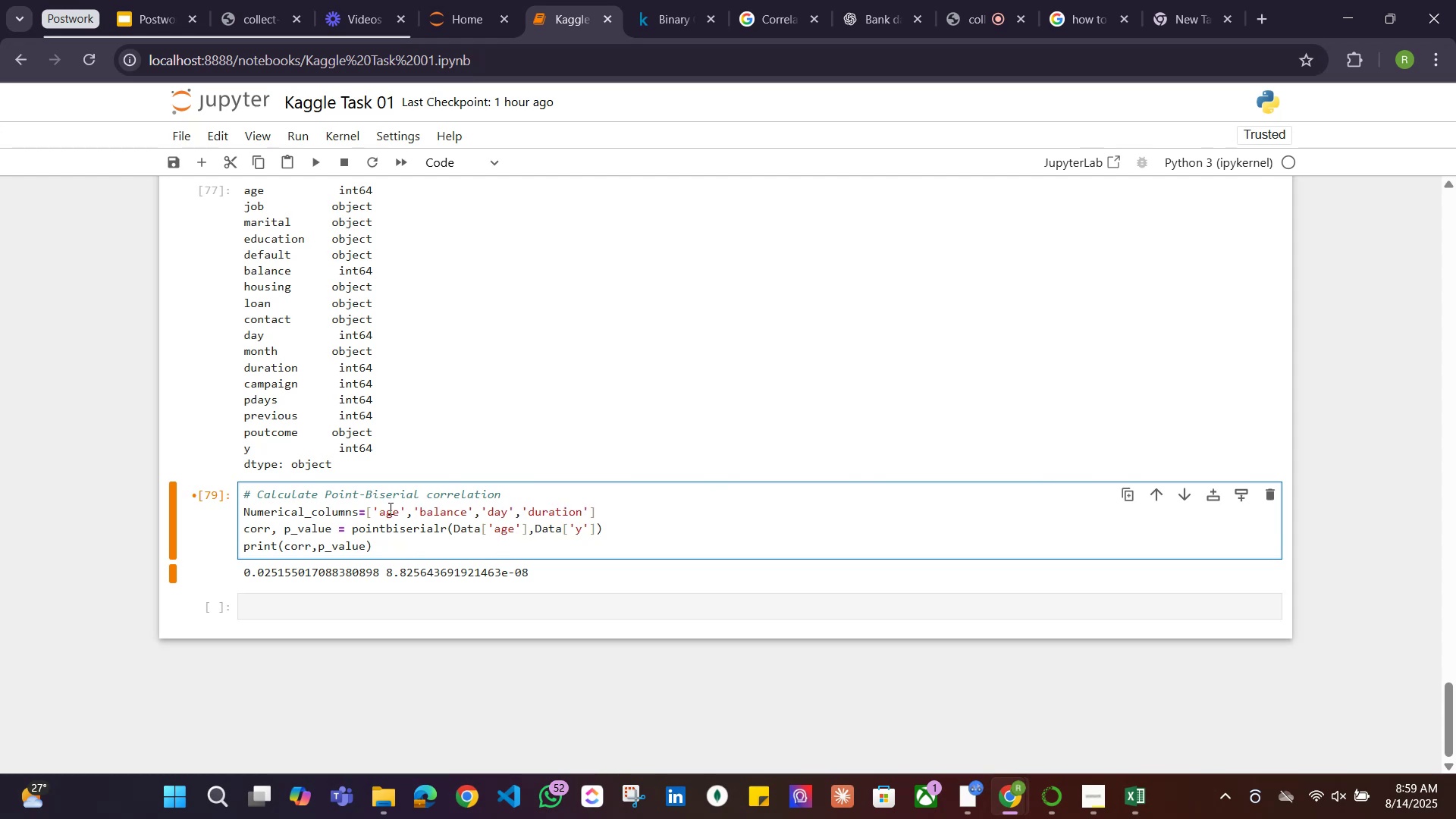 
scroll: coordinate [561, 476], scroll_direction: up, amount: 4.0
 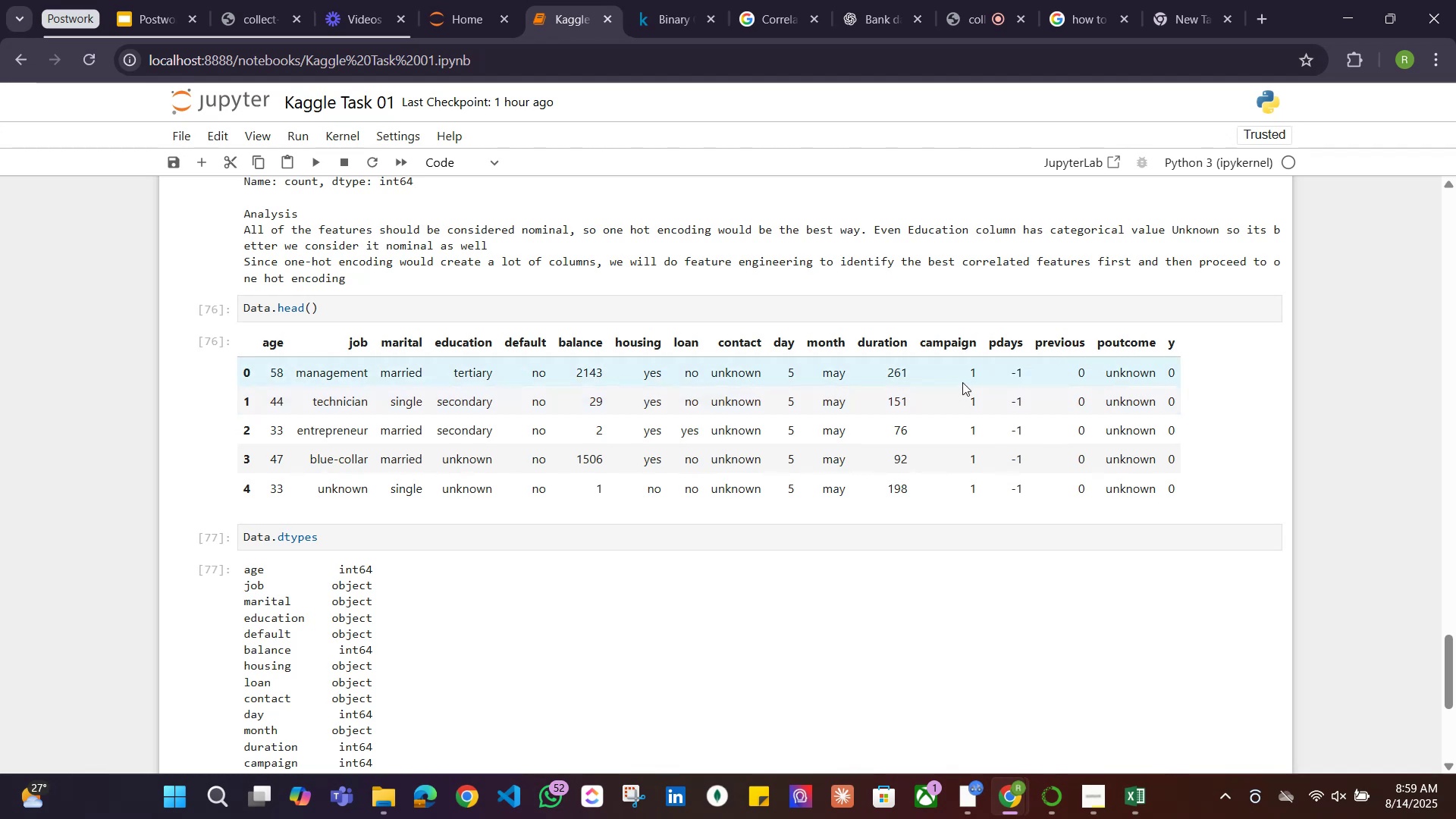 
wait(6.61)
 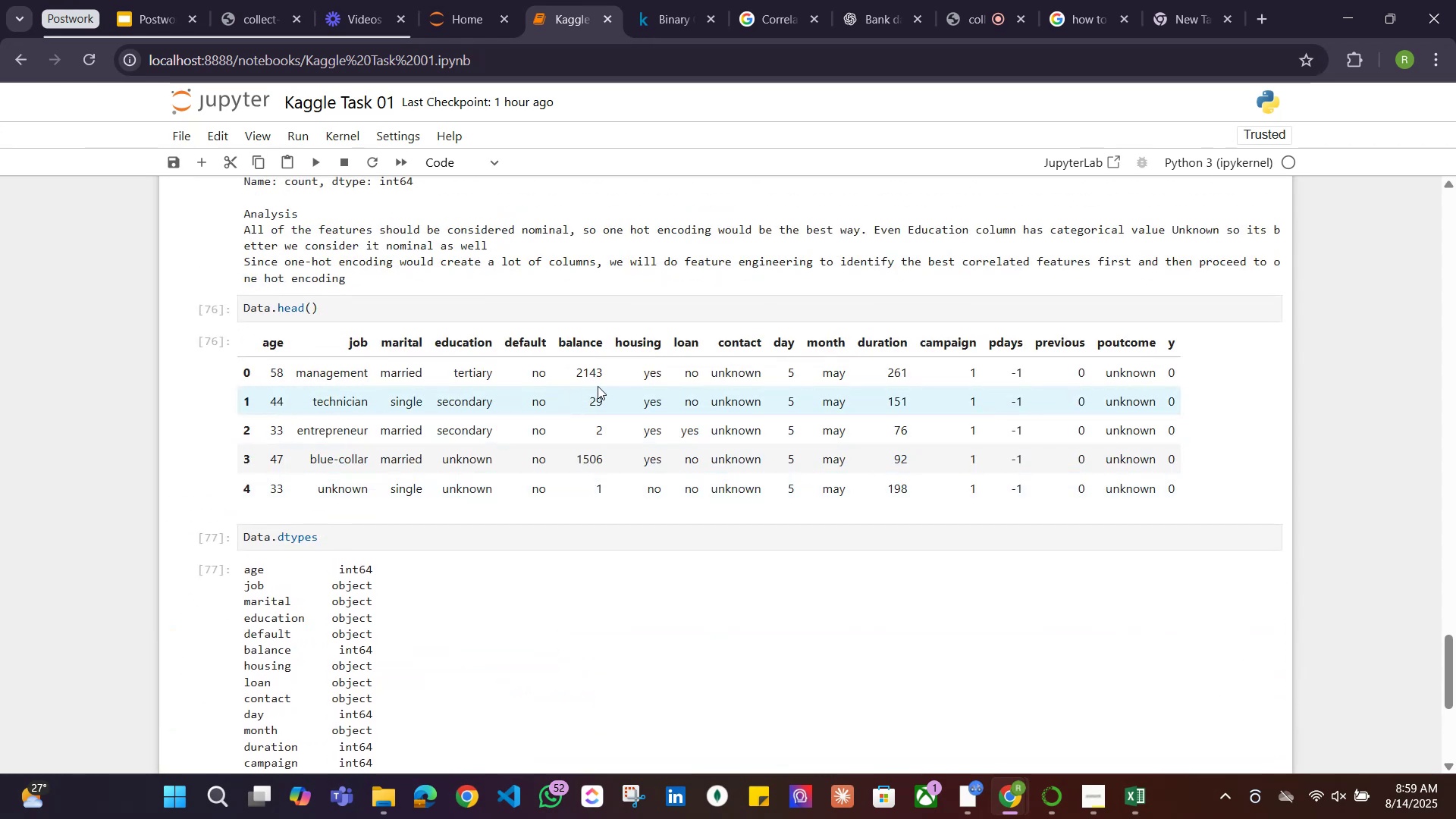 
scroll: coordinate [865, 438], scroll_direction: down, amount: 5.0
 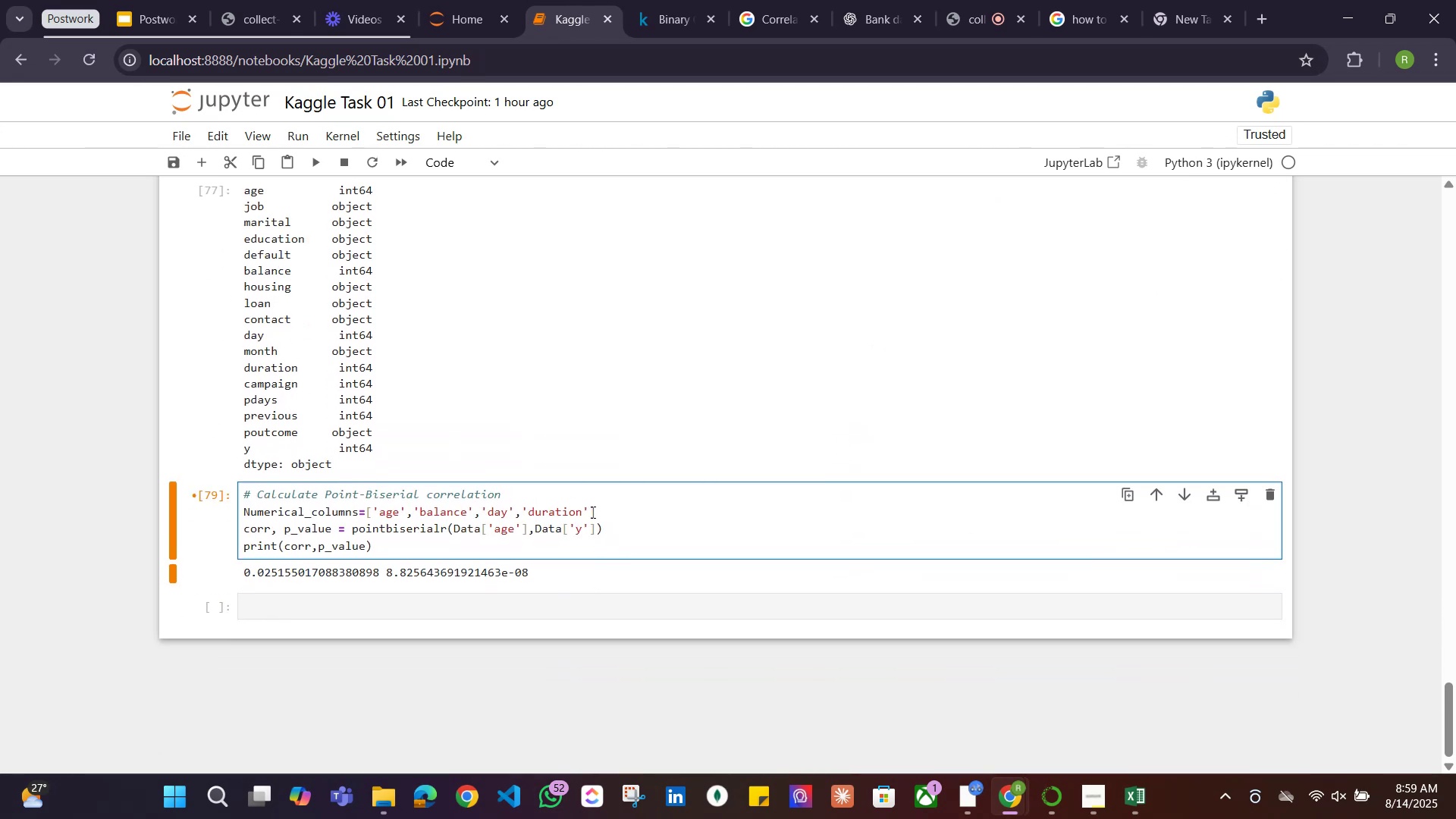 
left_click([588, 512])
 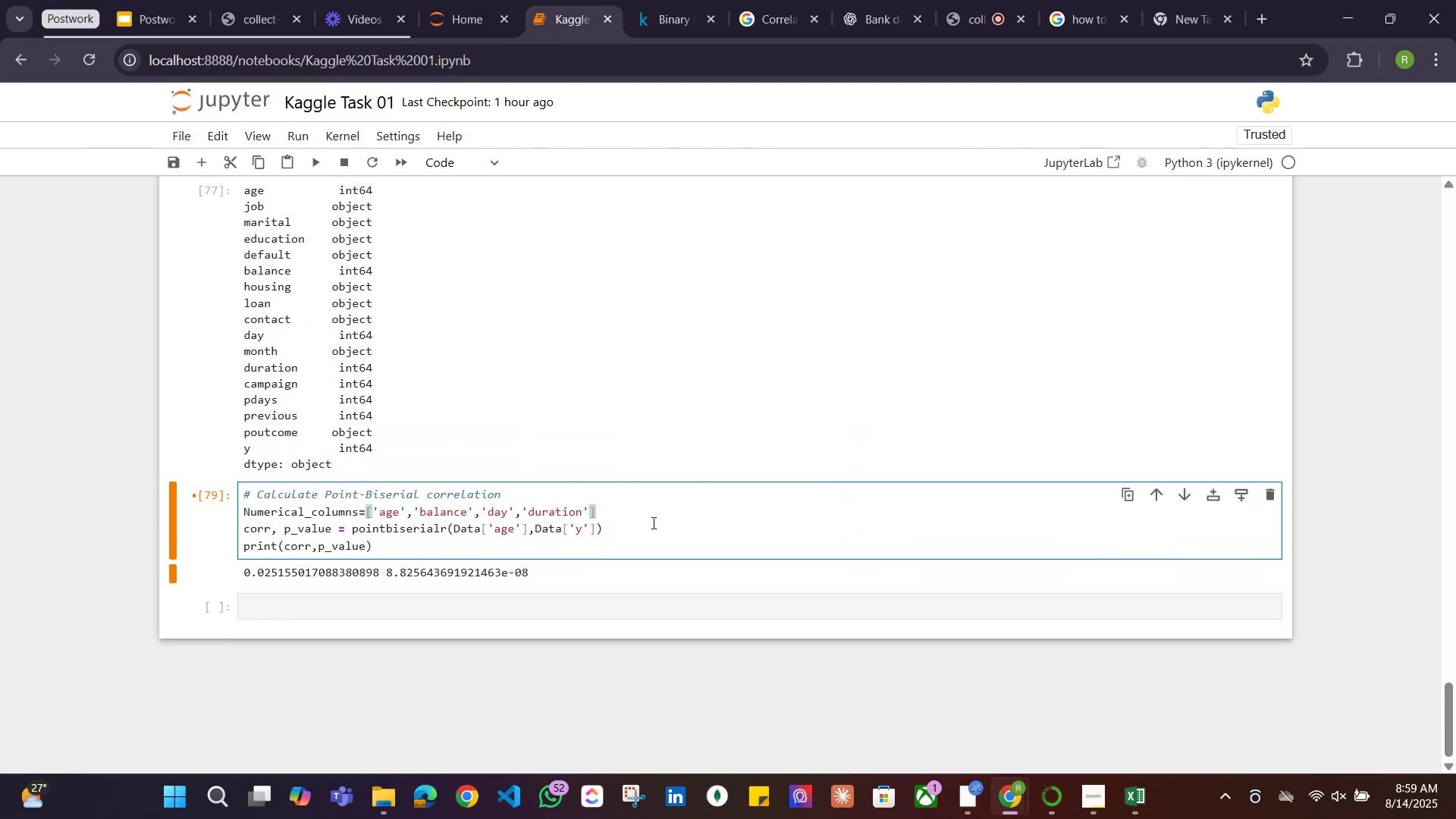 
type(,'campaign',)
 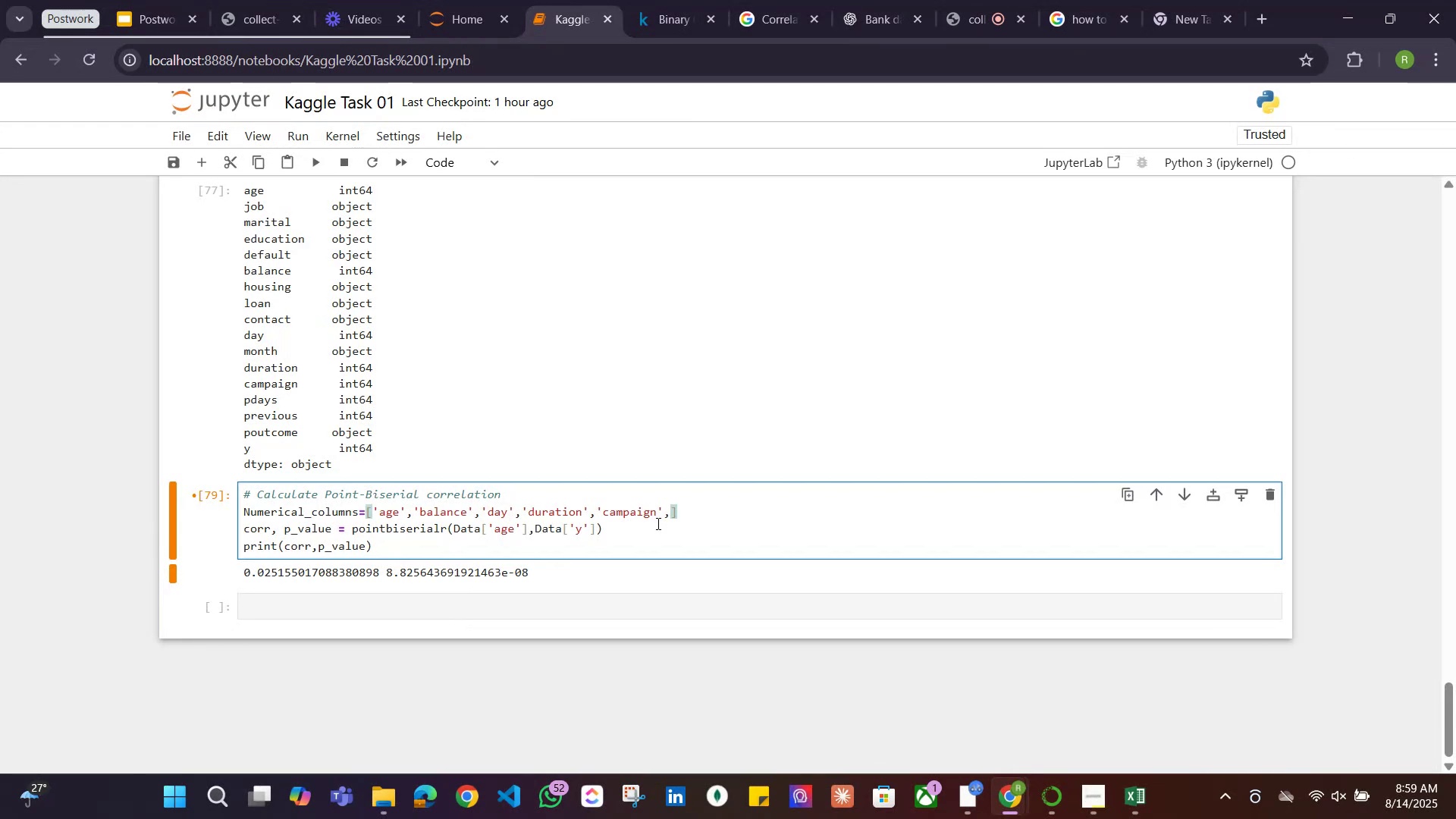 
scroll: coordinate [877, 381], scroll_direction: up, amount: 3.0
 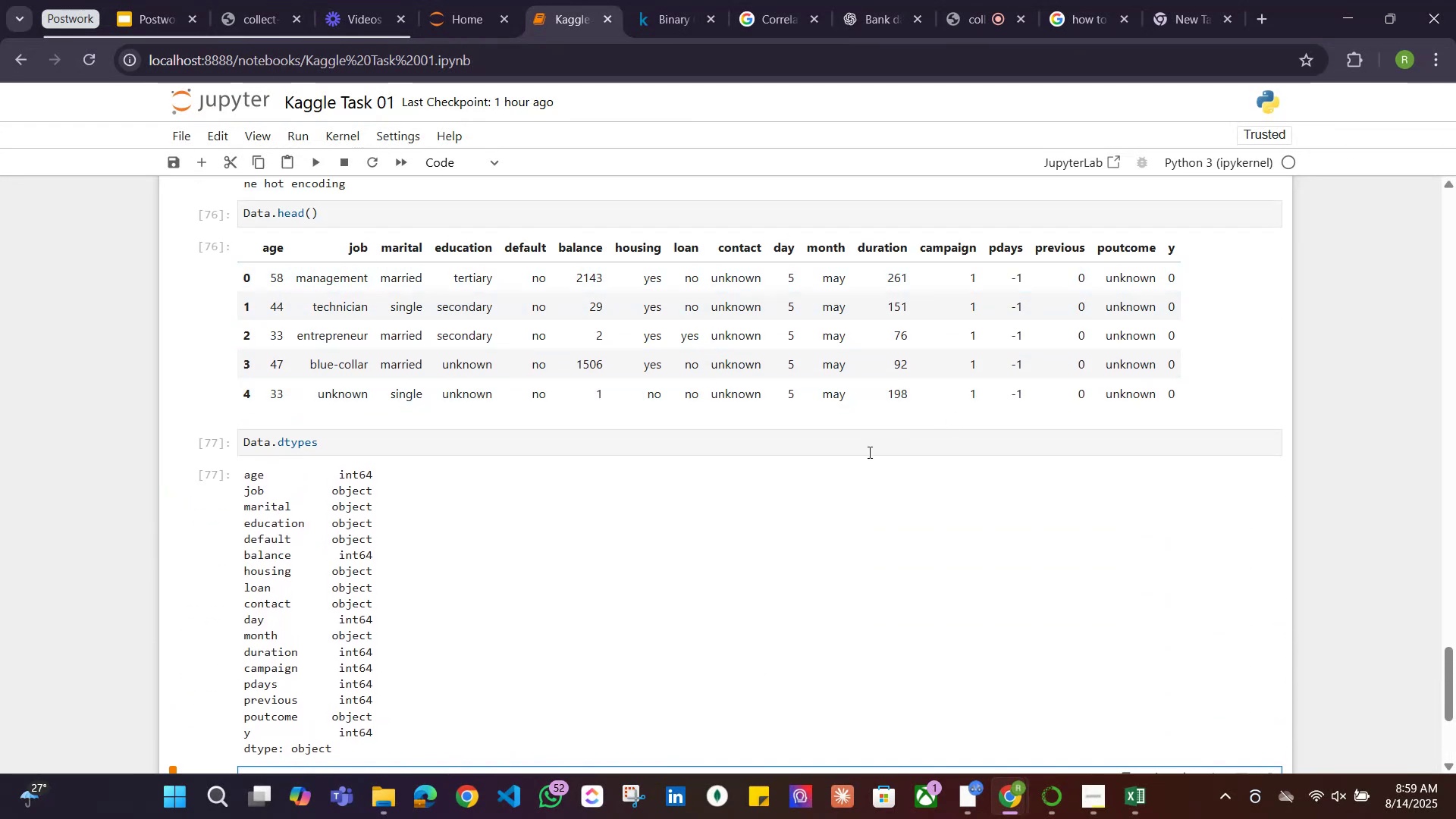 
scroll: coordinate [867, 456], scroll_direction: down, amount: 3.0
 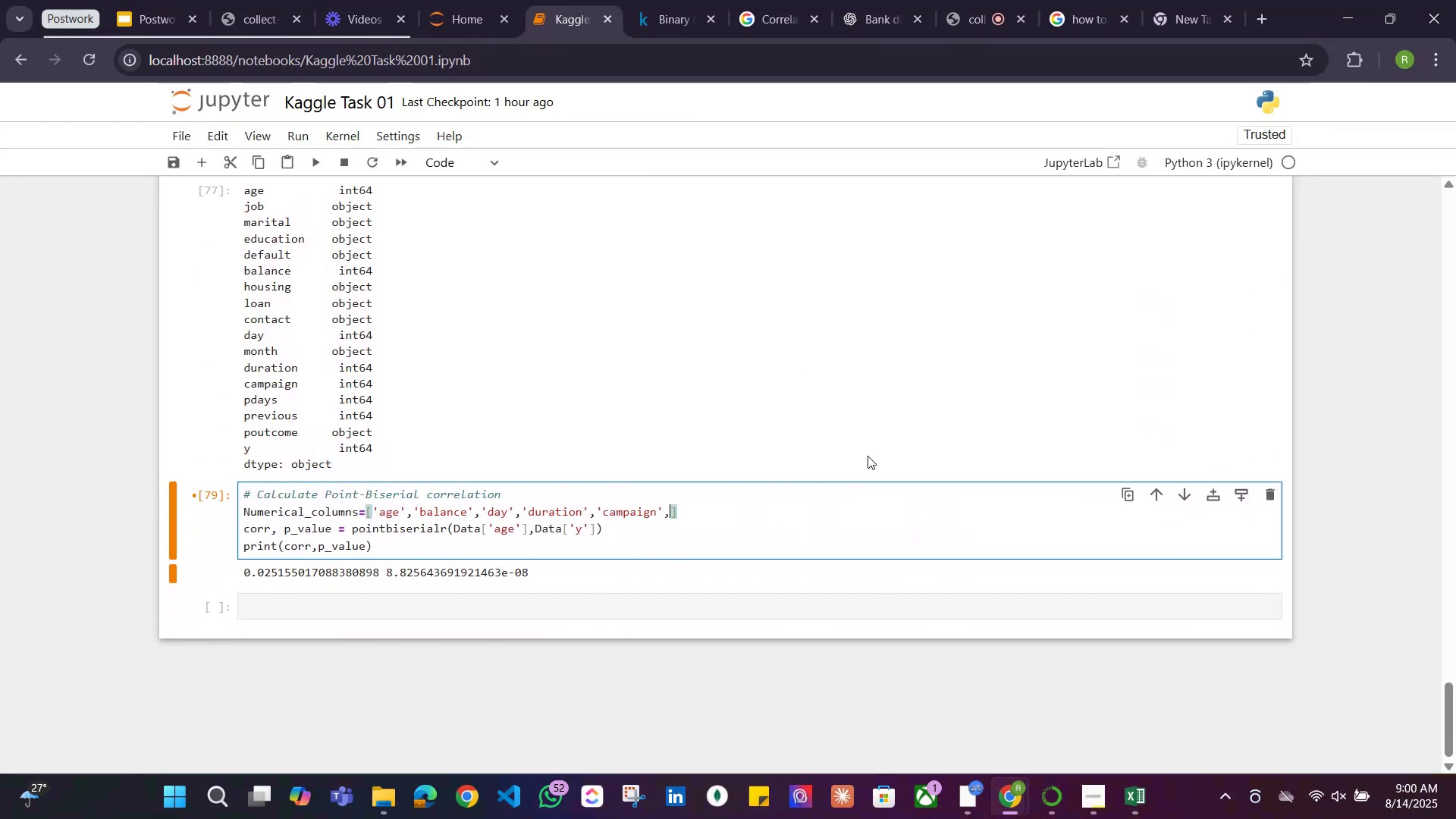 
type('pdays','previous')
 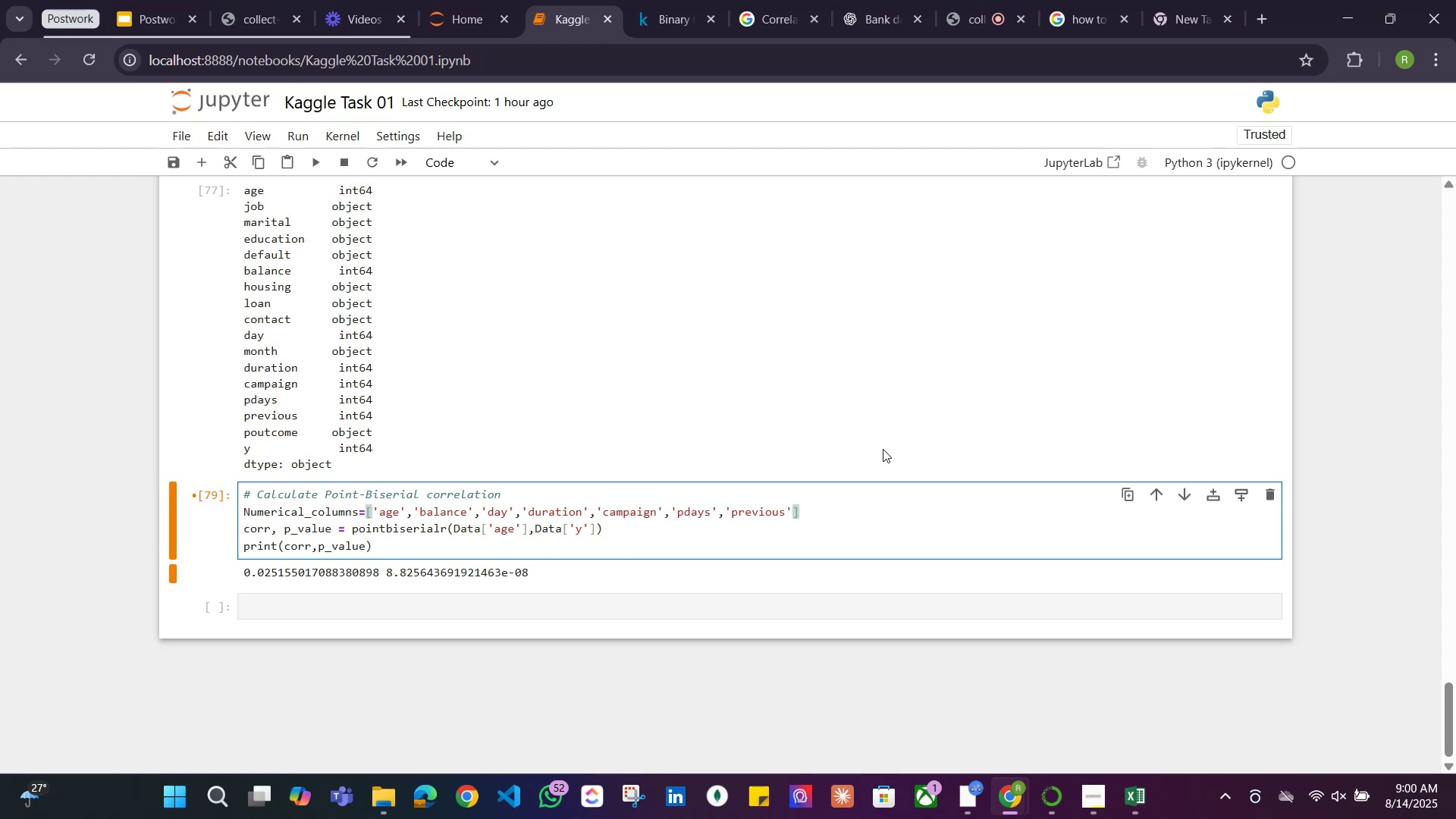 
scroll: coordinate [976, 442], scroll_direction: up, amount: 5.0
 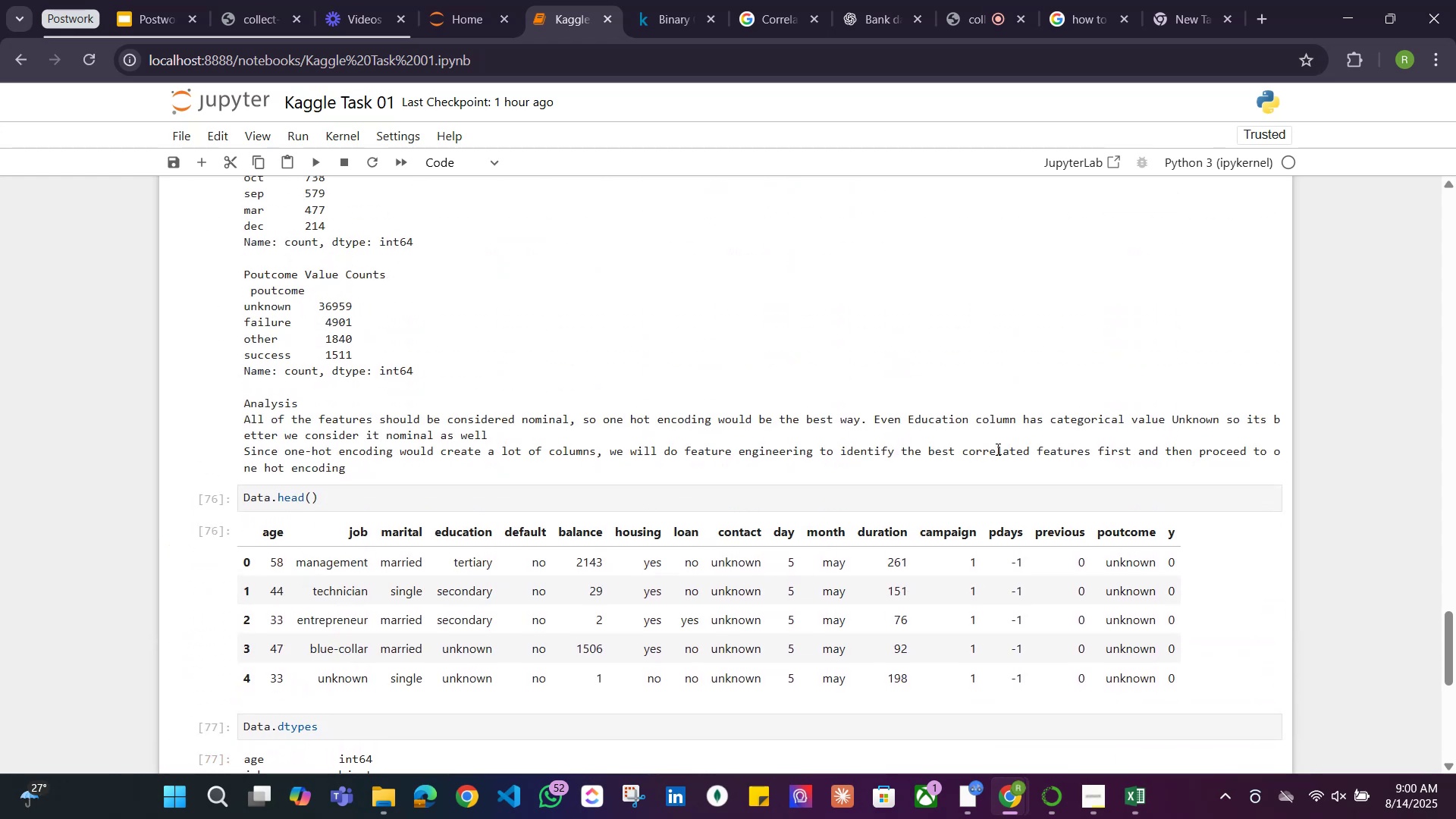 
scroll: coordinate [905, 453], scroll_direction: down, amount: 12.0
 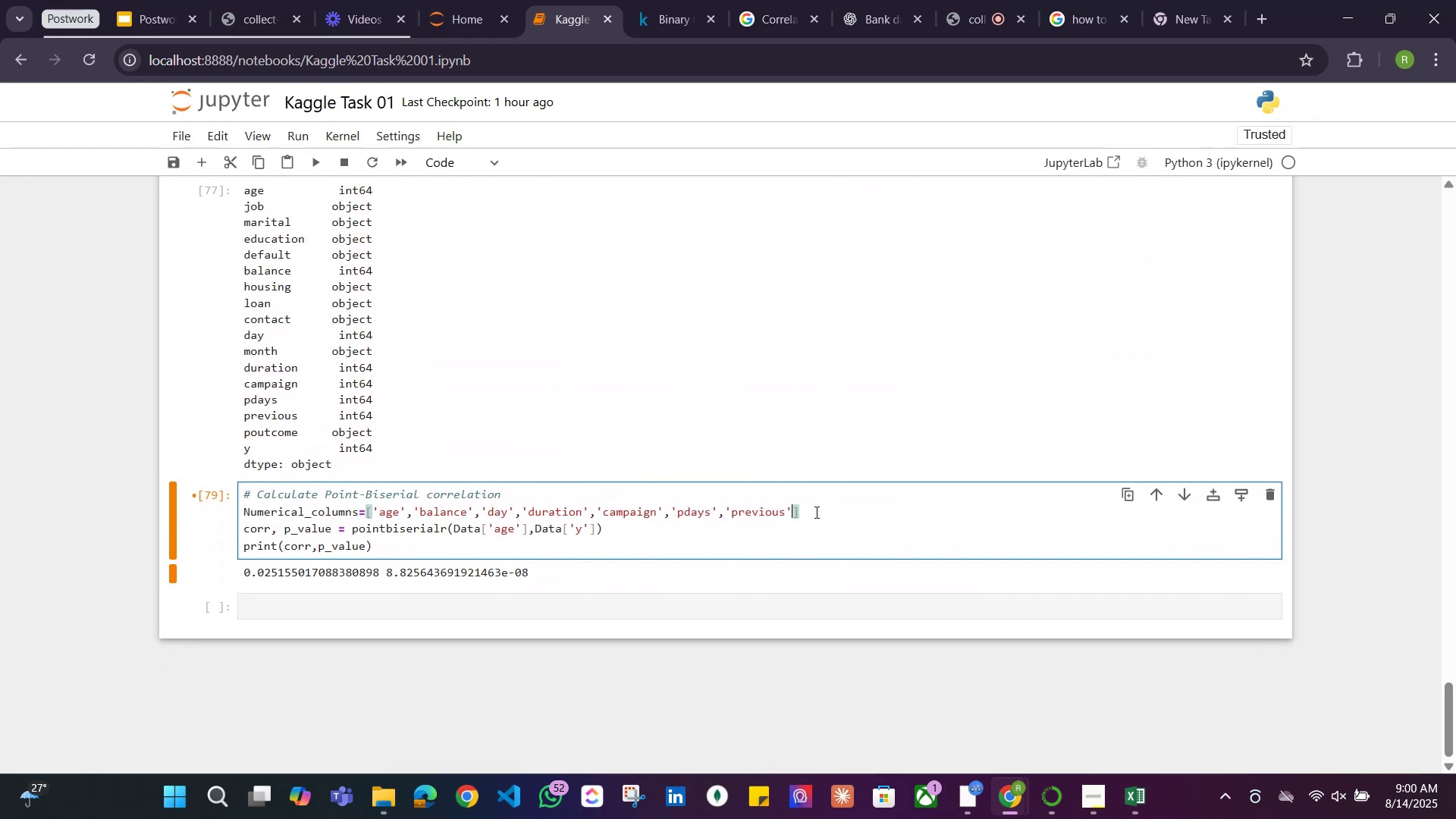 
left_click([815, 512])
 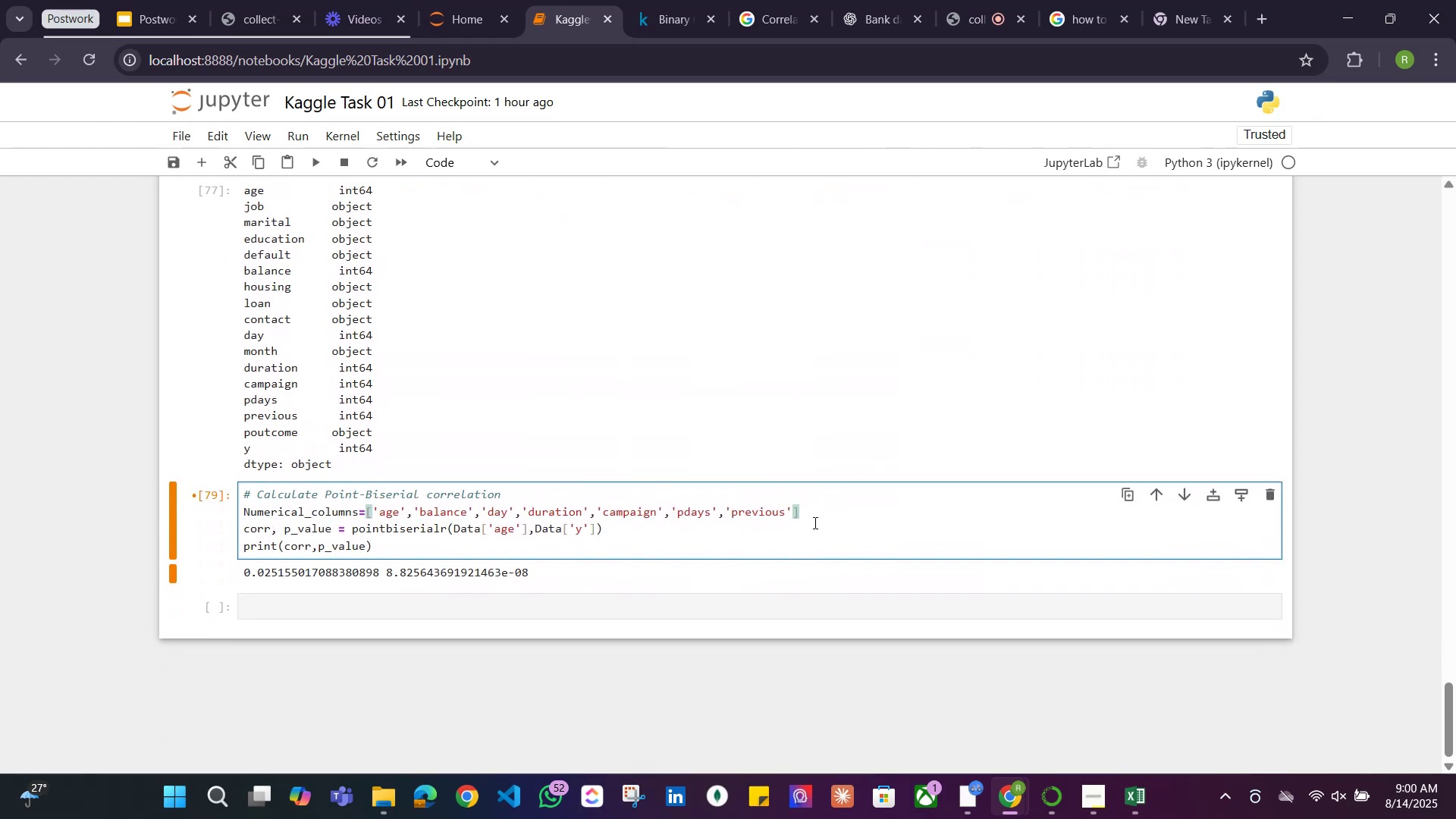 
key(Enter)
 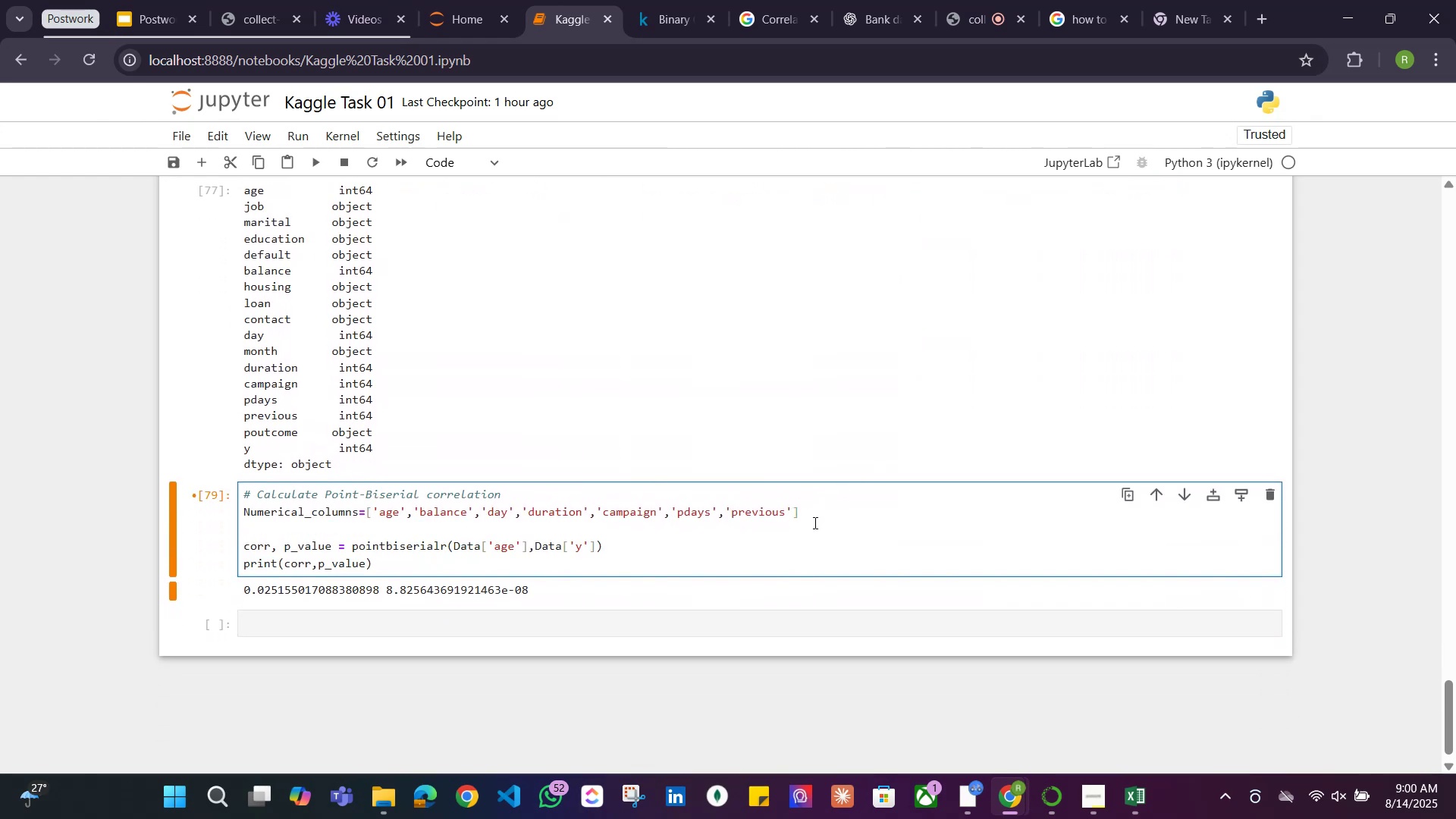 
type(correlation )
key(Backspace)
type(_values=[])
 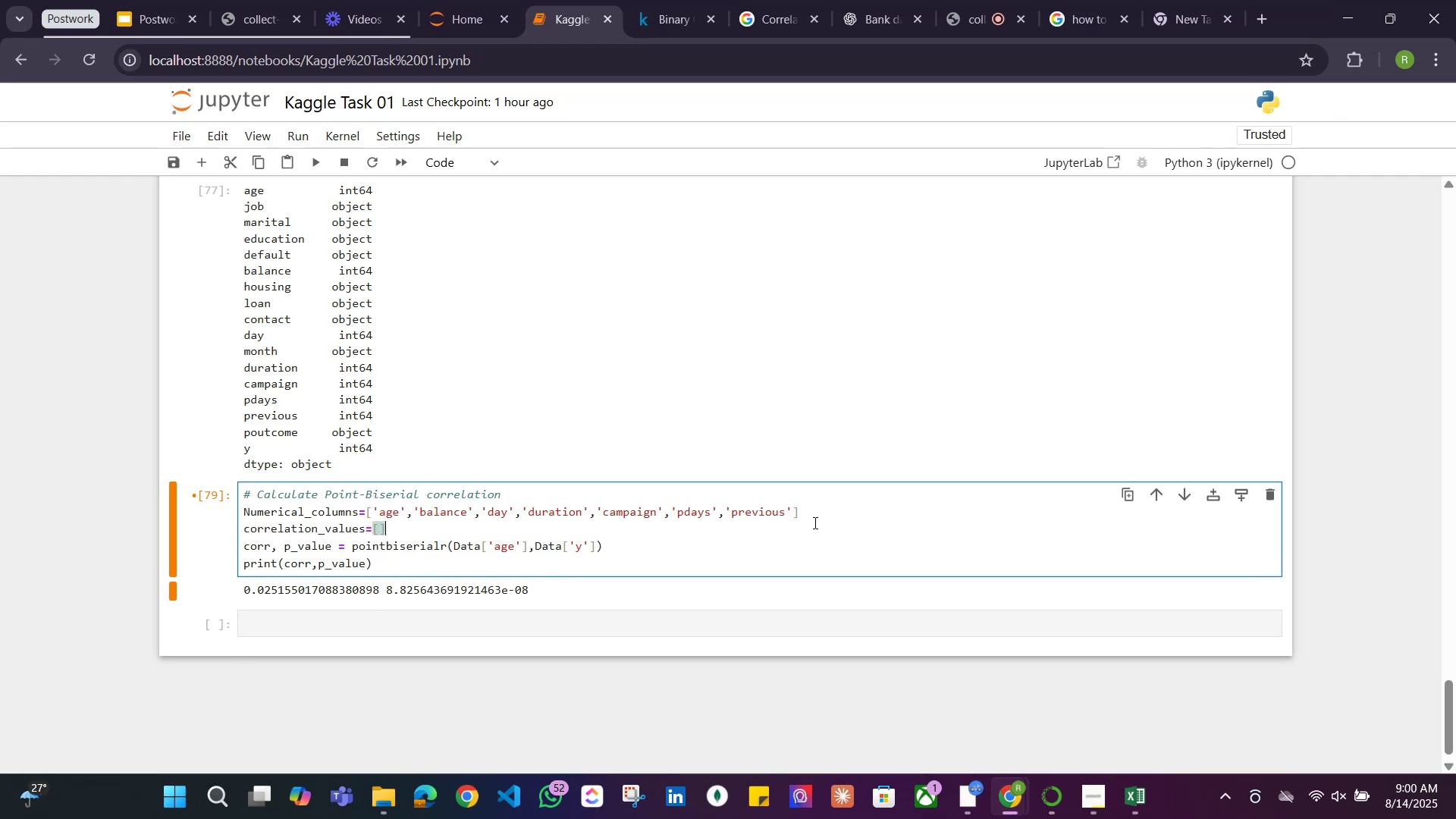 
key(Enter)
 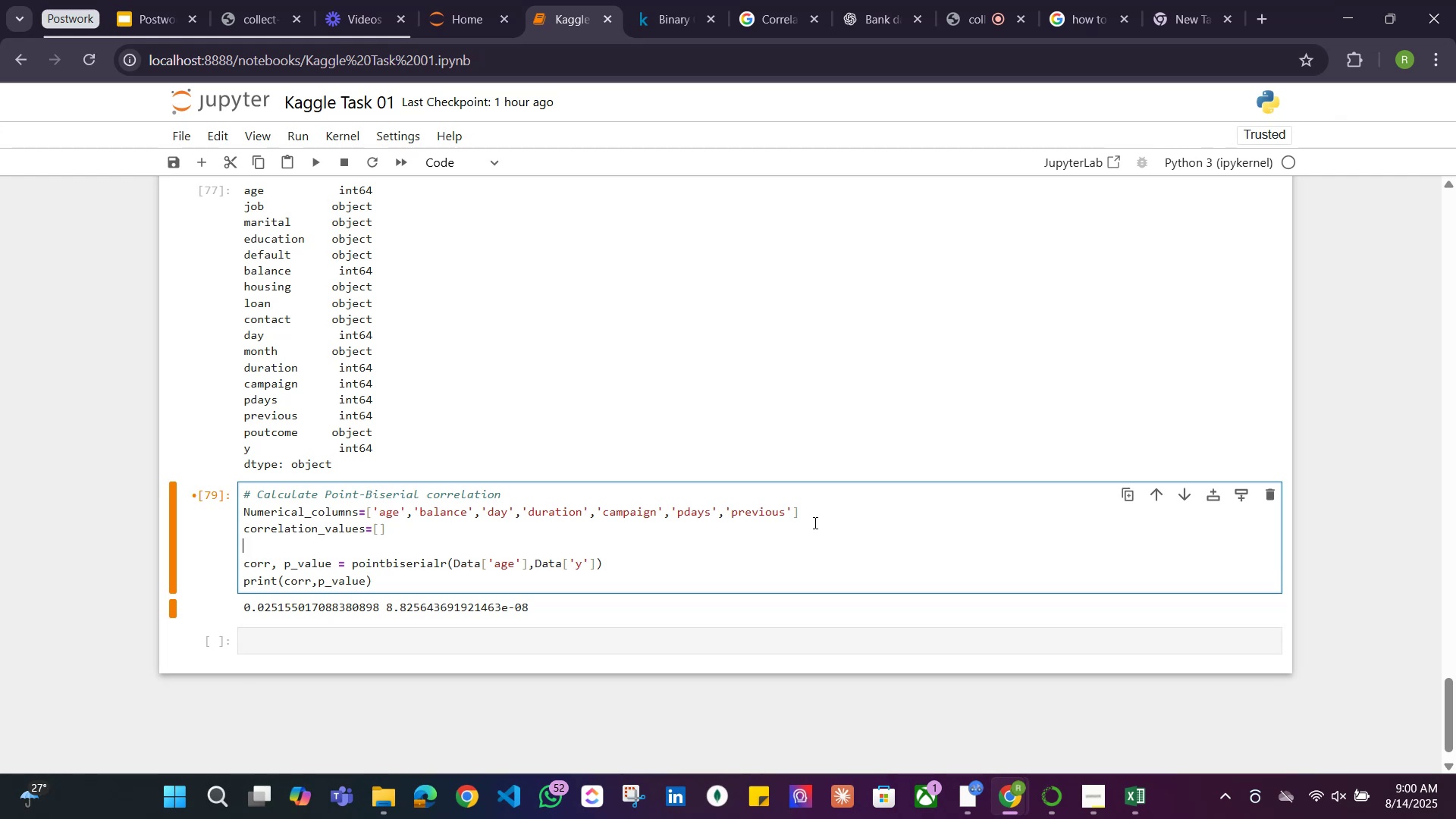 
key(Enter)
 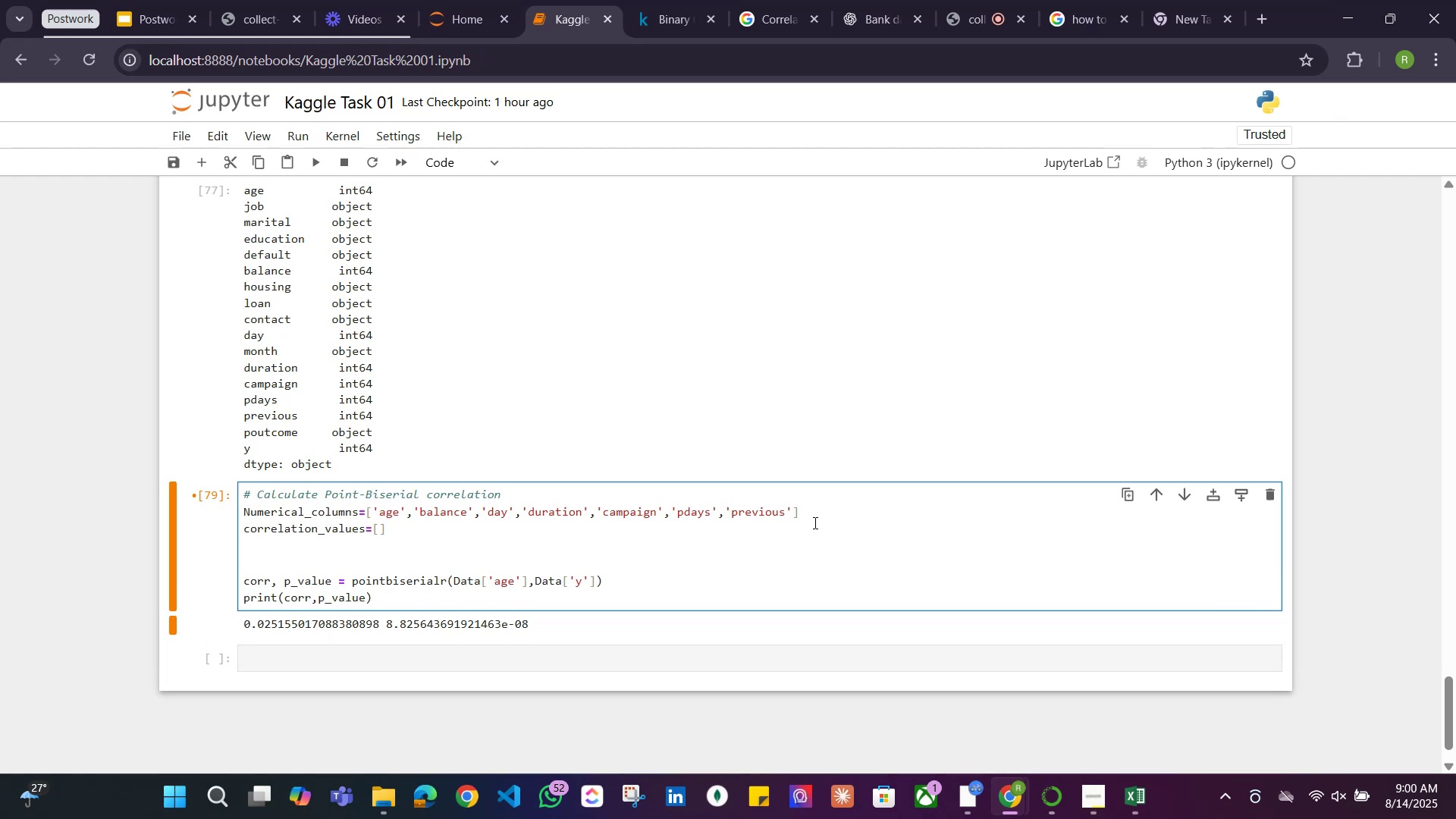 
key(Backspace)
 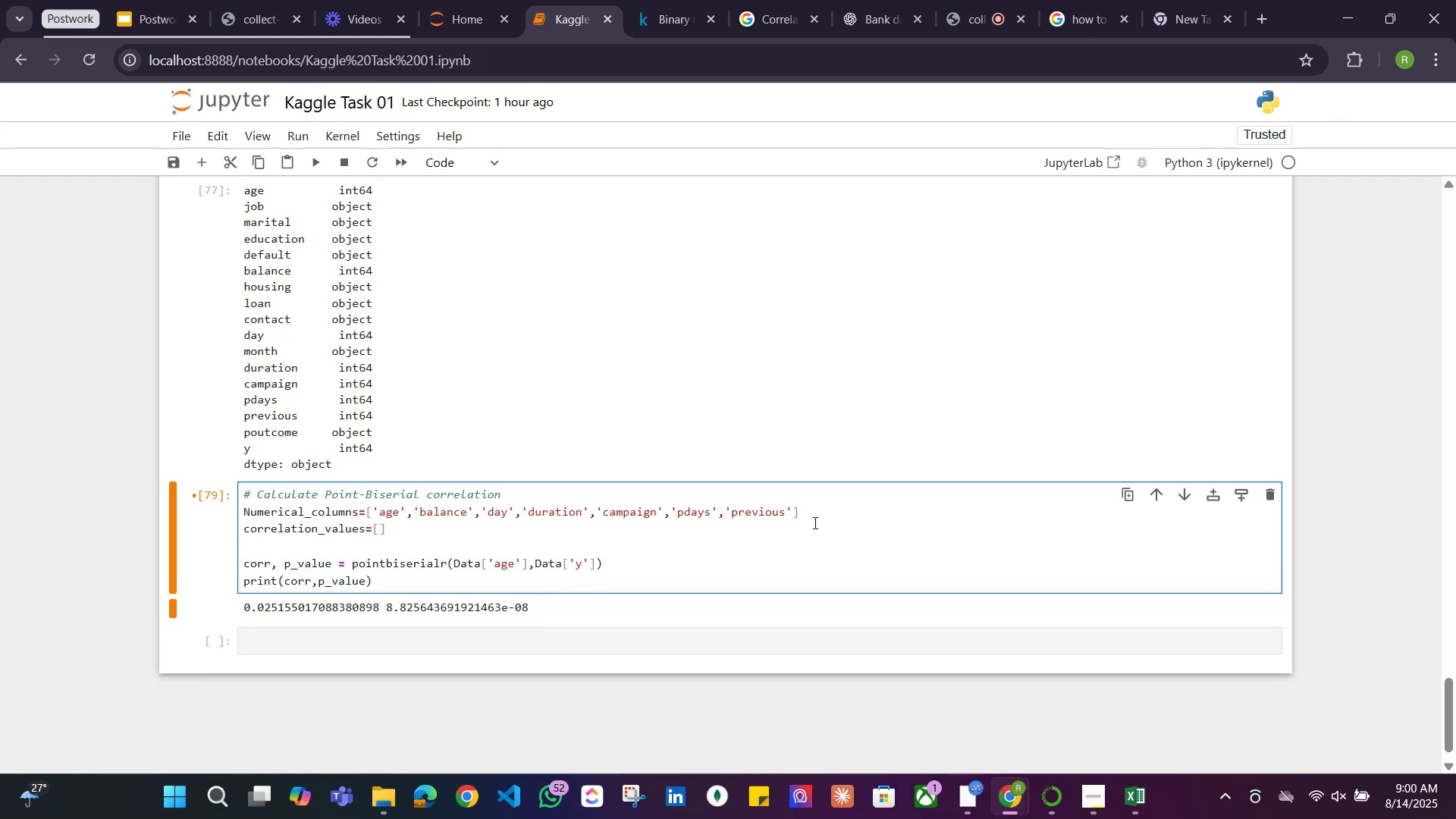 
key(Enter)
 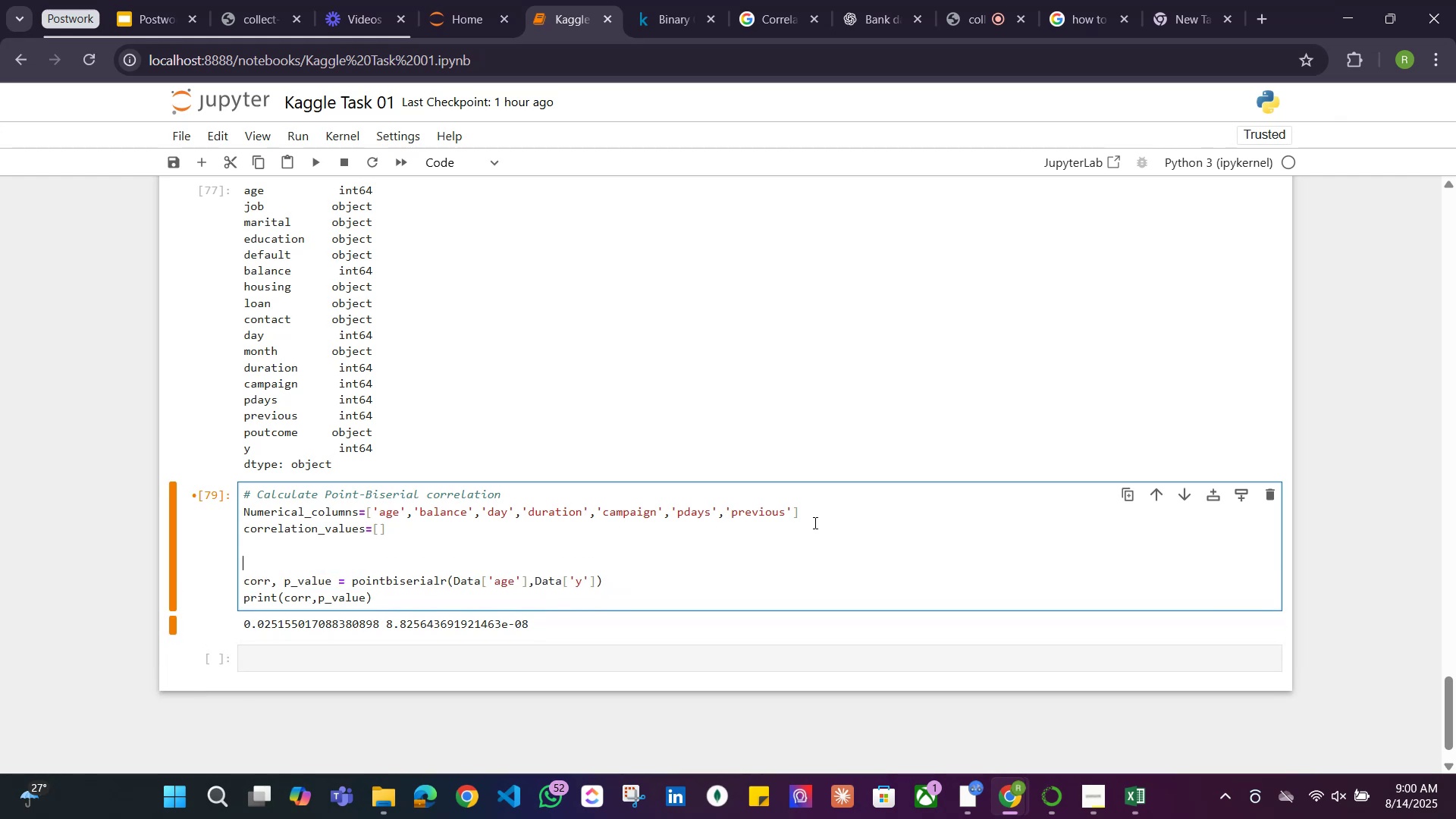 
type(for cou,mn)
key(Backspace)
key(Backspace)
key(Backspace)
key(Backspace)
type(lumn_name in Numerical_columns:)
 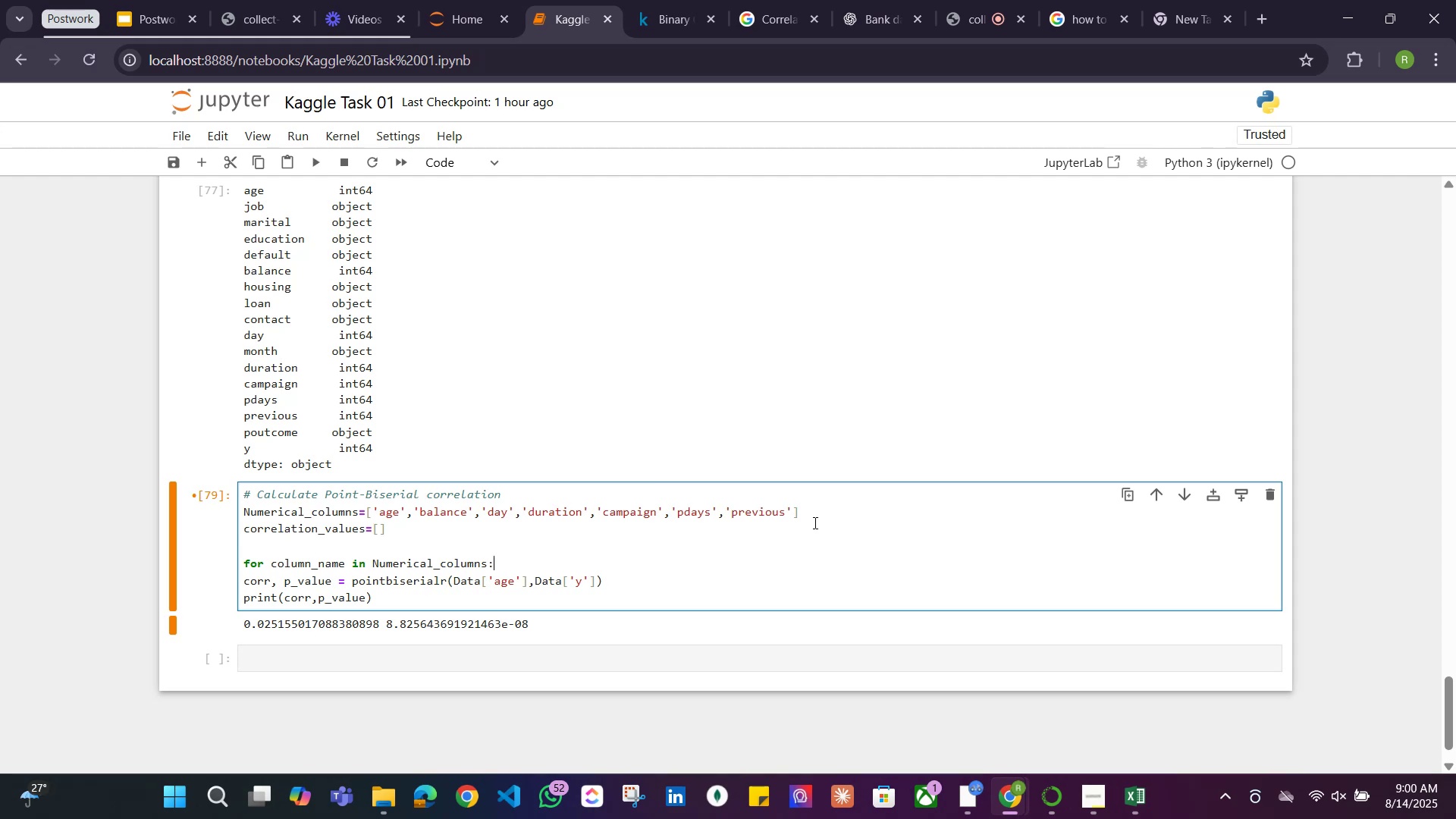 
wait(5.17)
 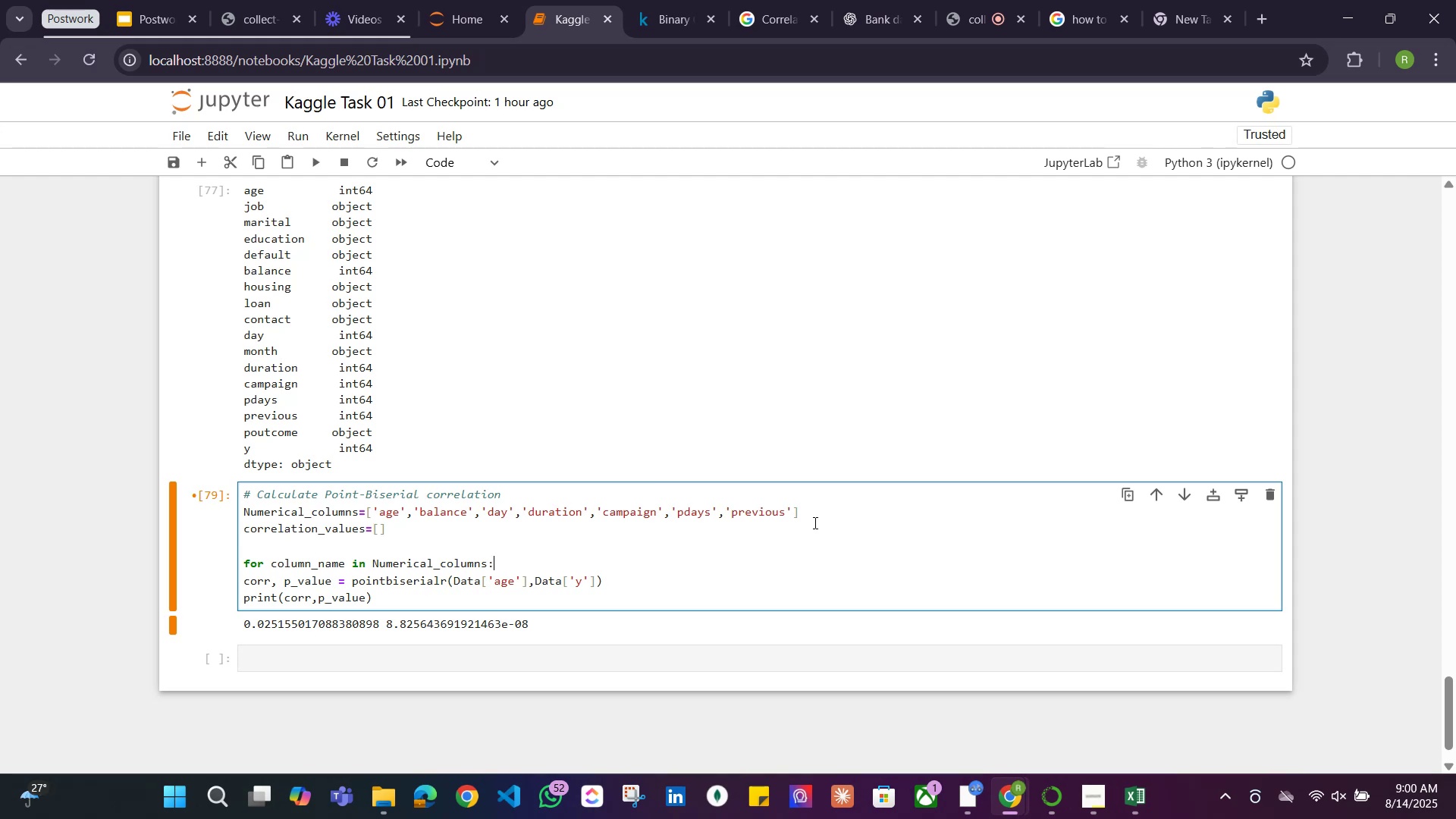 
left_click([244, 581])
 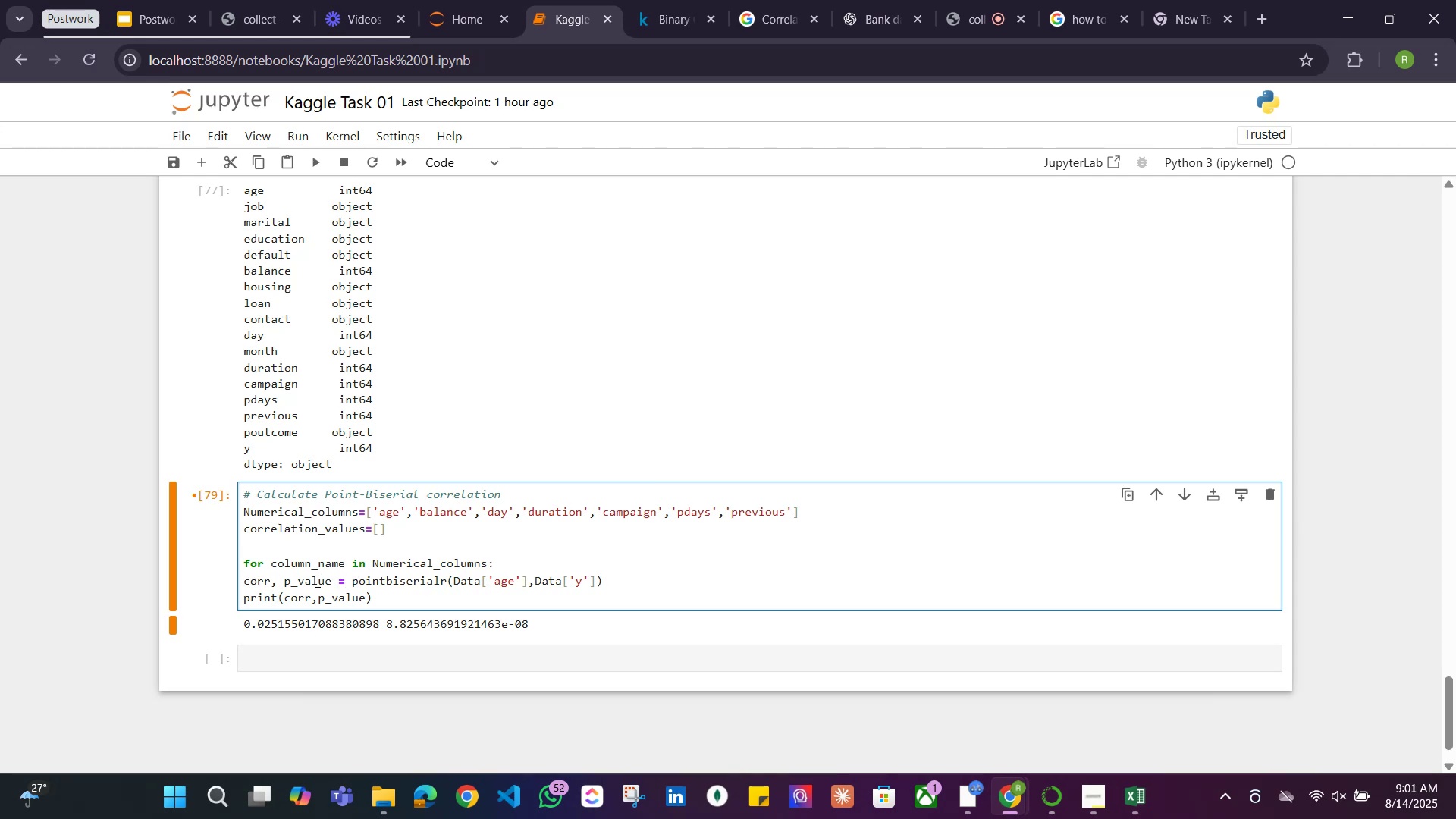 
key(Tab)
 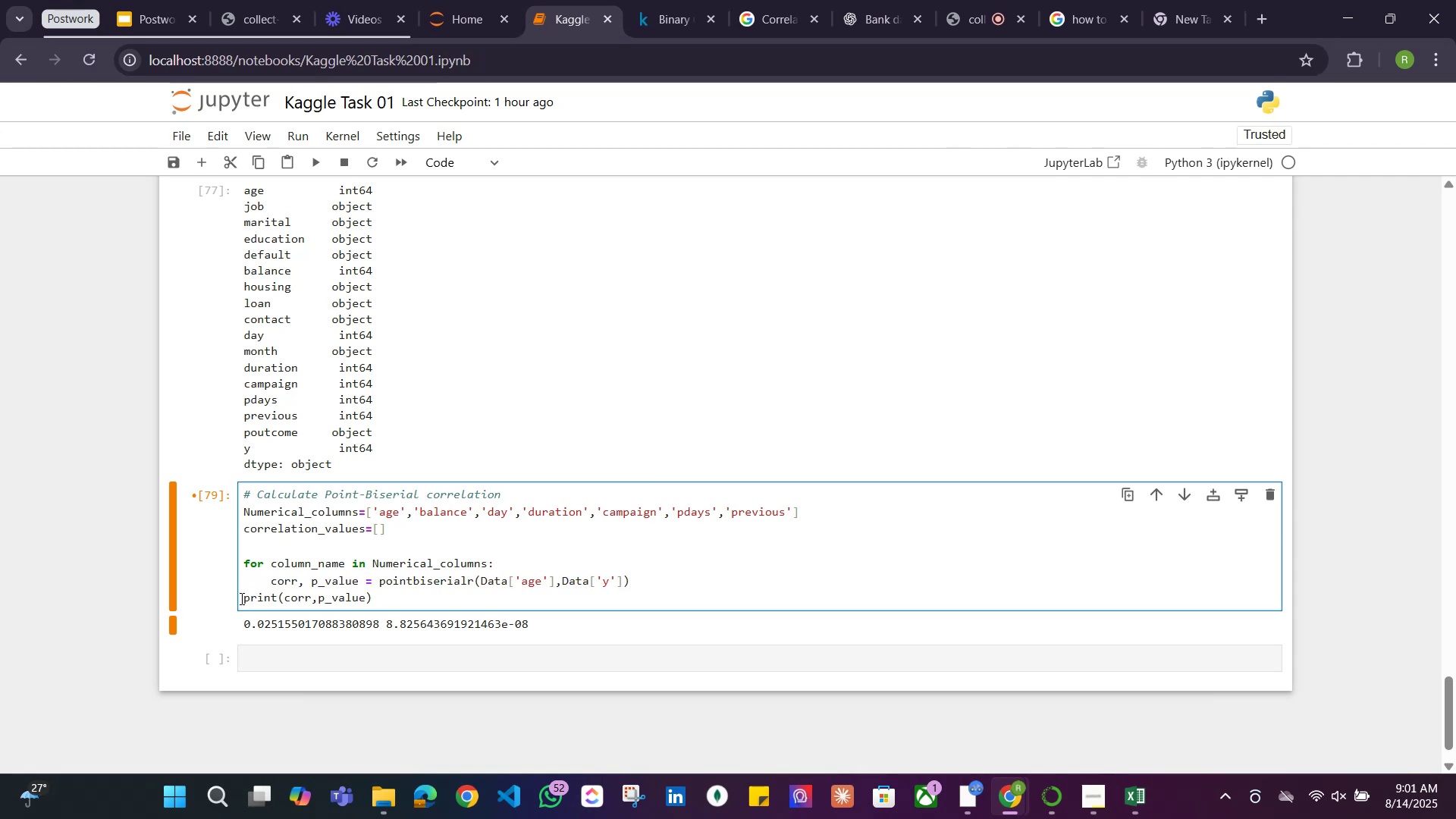 
left_click([239, 598])
 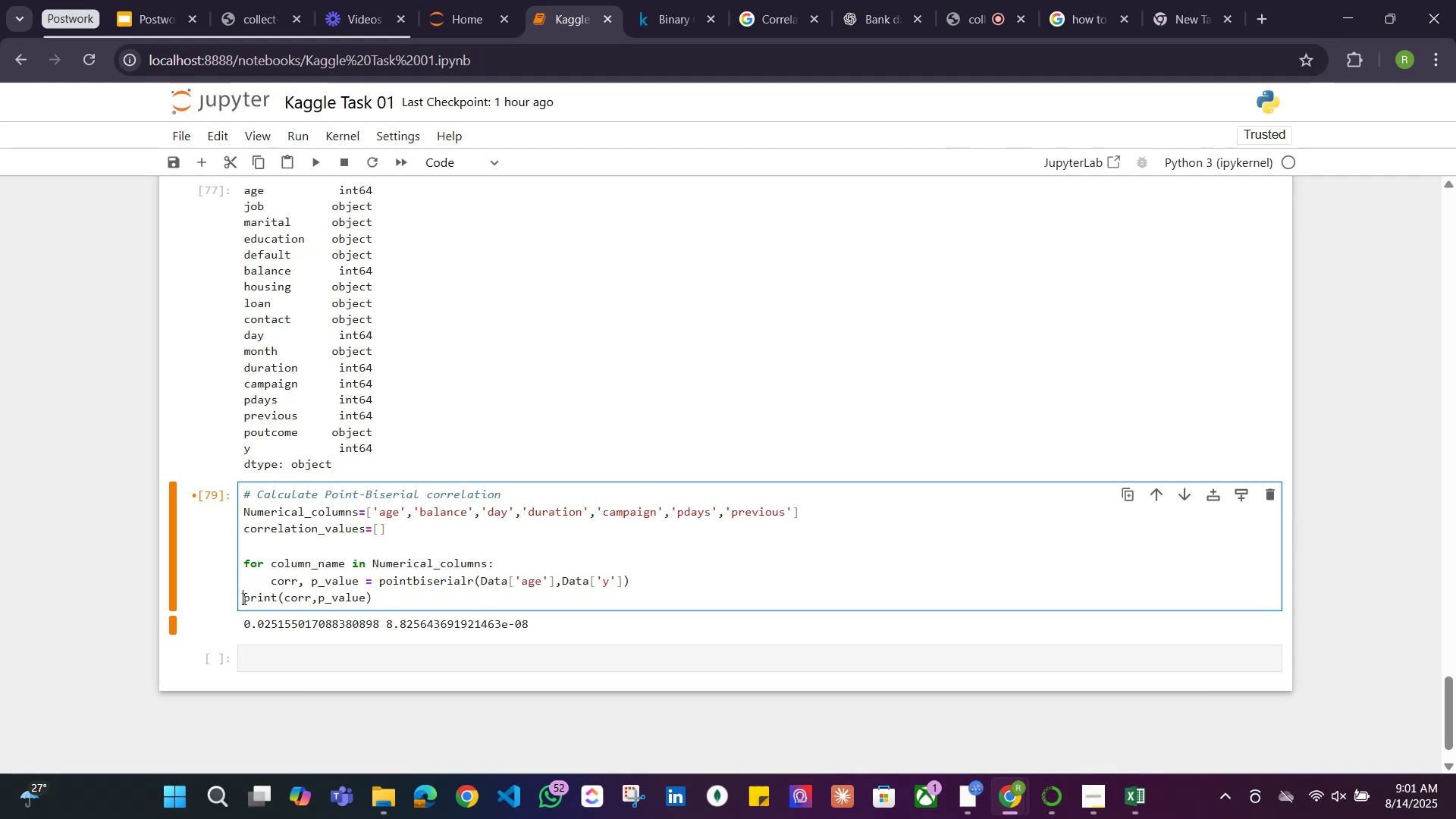 
key(Tab)
 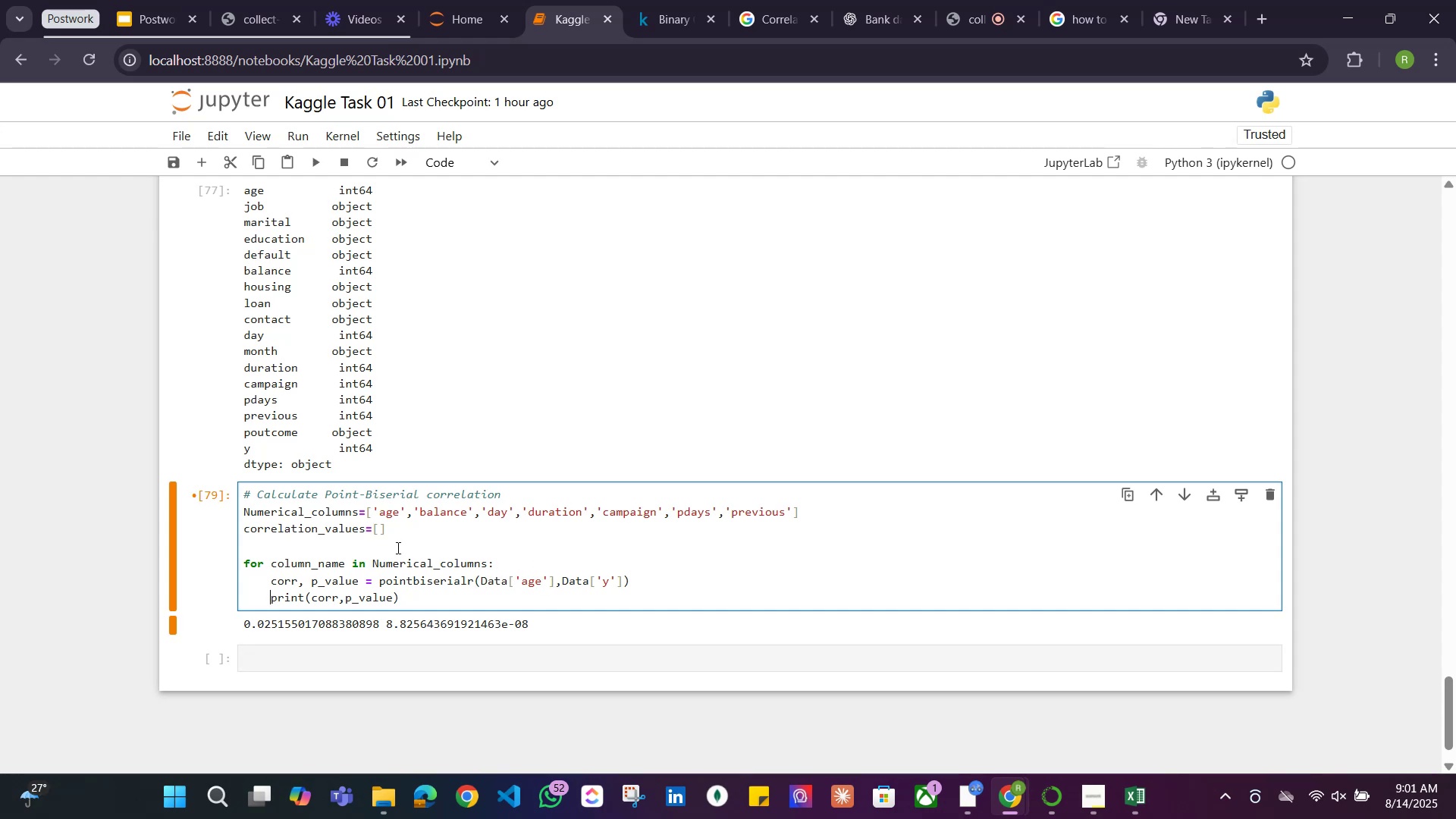 
left_click_drag(start_coordinate=[344, 563], to_coordinate=[271, 563])
 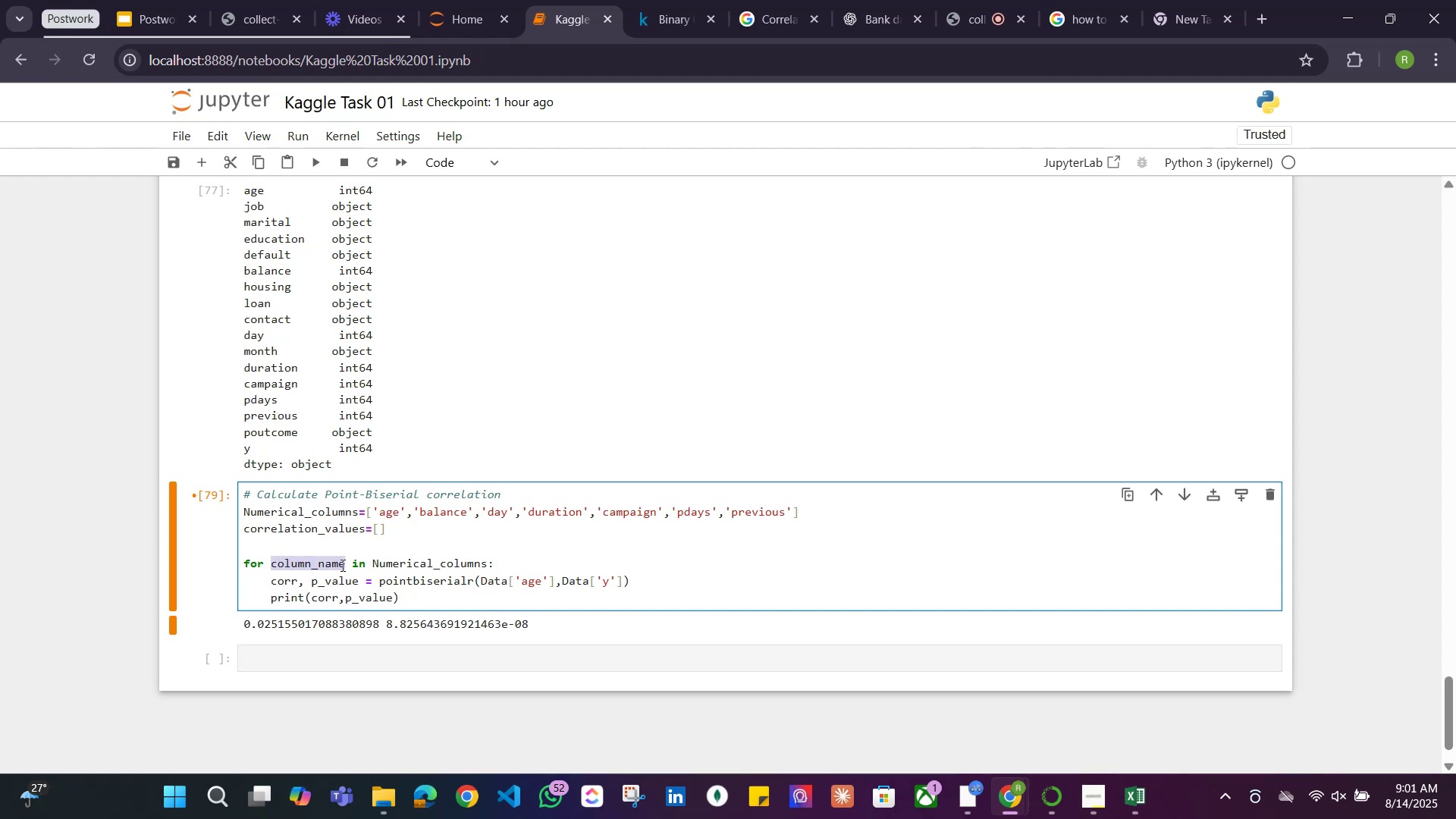 
key(Control+C)
 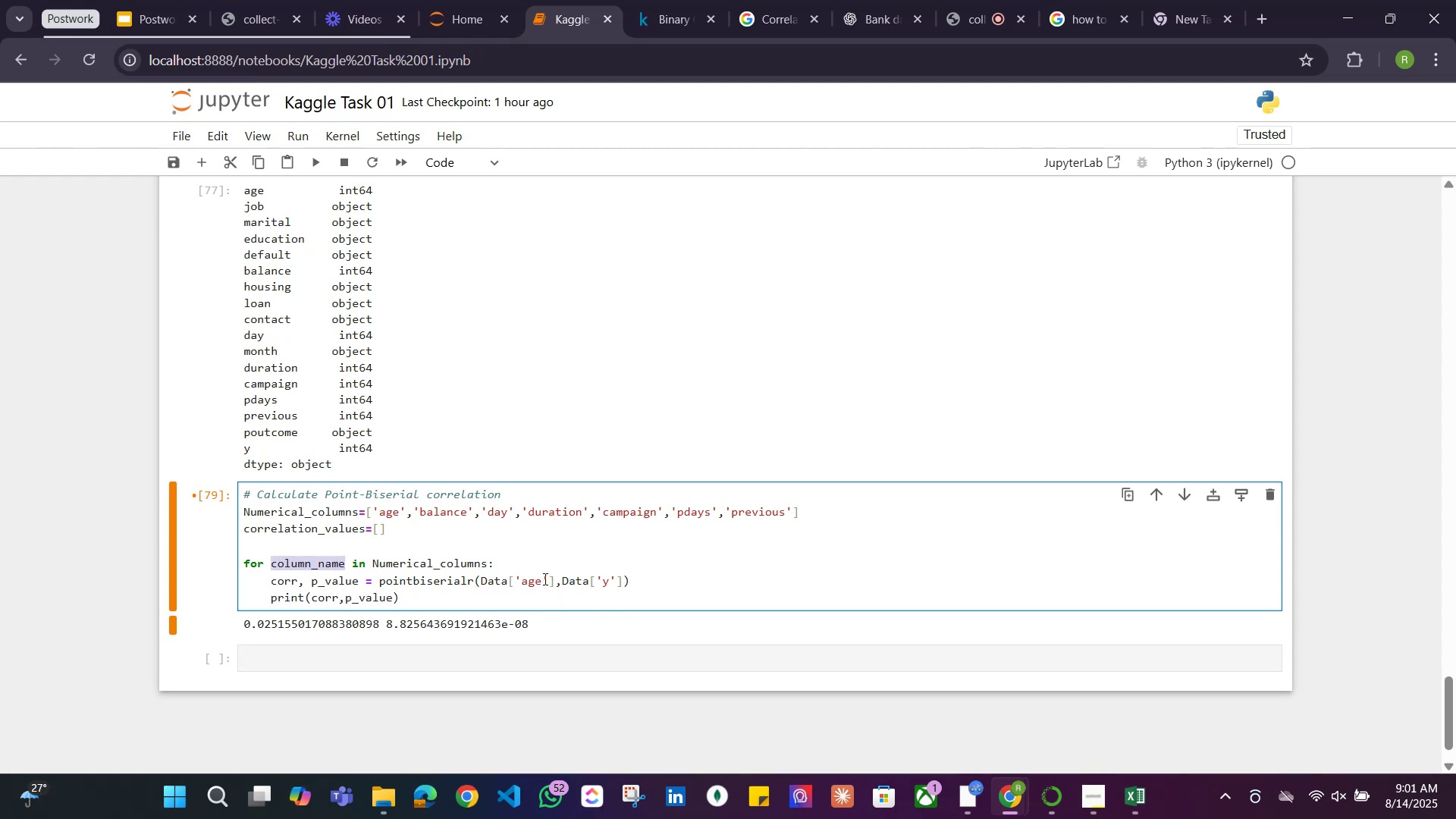 
left_click_drag(start_coordinate=[548, 579], to_coordinate=[515, 579])
 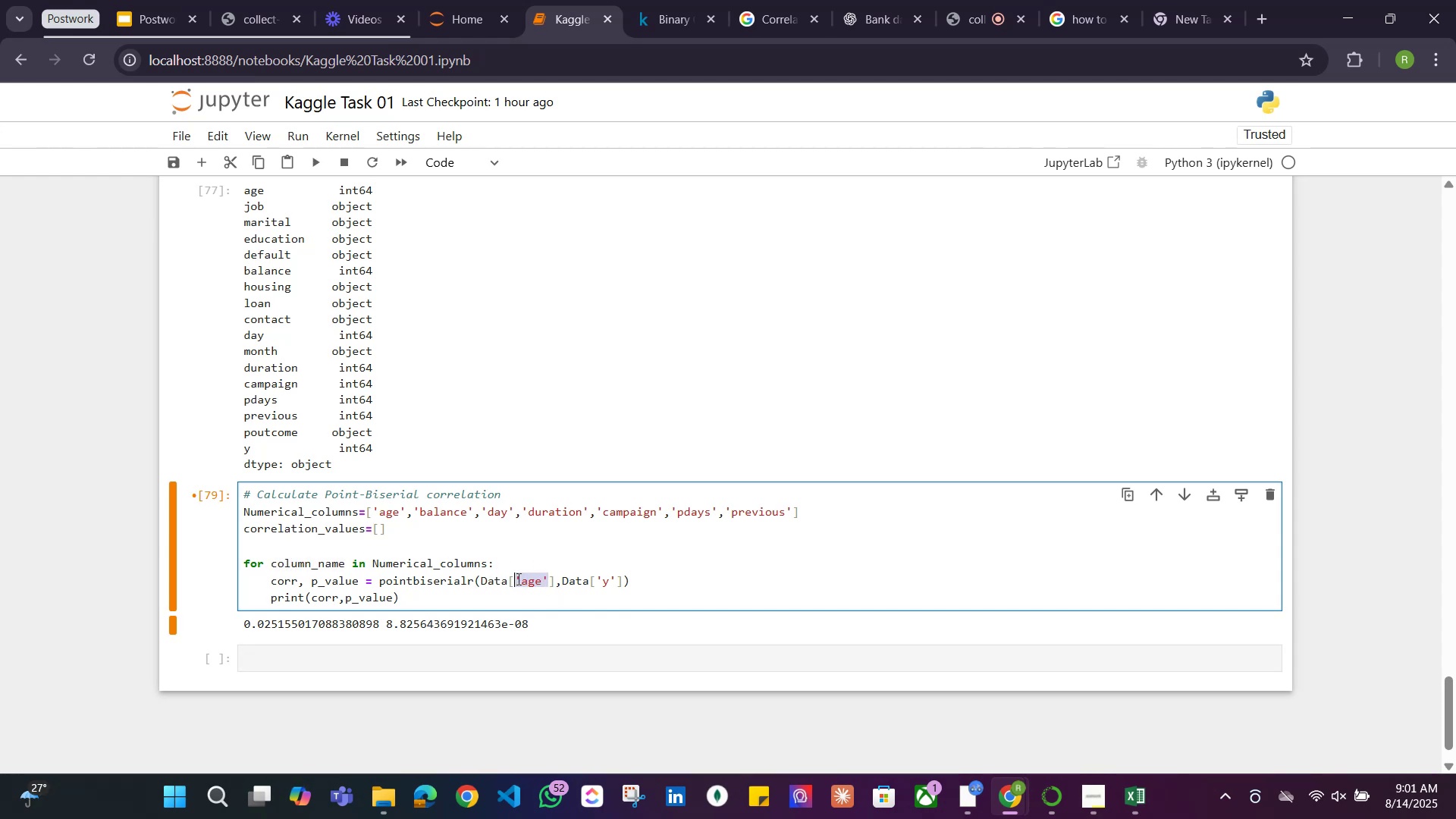 
key(Control+V)
 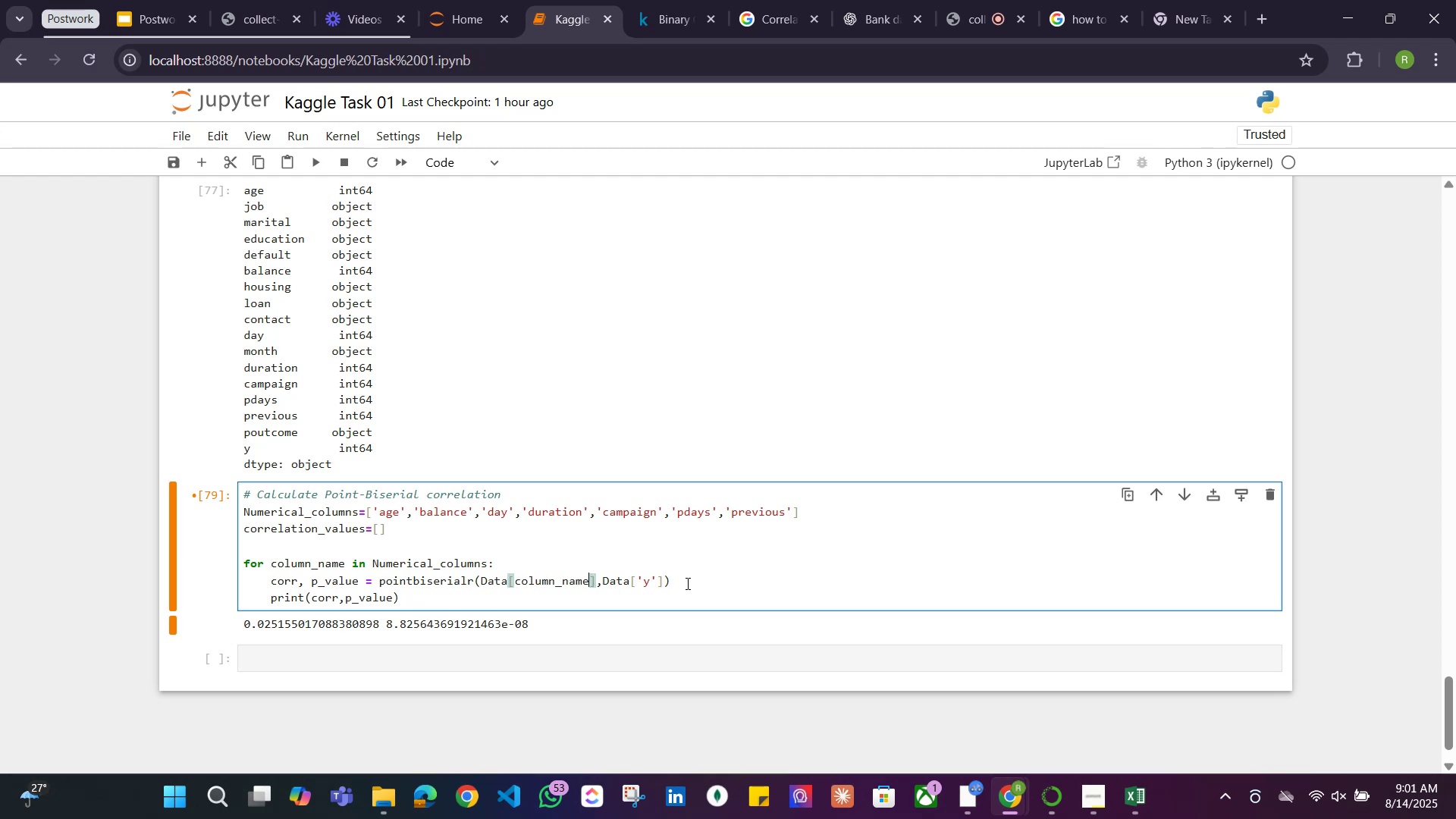 
wait(5.04)
 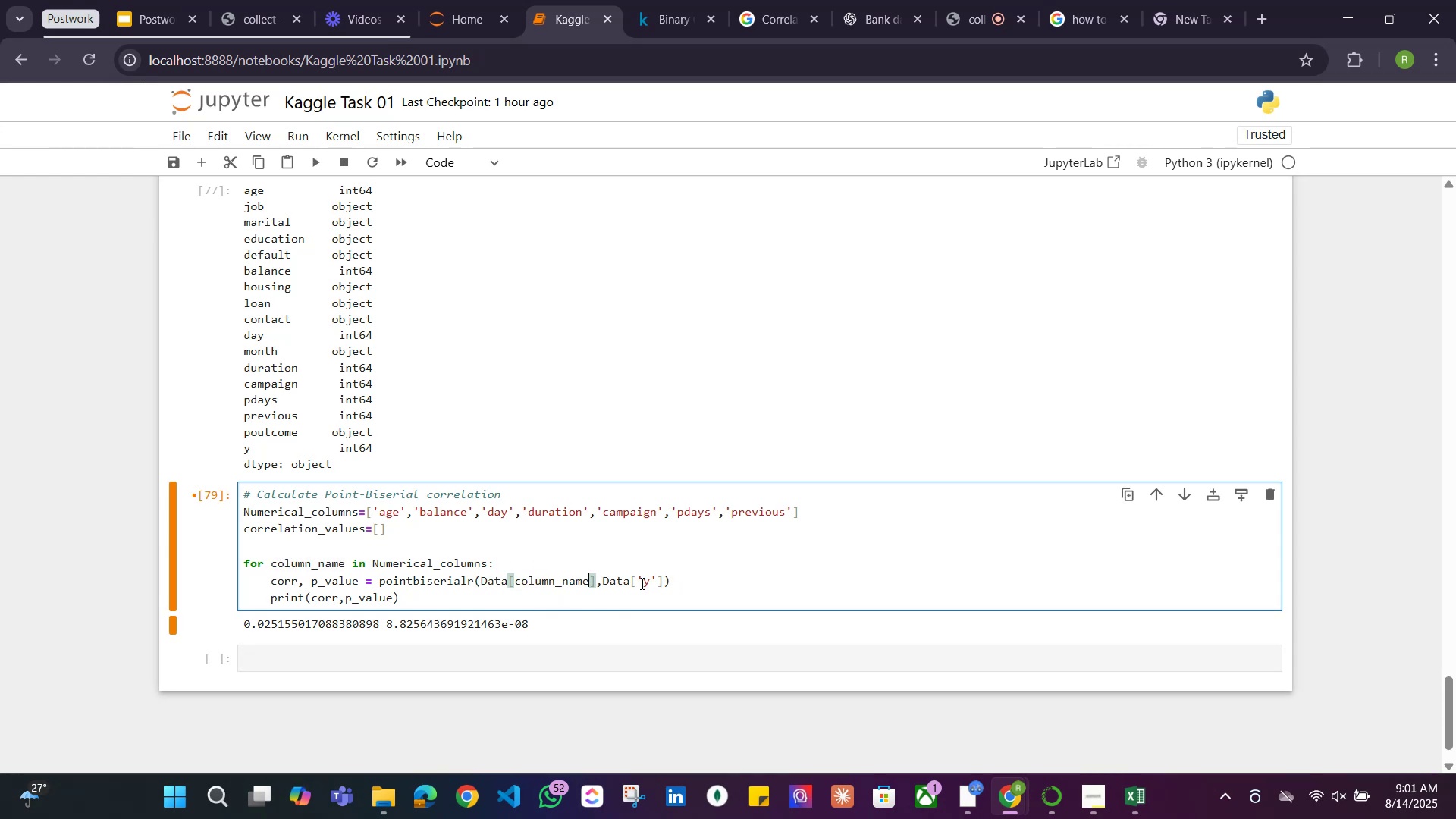 
left_click([685, 585])
 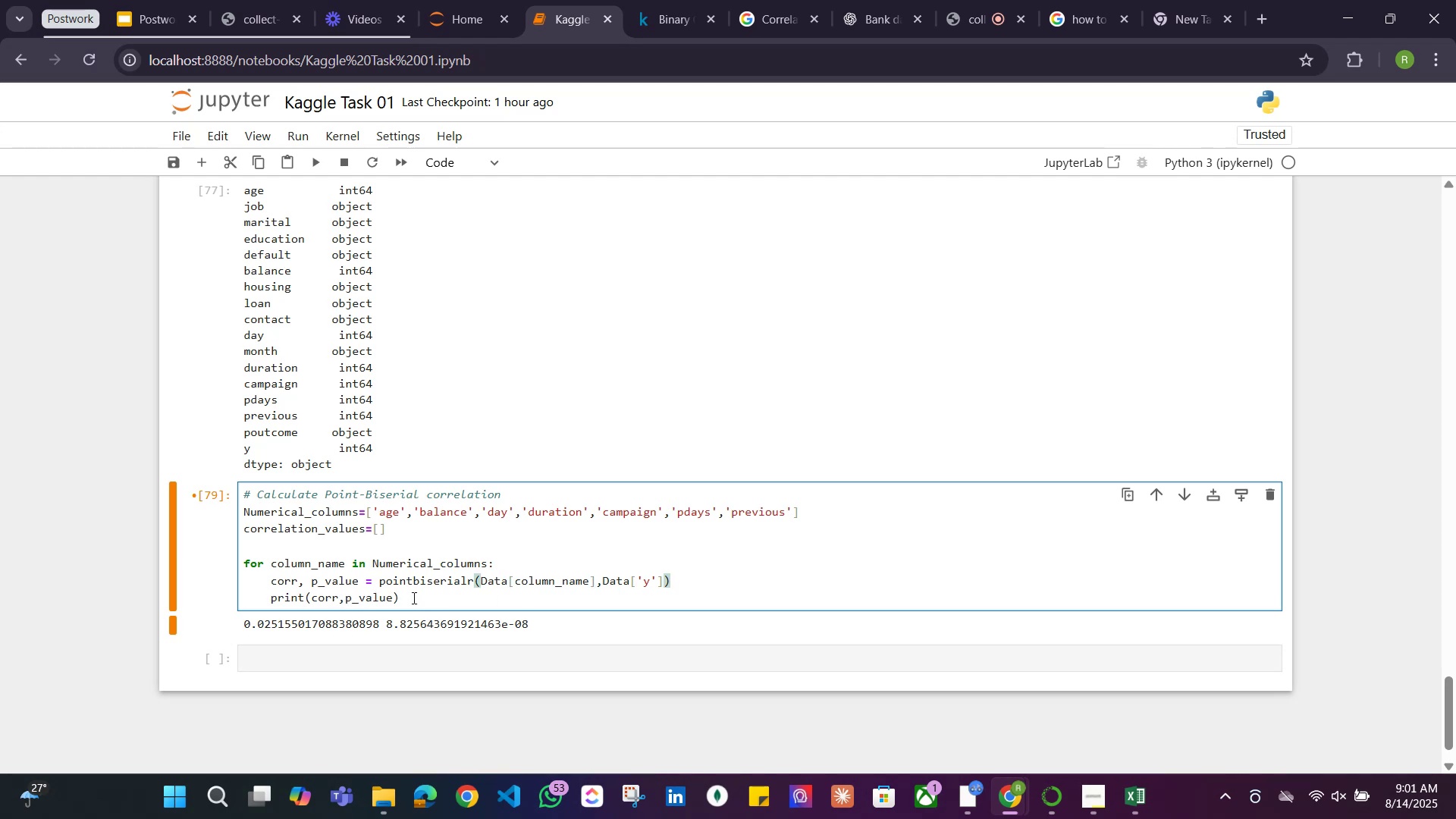 
left_click([410, 598])
 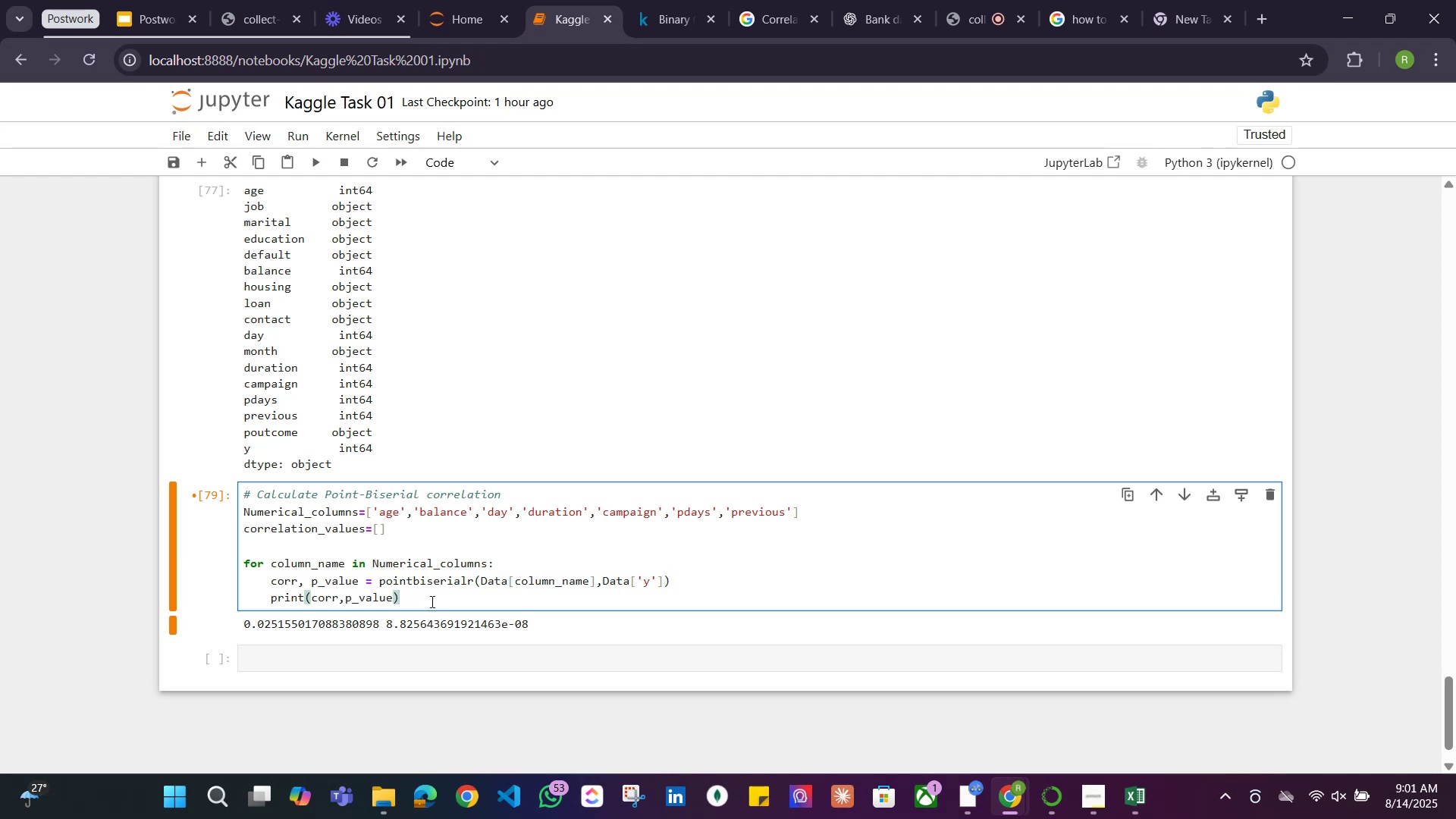 
key(Enter)
 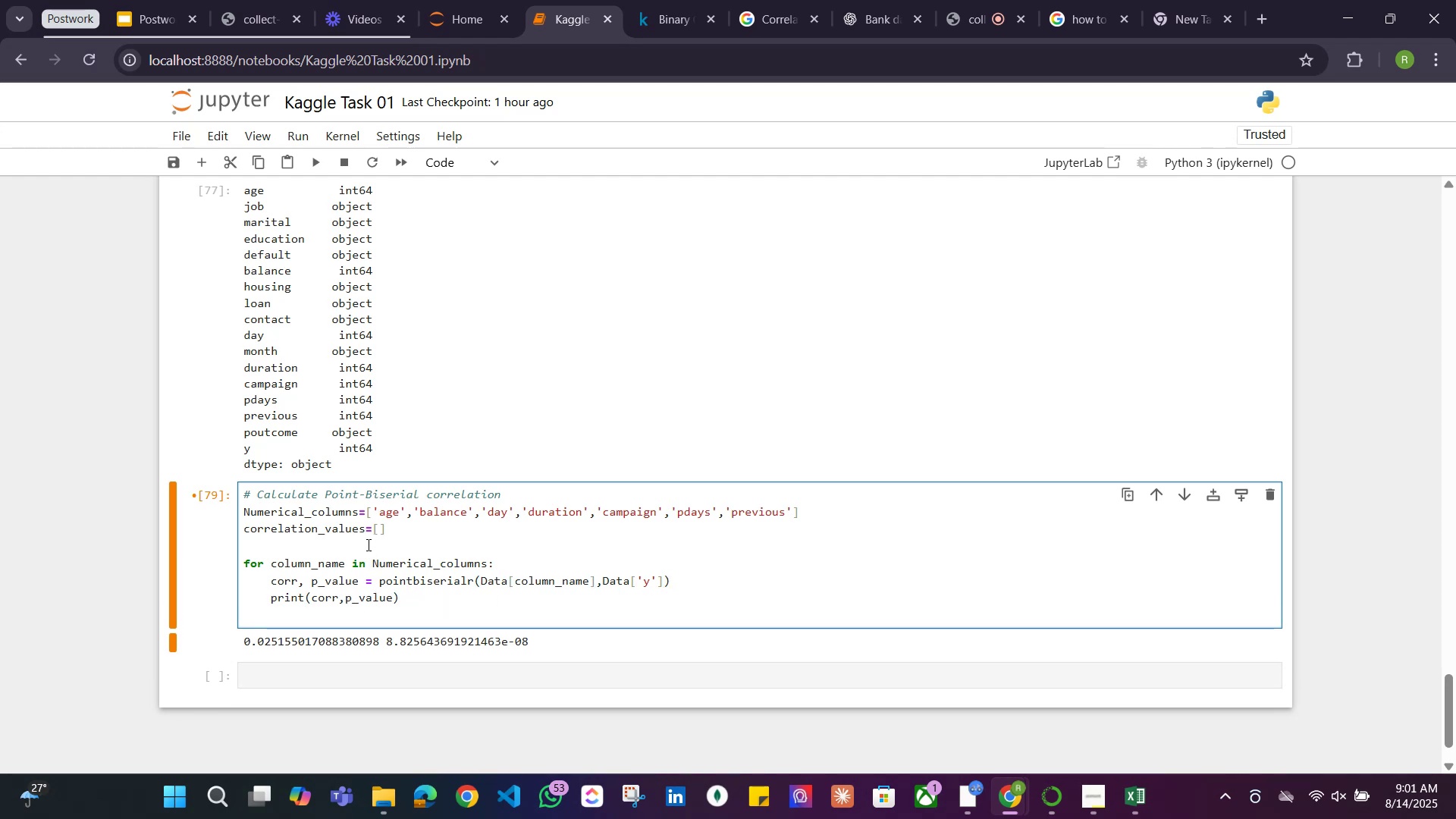 
left_click_drag(start_coordinate=[366, 532], to_coordinate=[217, 530])
 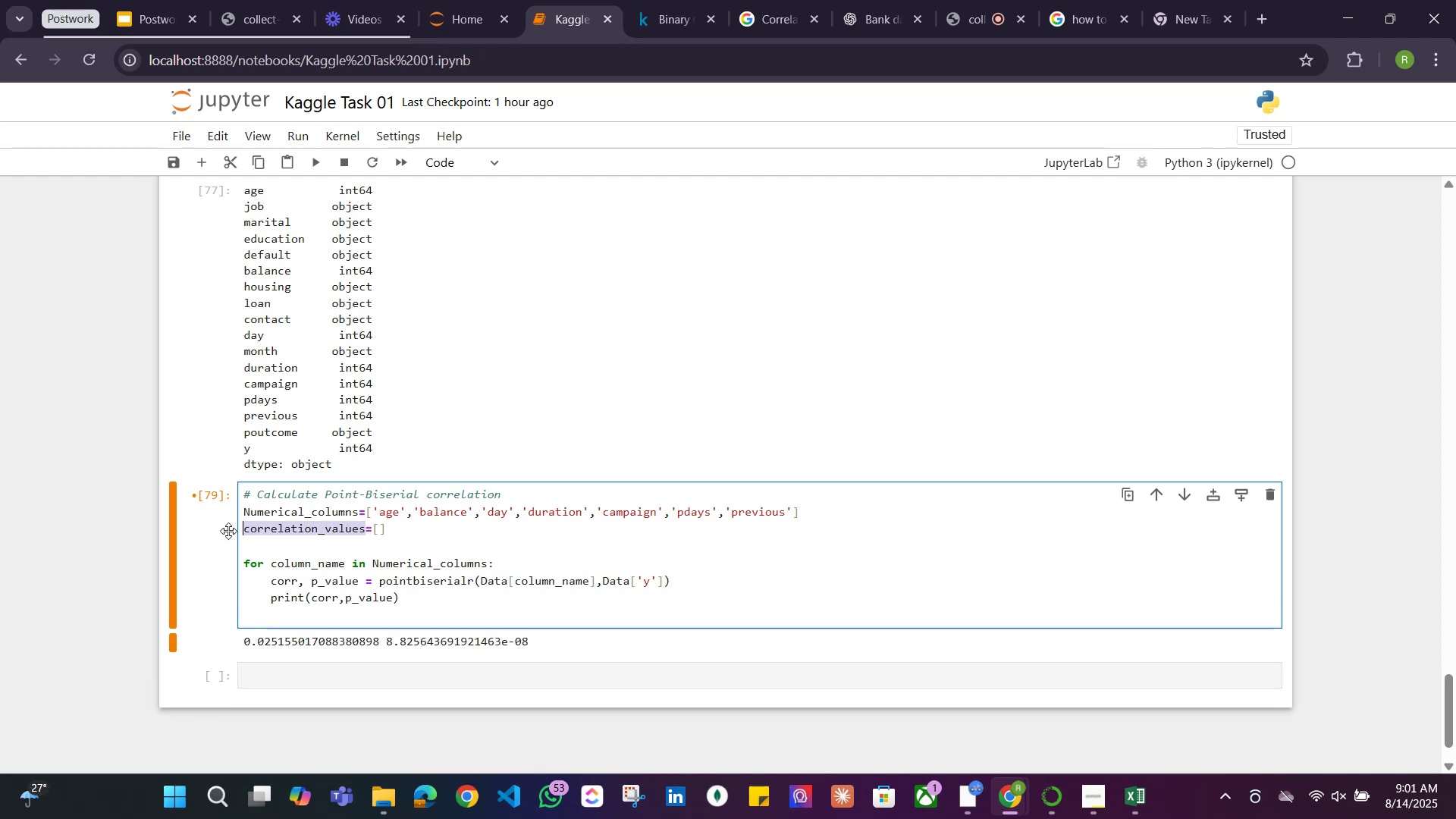 
key(Control+C)
 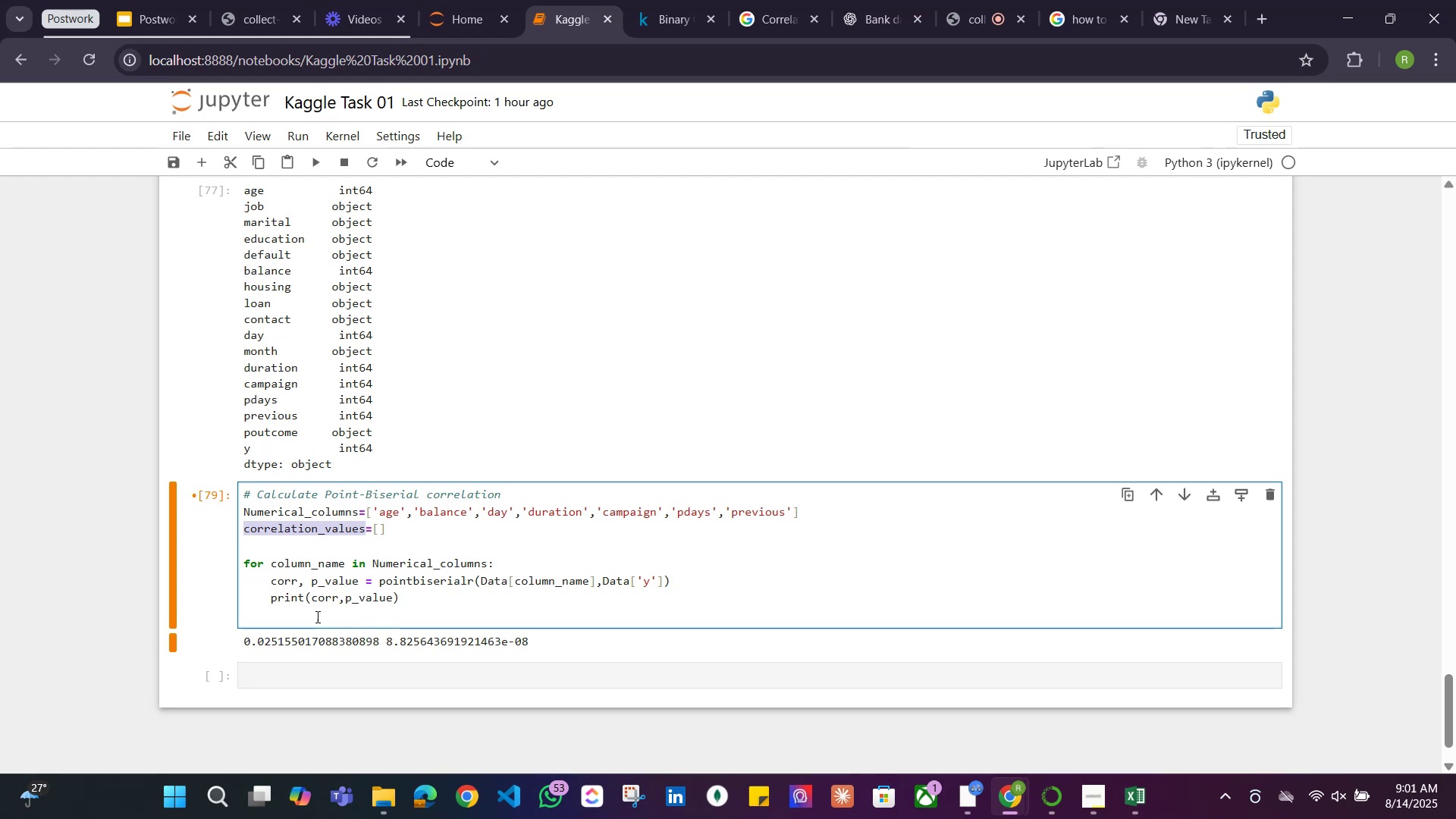 
left_click([312, 617])
 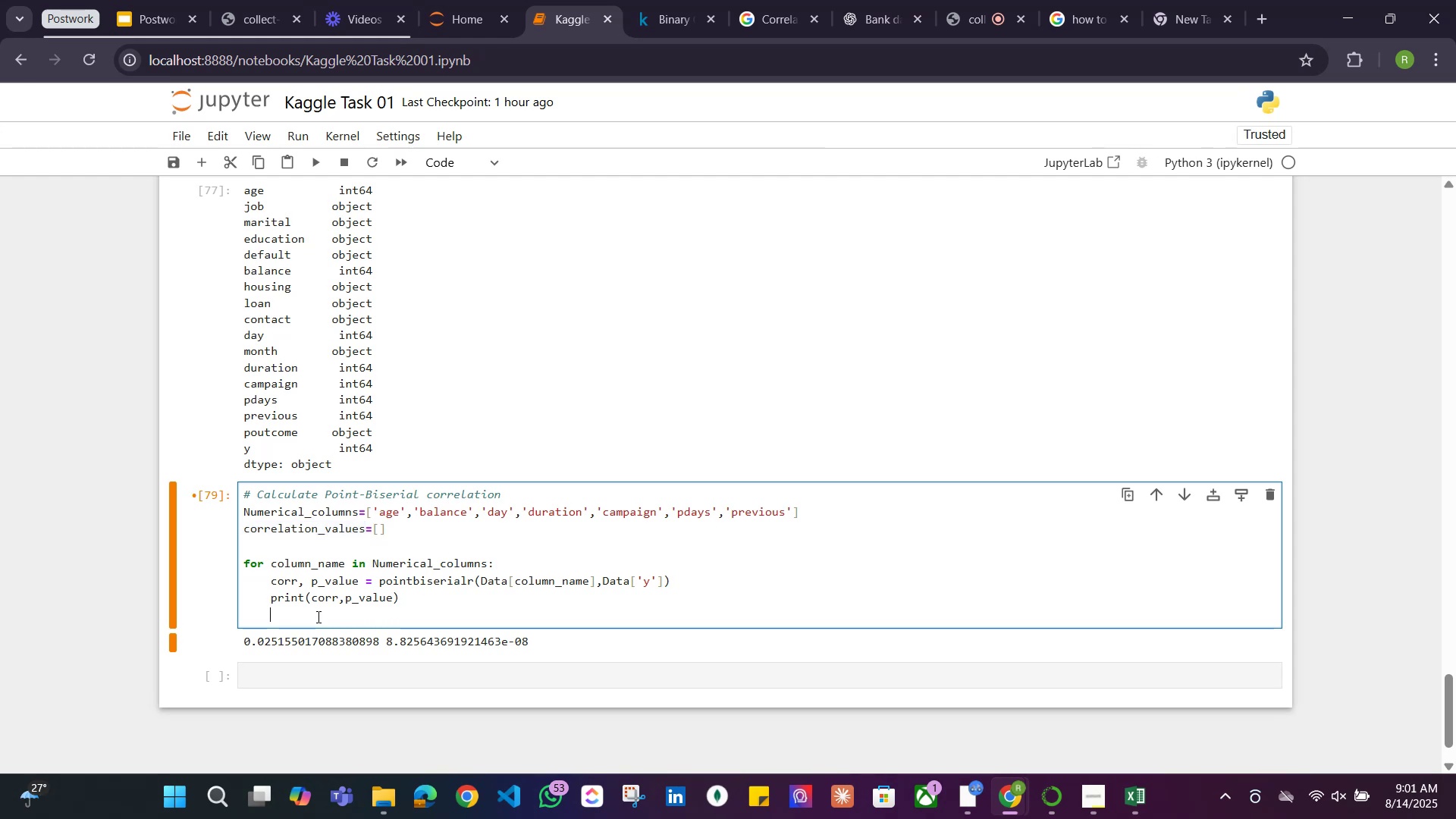 
key(Control+V)
 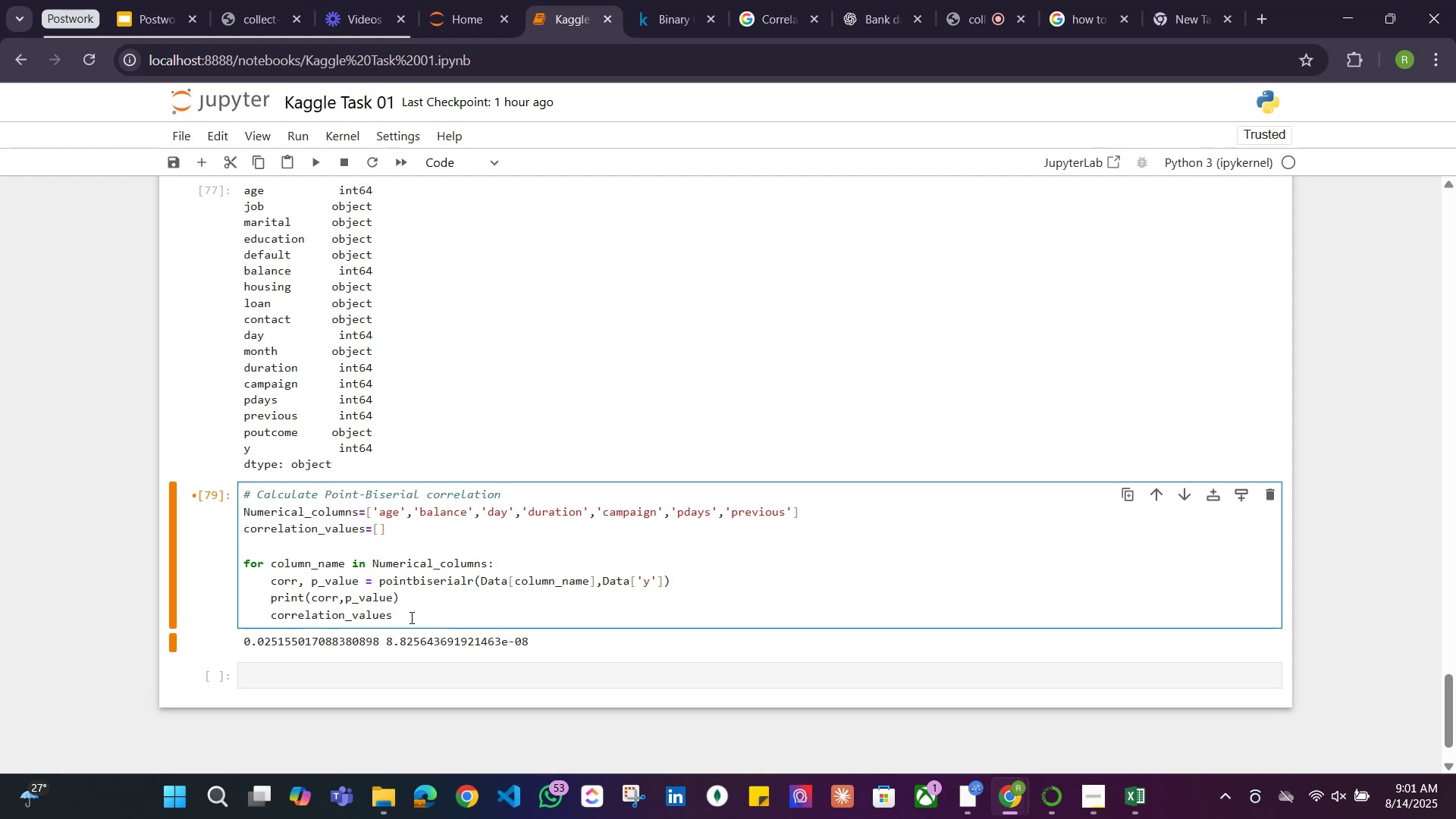 
type(.append)
 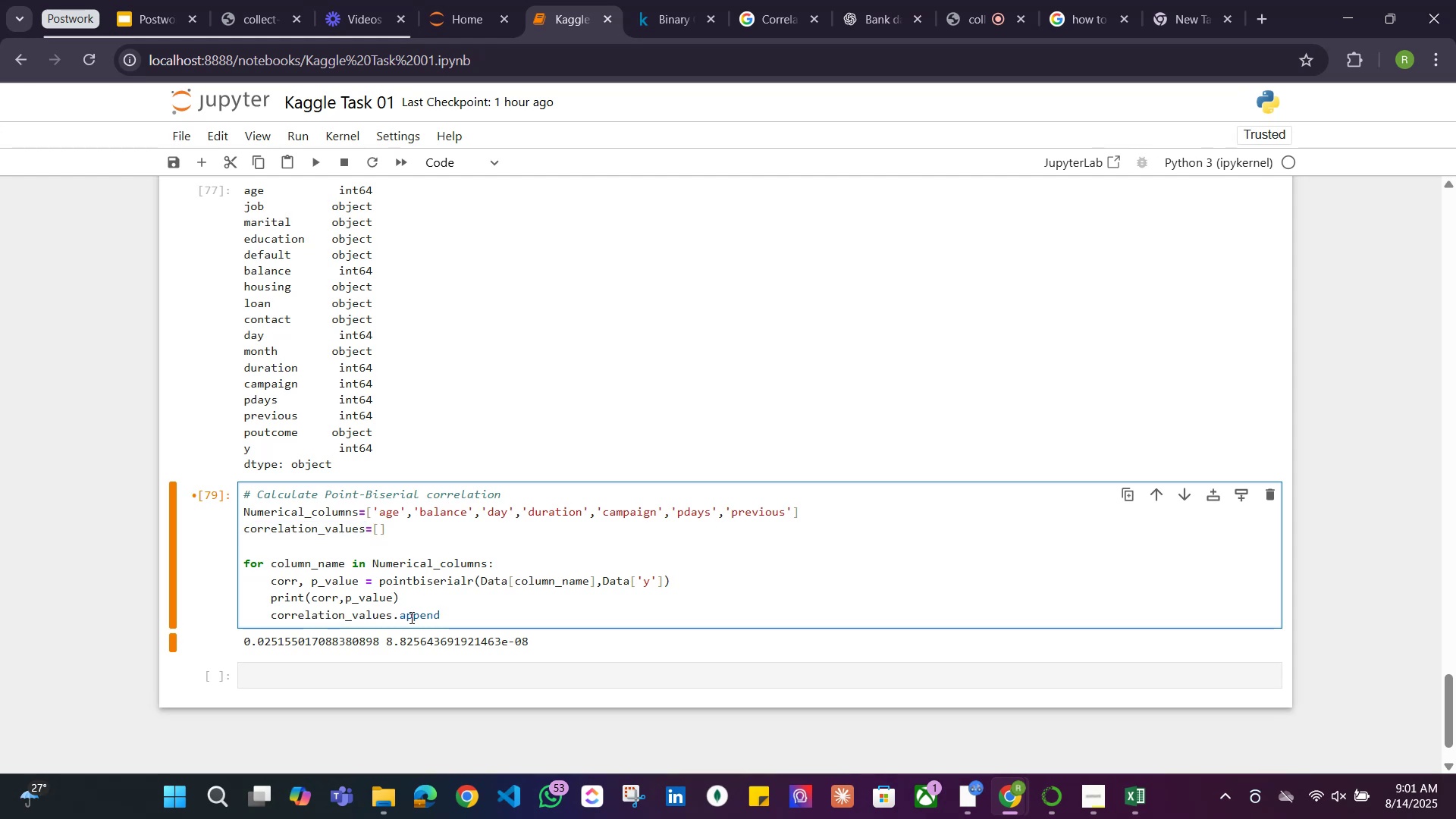 
type((corr))
 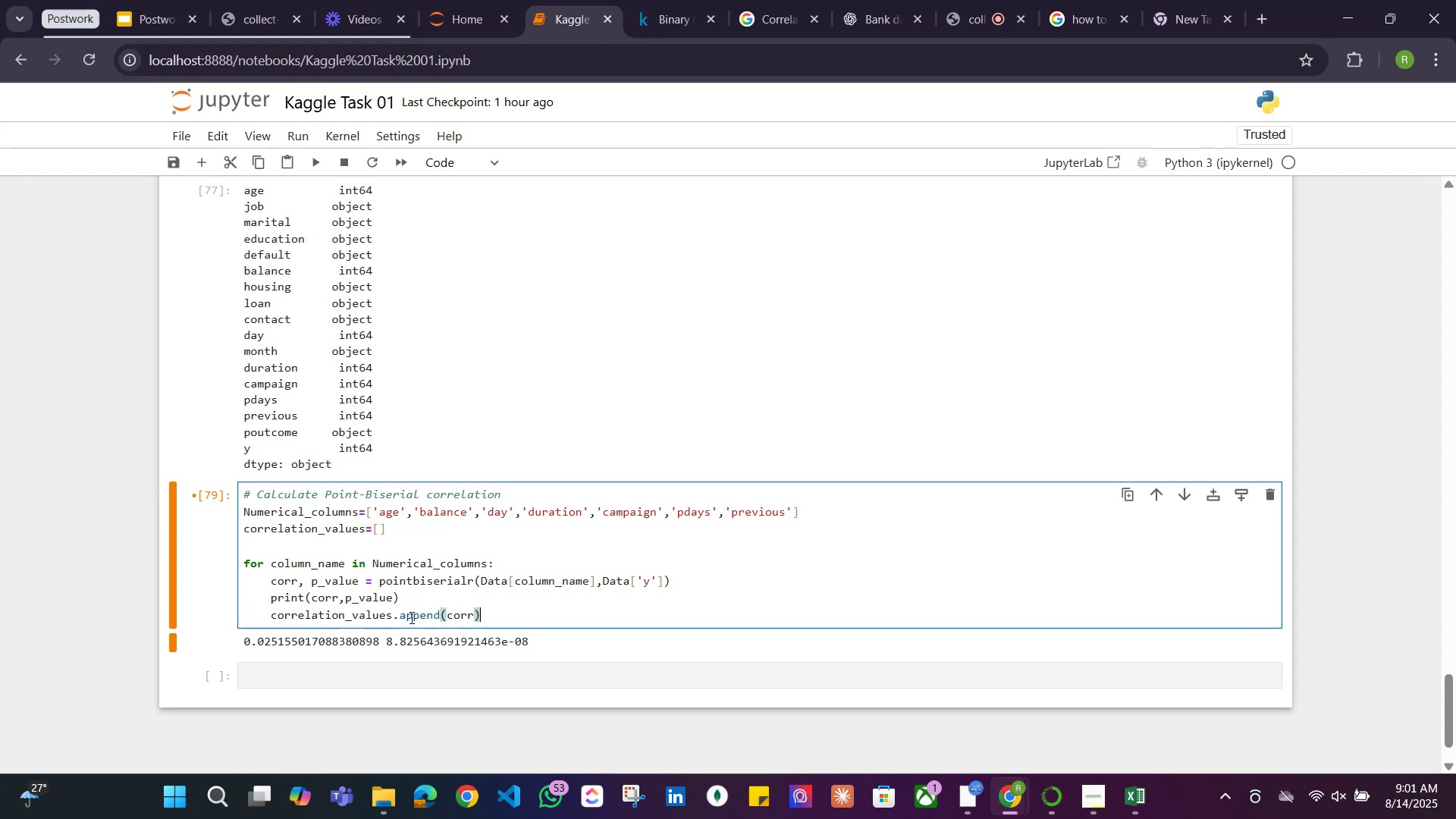 
left_click([312, 598])
 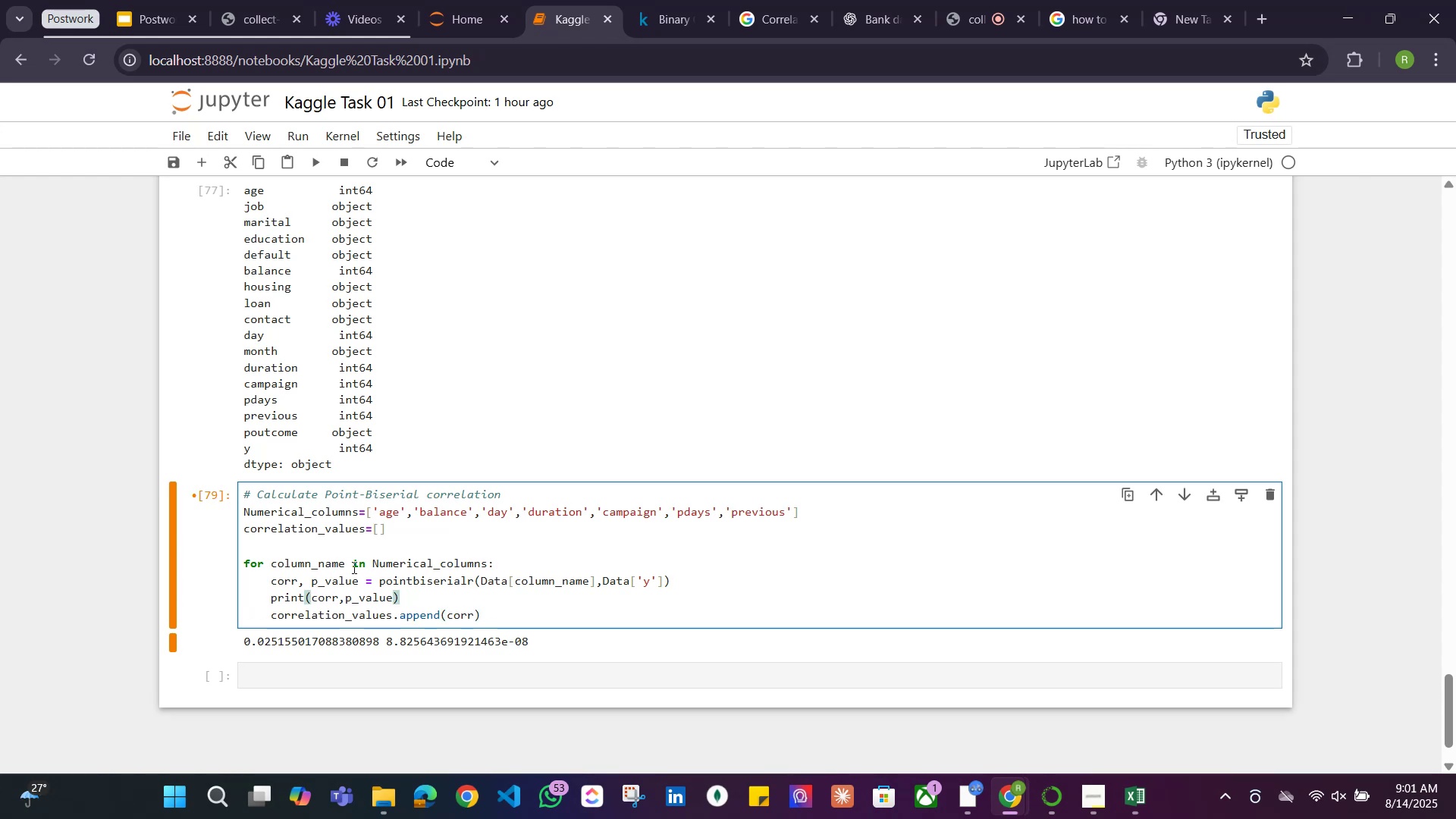 
left_click_drag(start_coordinate=[344, 563], to_coordinate=[273, 570])
 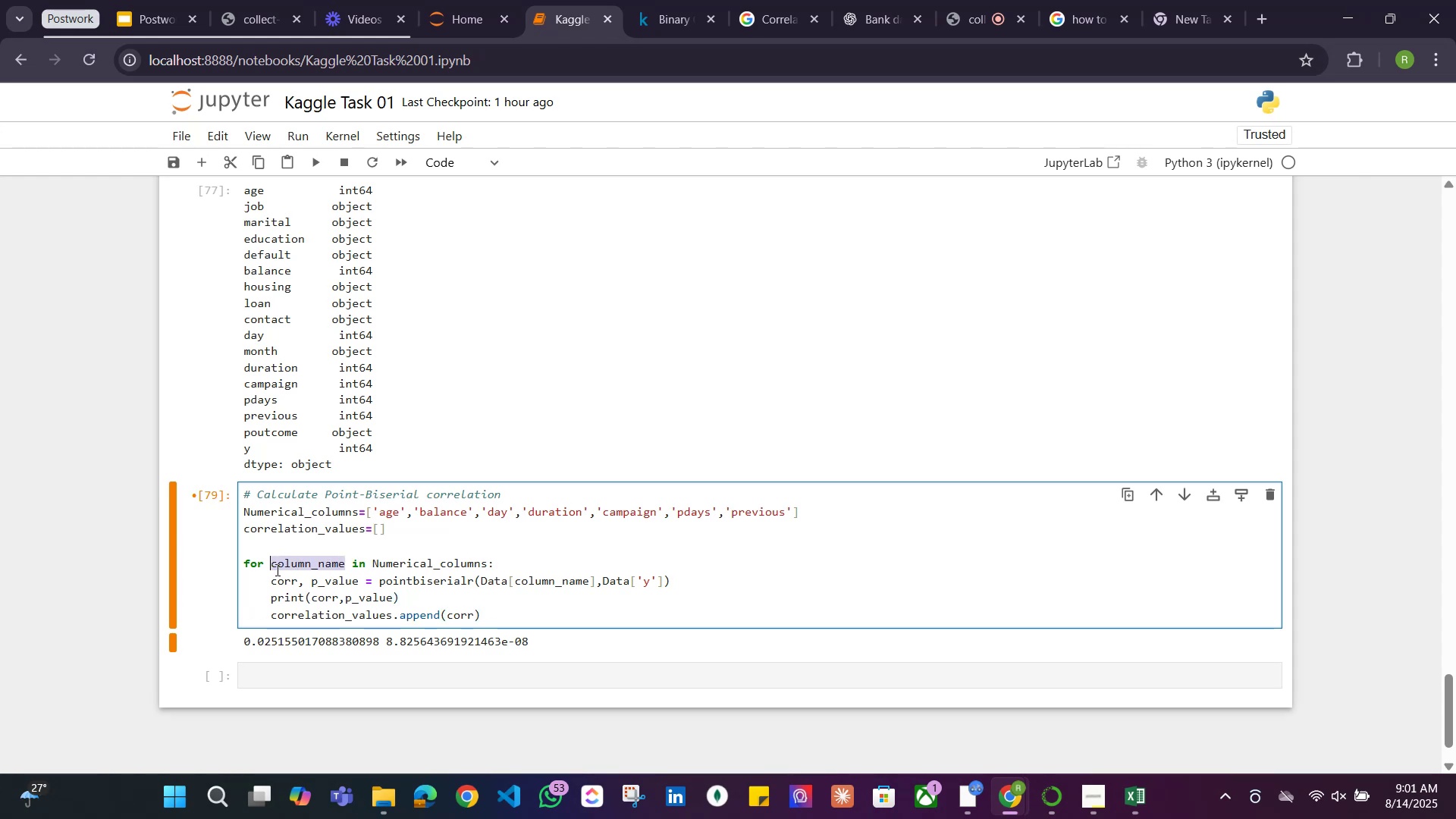 
key(Control+C)
 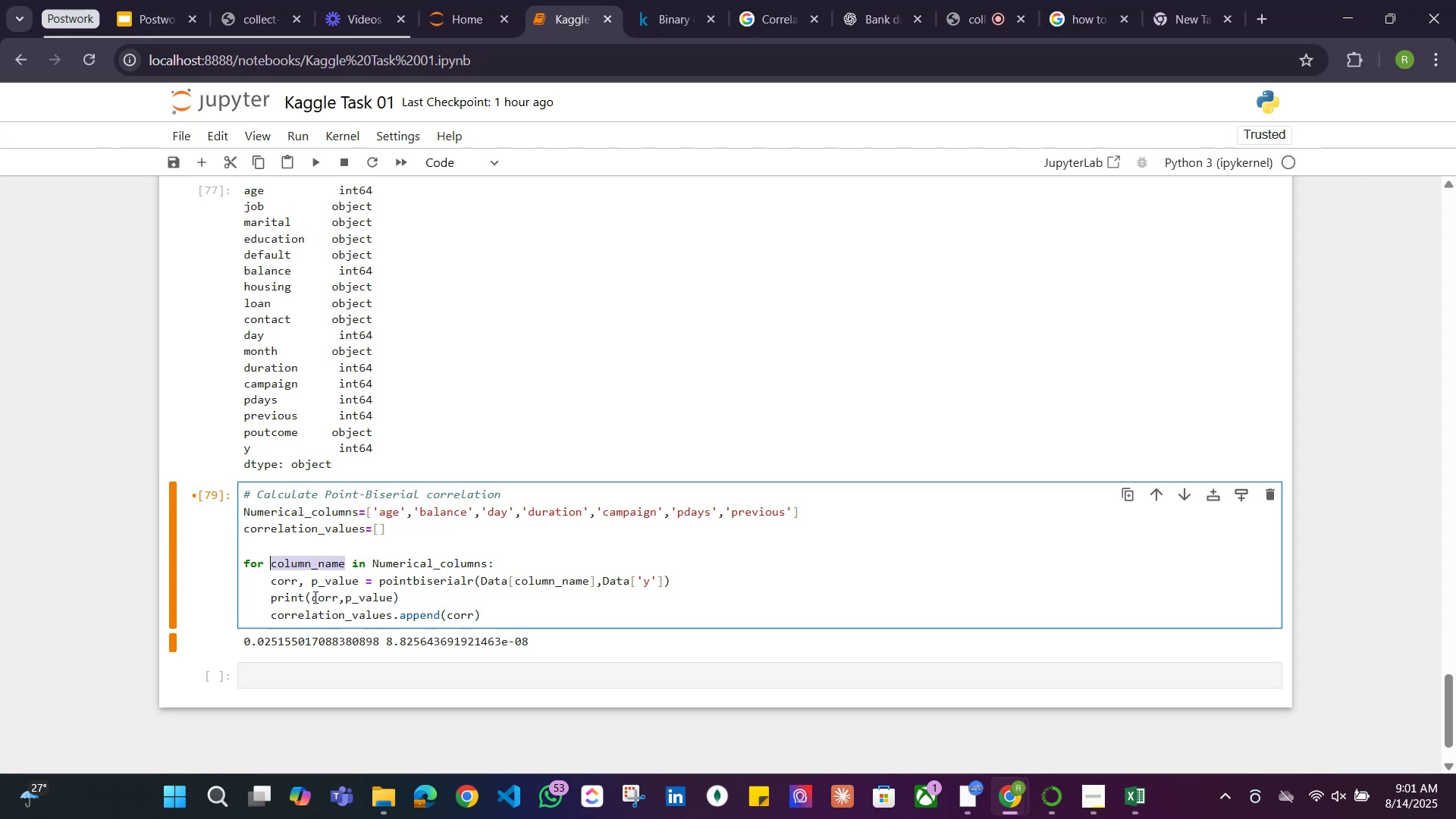 
left_click([313, 597])
 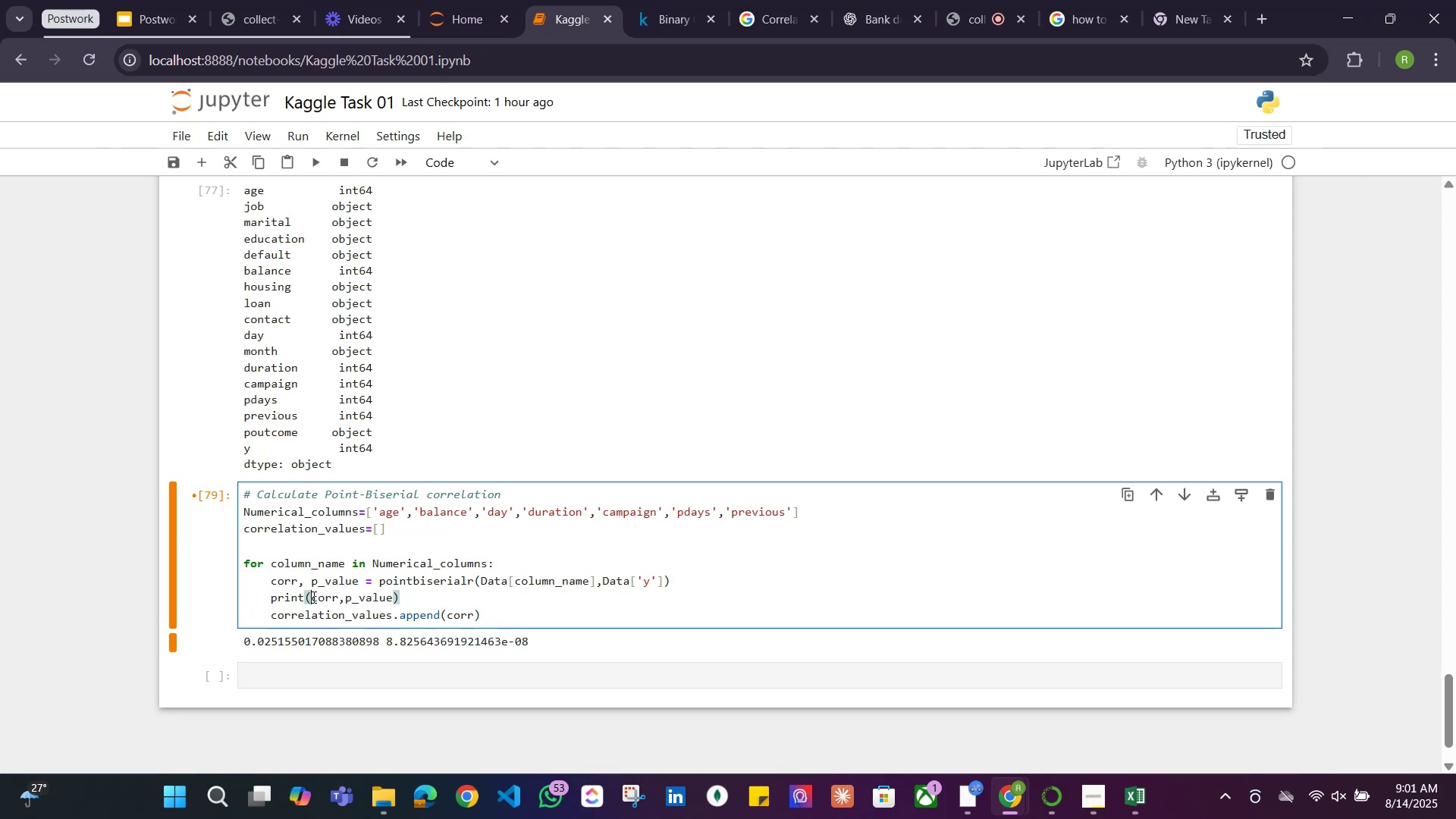 
key(Control+V)
 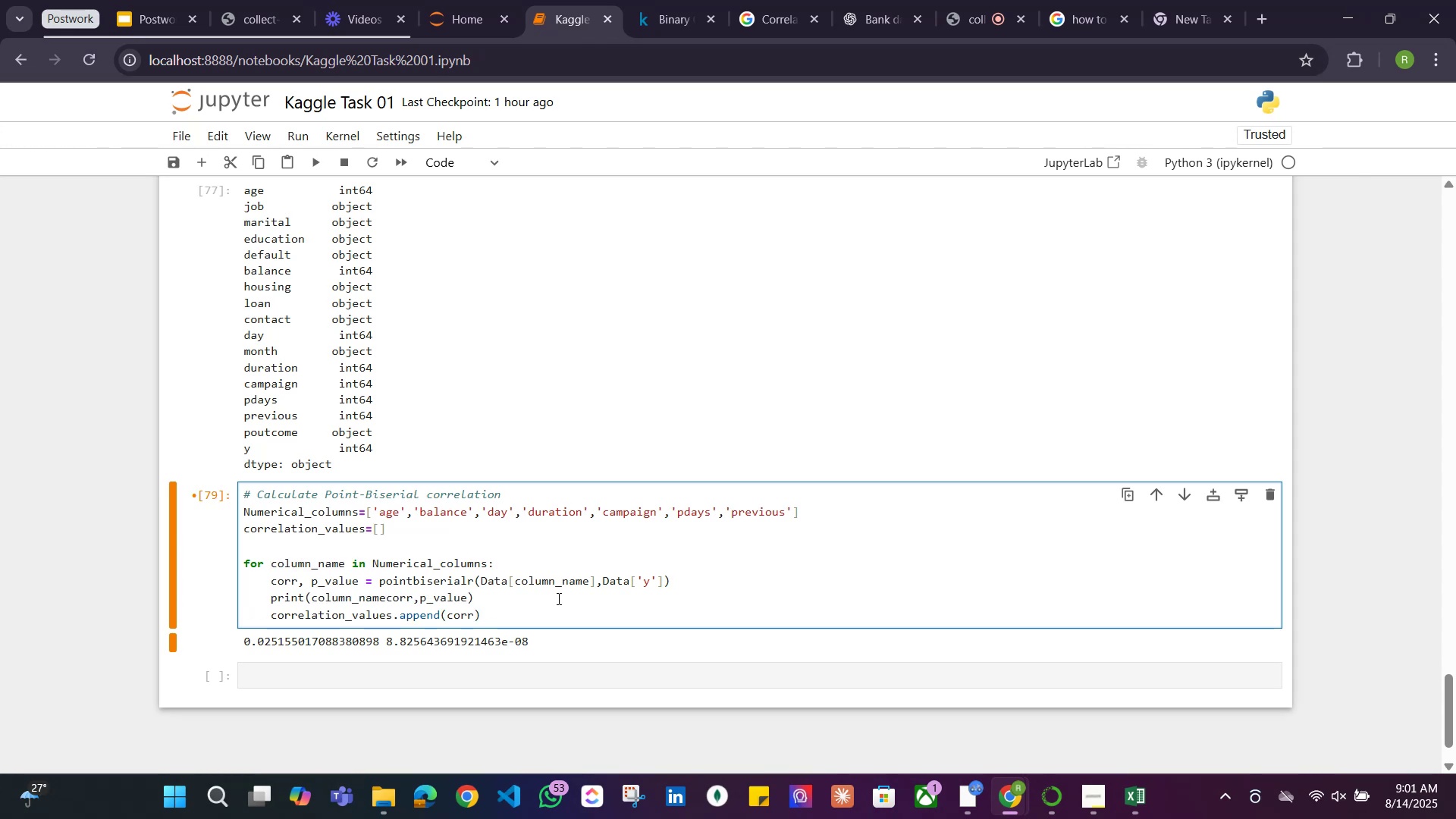 
key(Comma)
 